 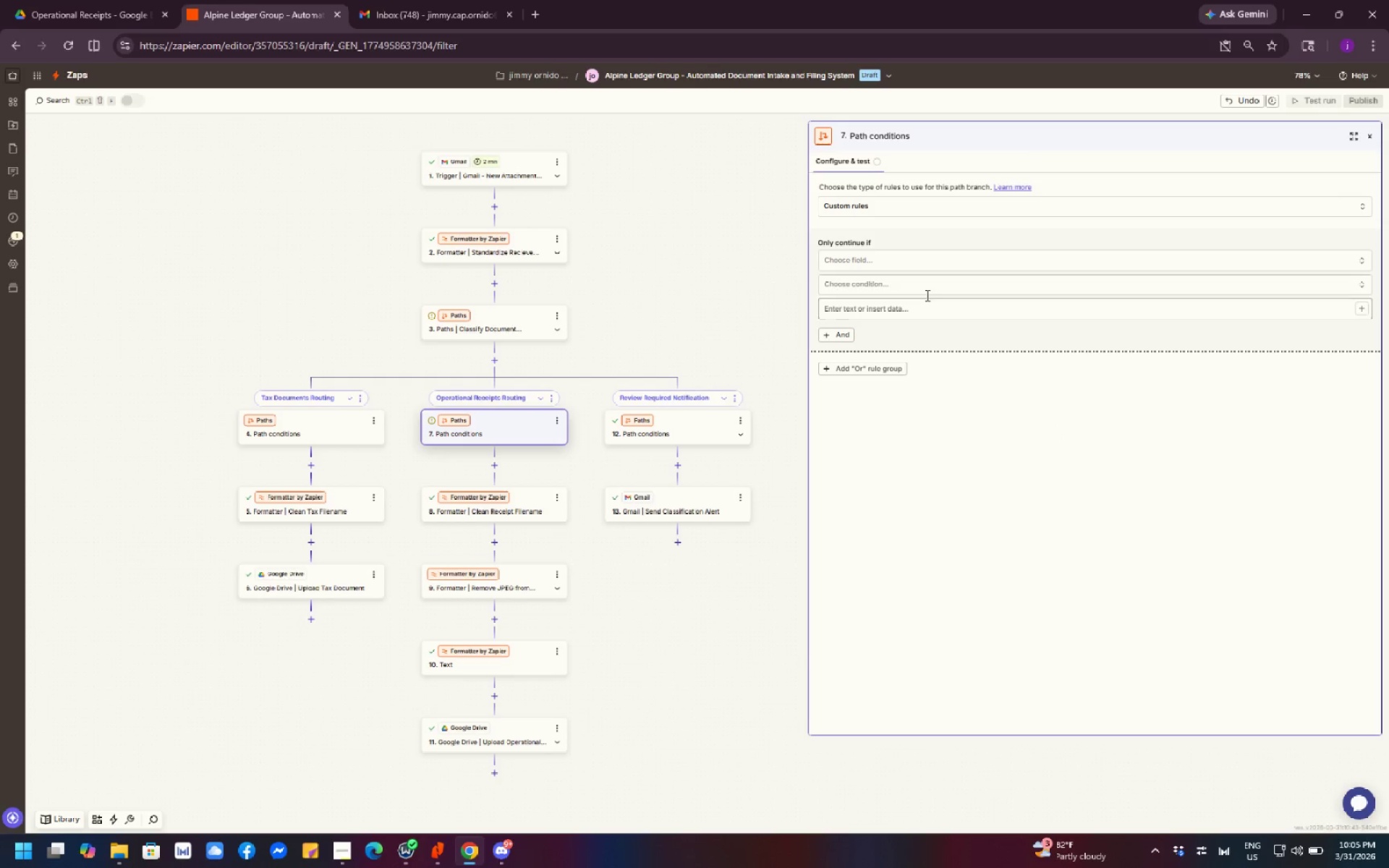 
left_click([914, 212])
 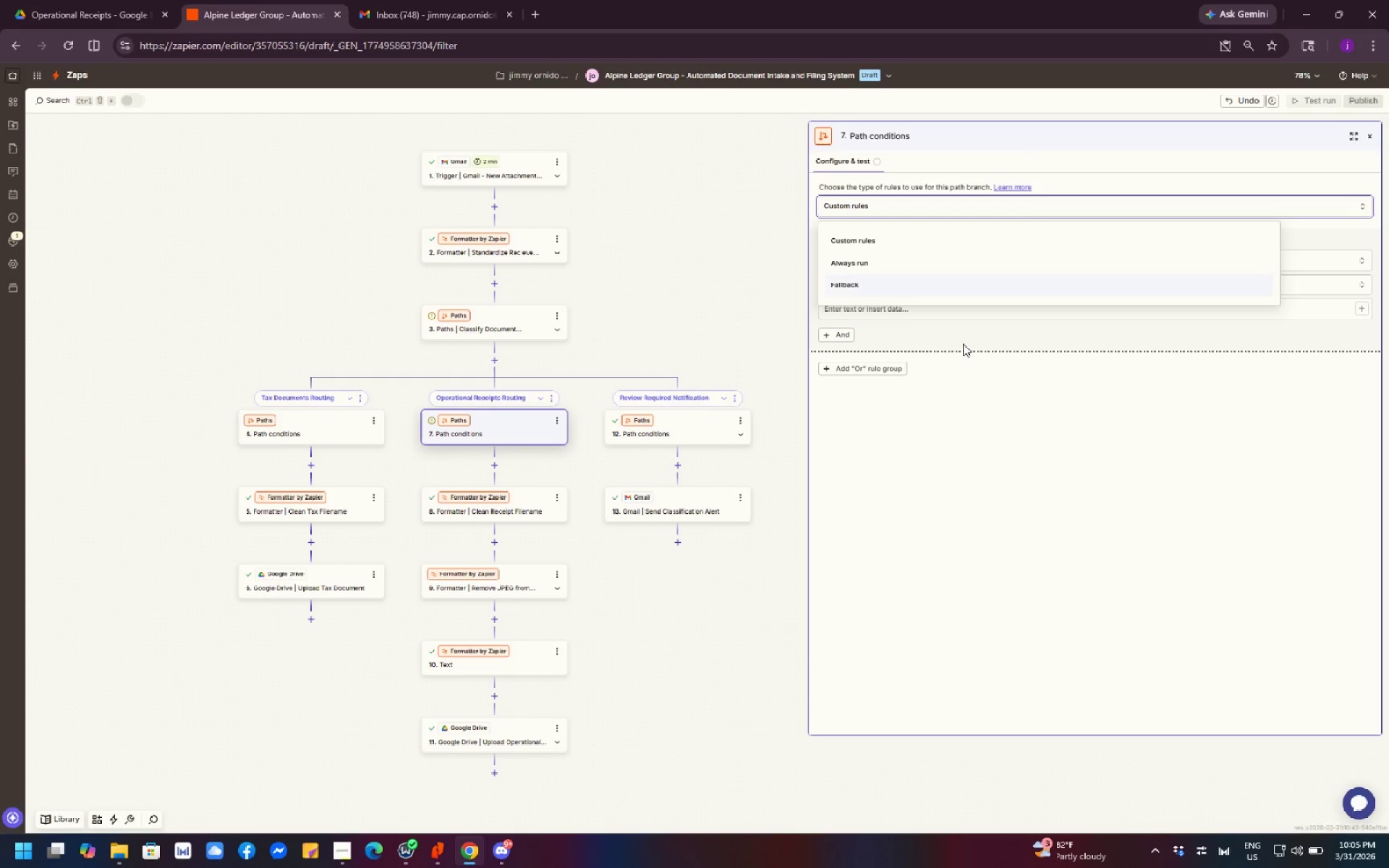 
left_click([1011, 414])
 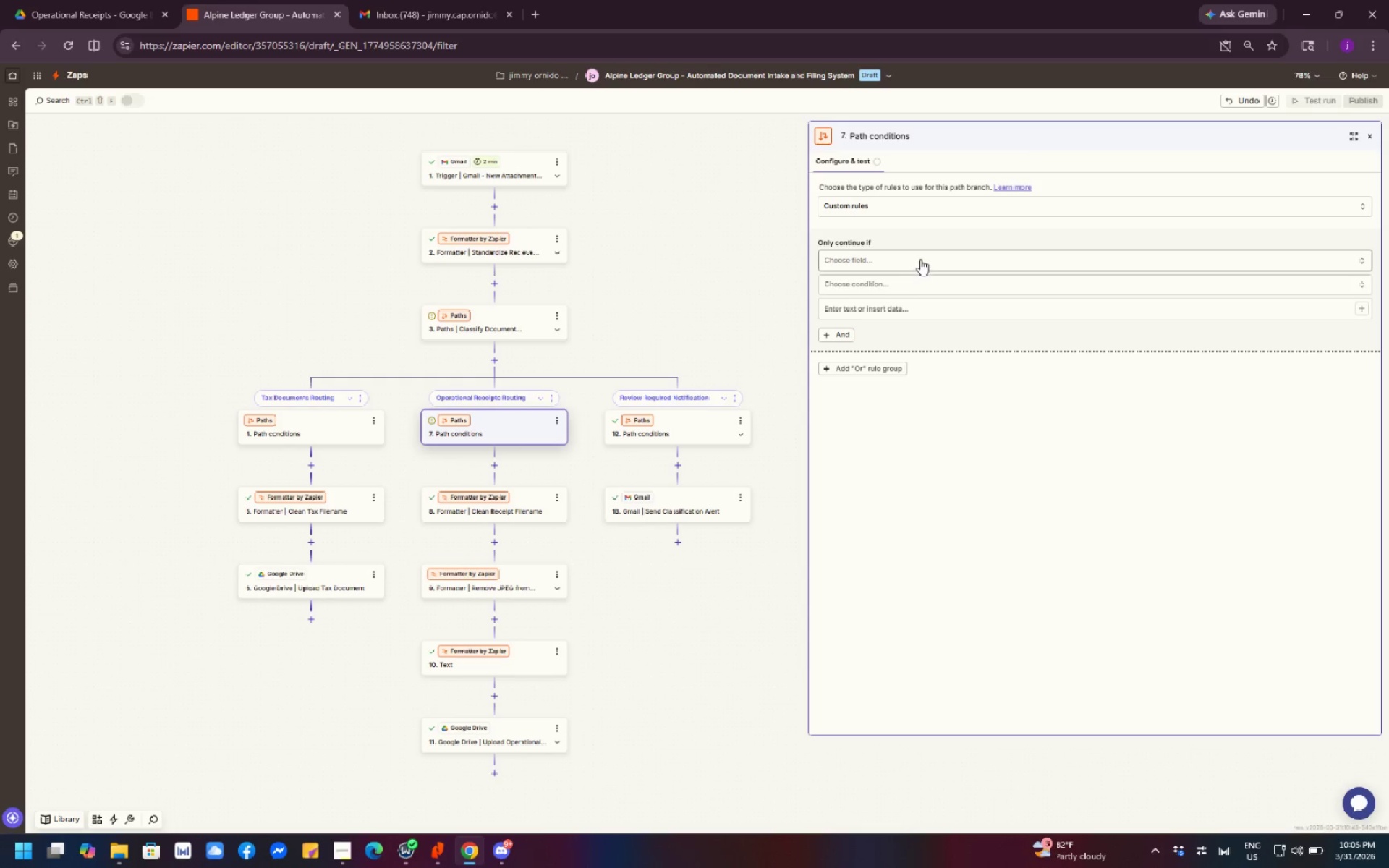 
left_click([922, 257])
 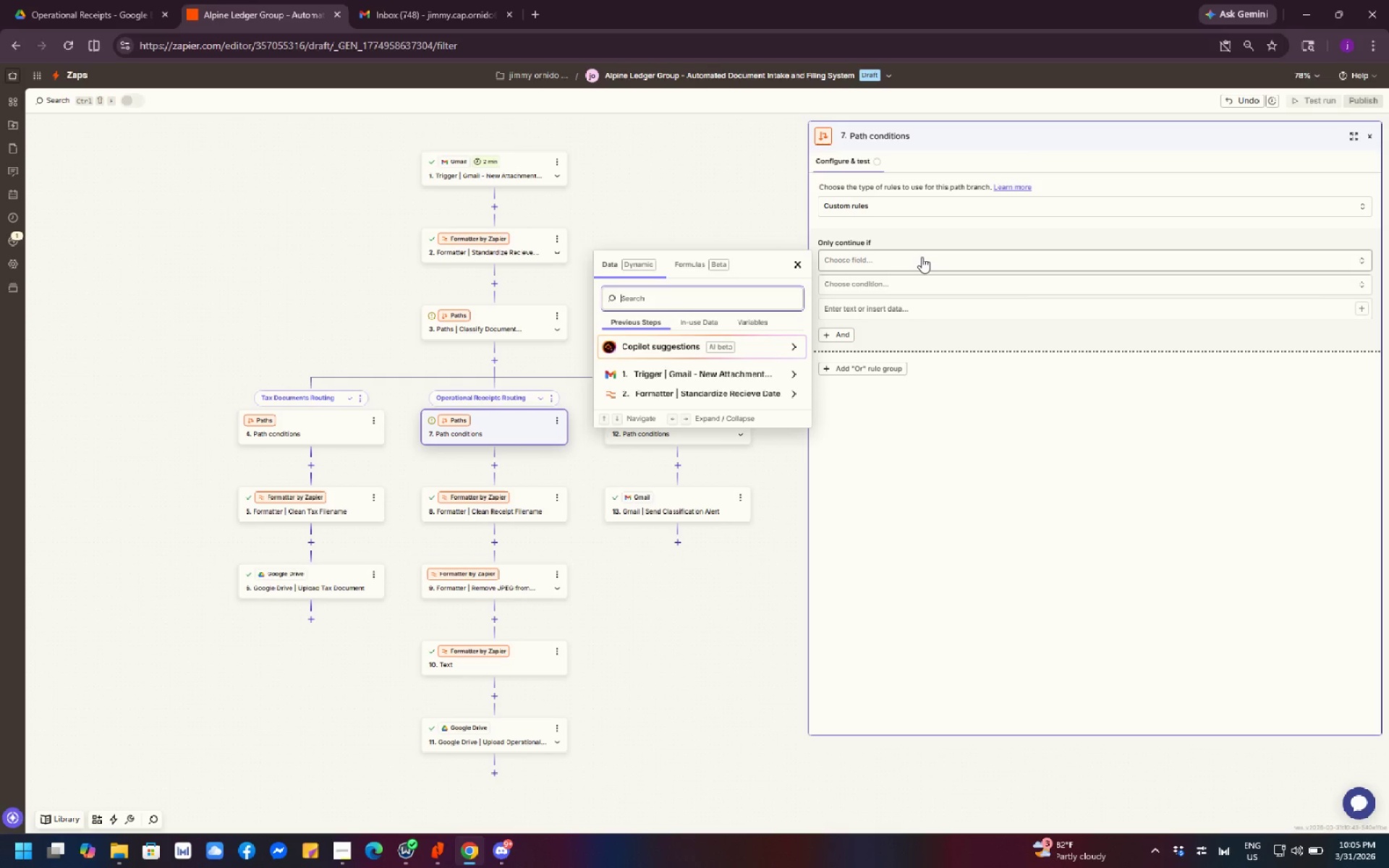 
key(S)
 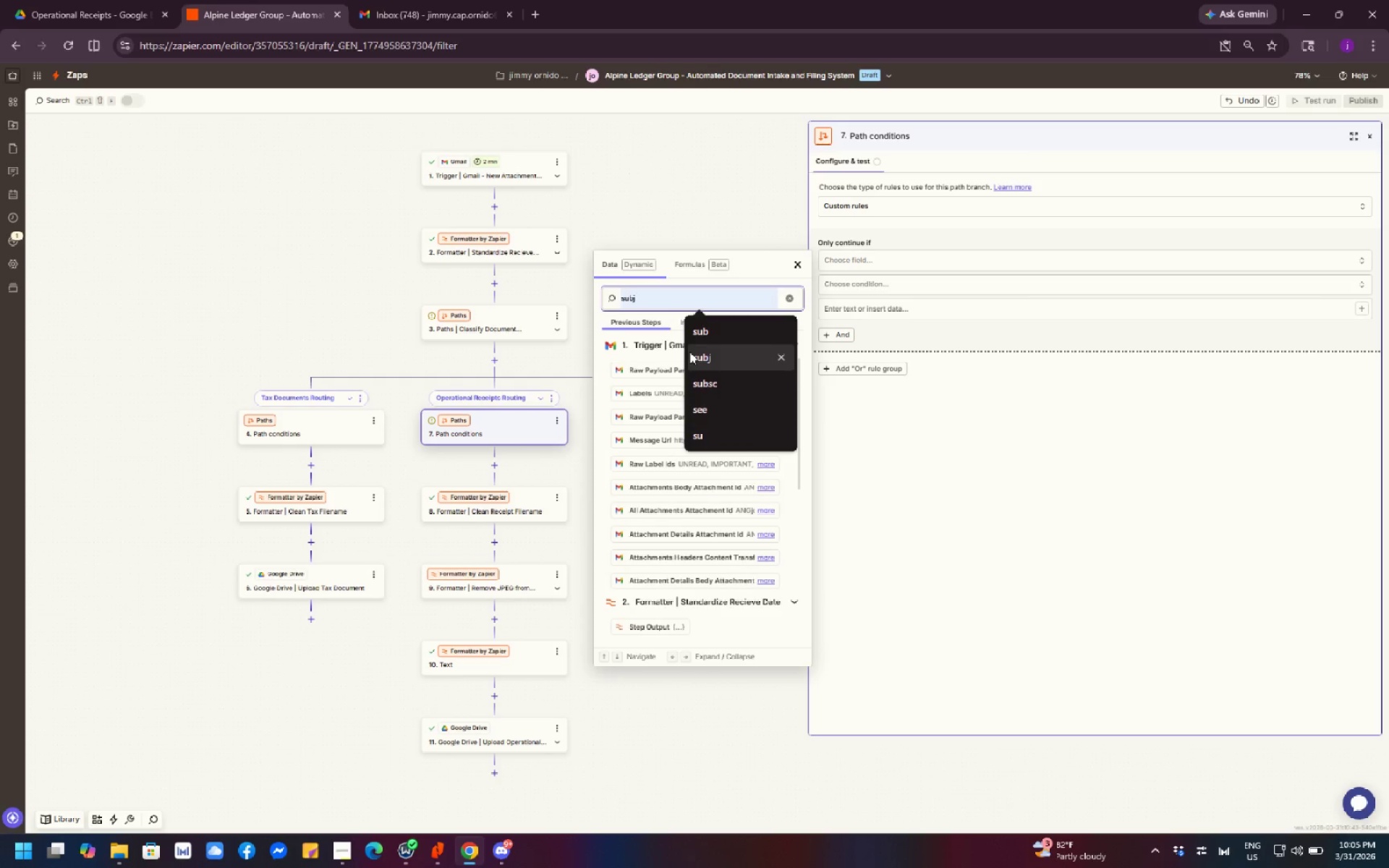 
type(ub)
 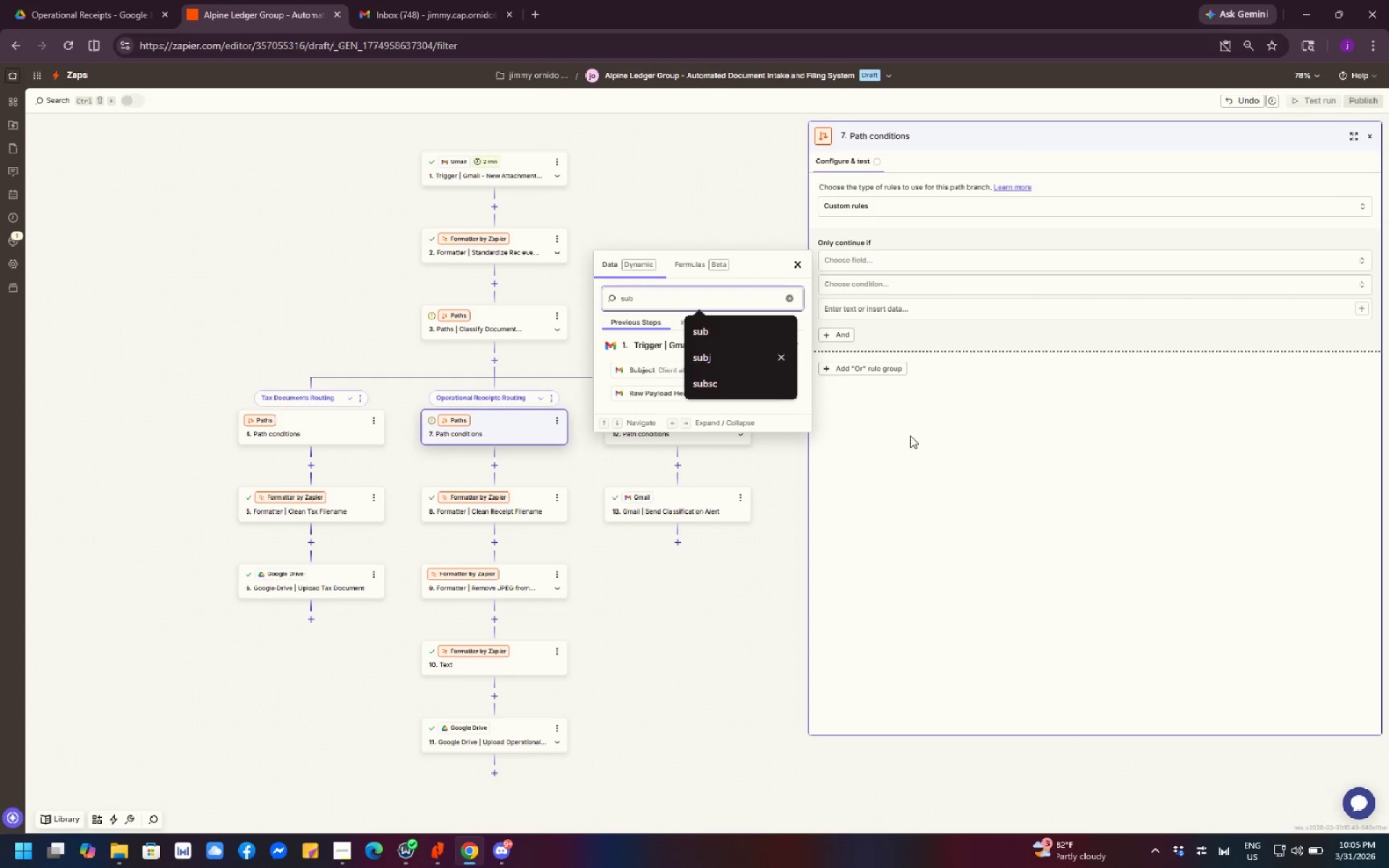 
wait(5.08)
 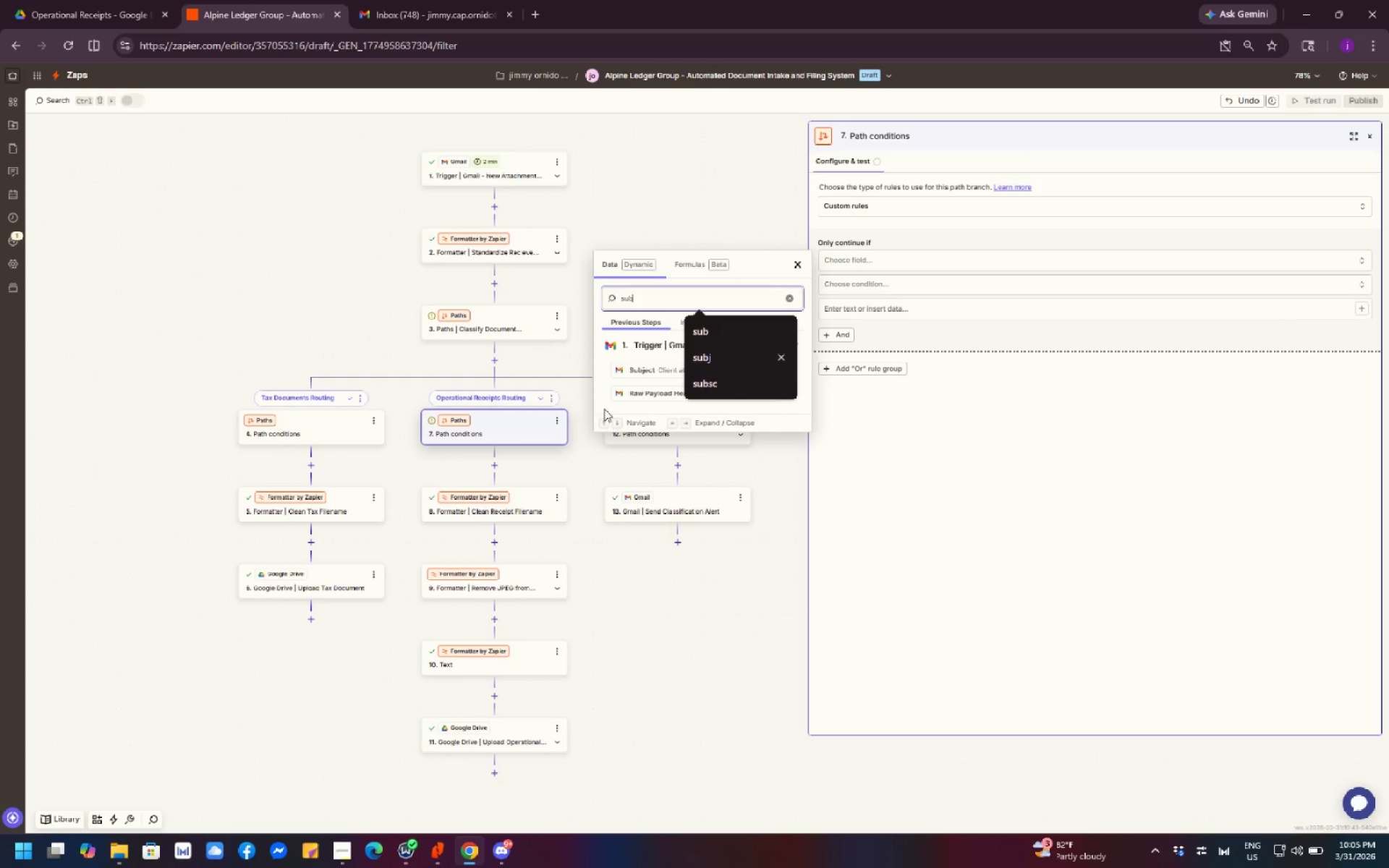 
left_click([782, 353])
 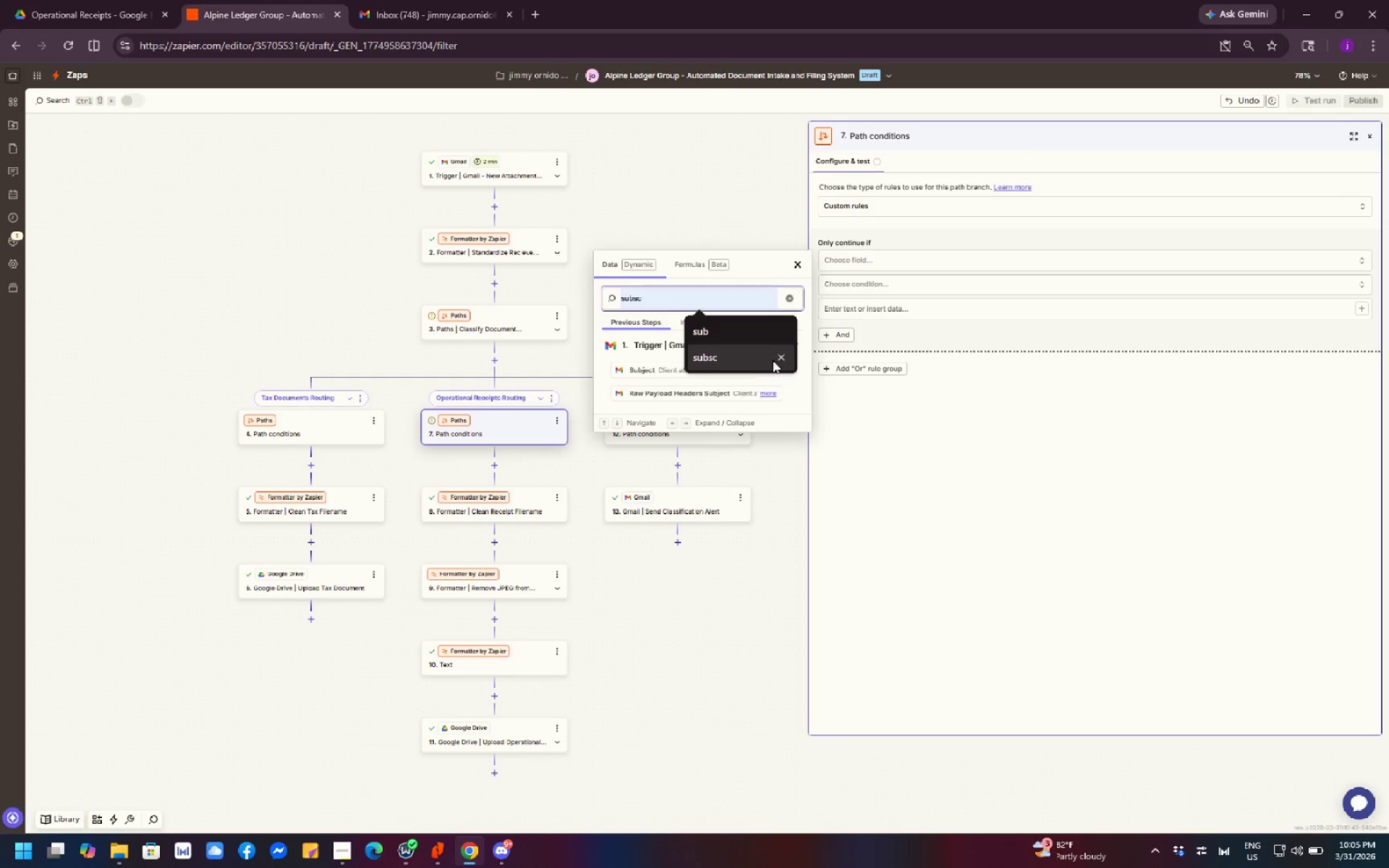 
left_click([780, 358])
 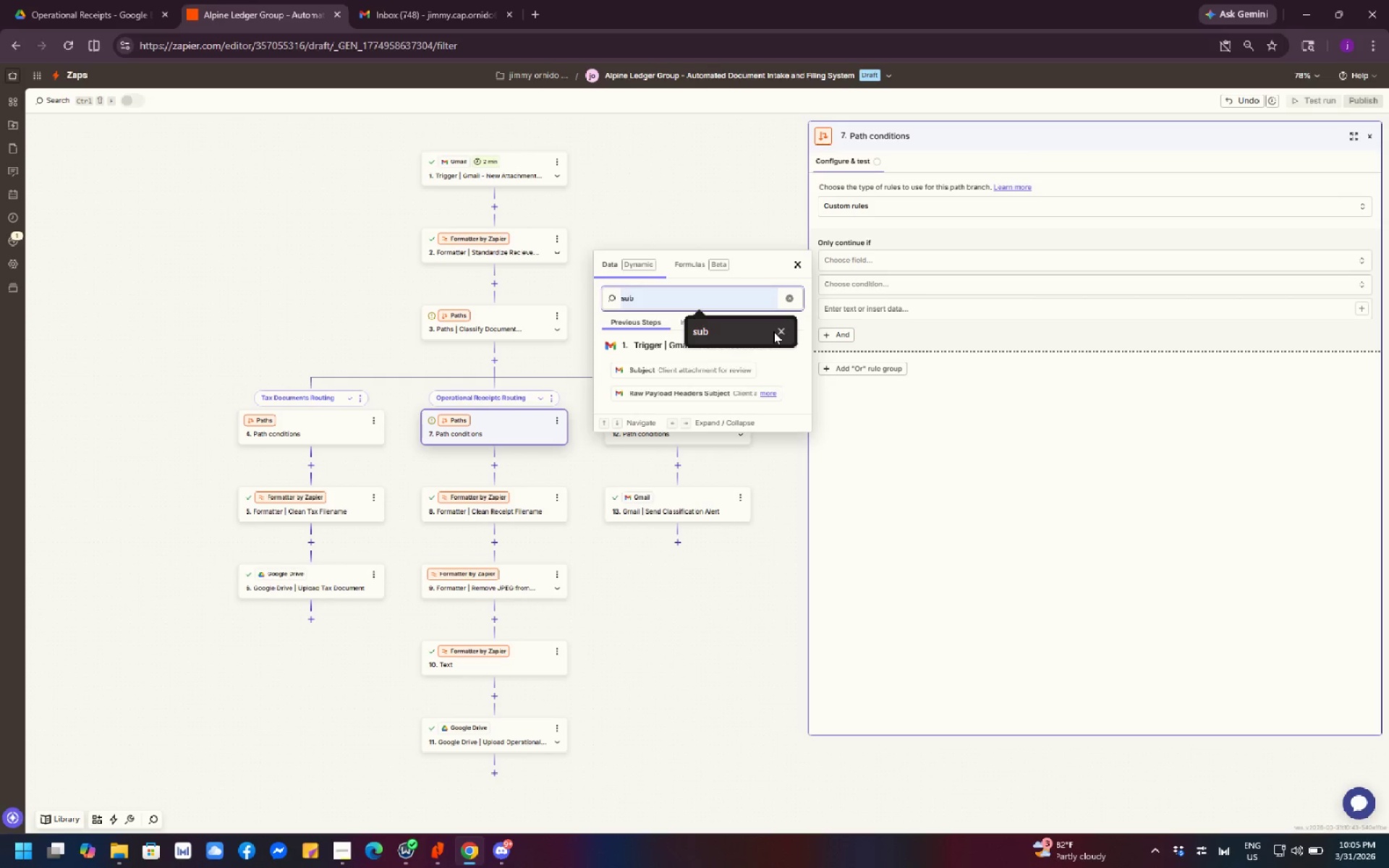 
left_click([778, 328])
 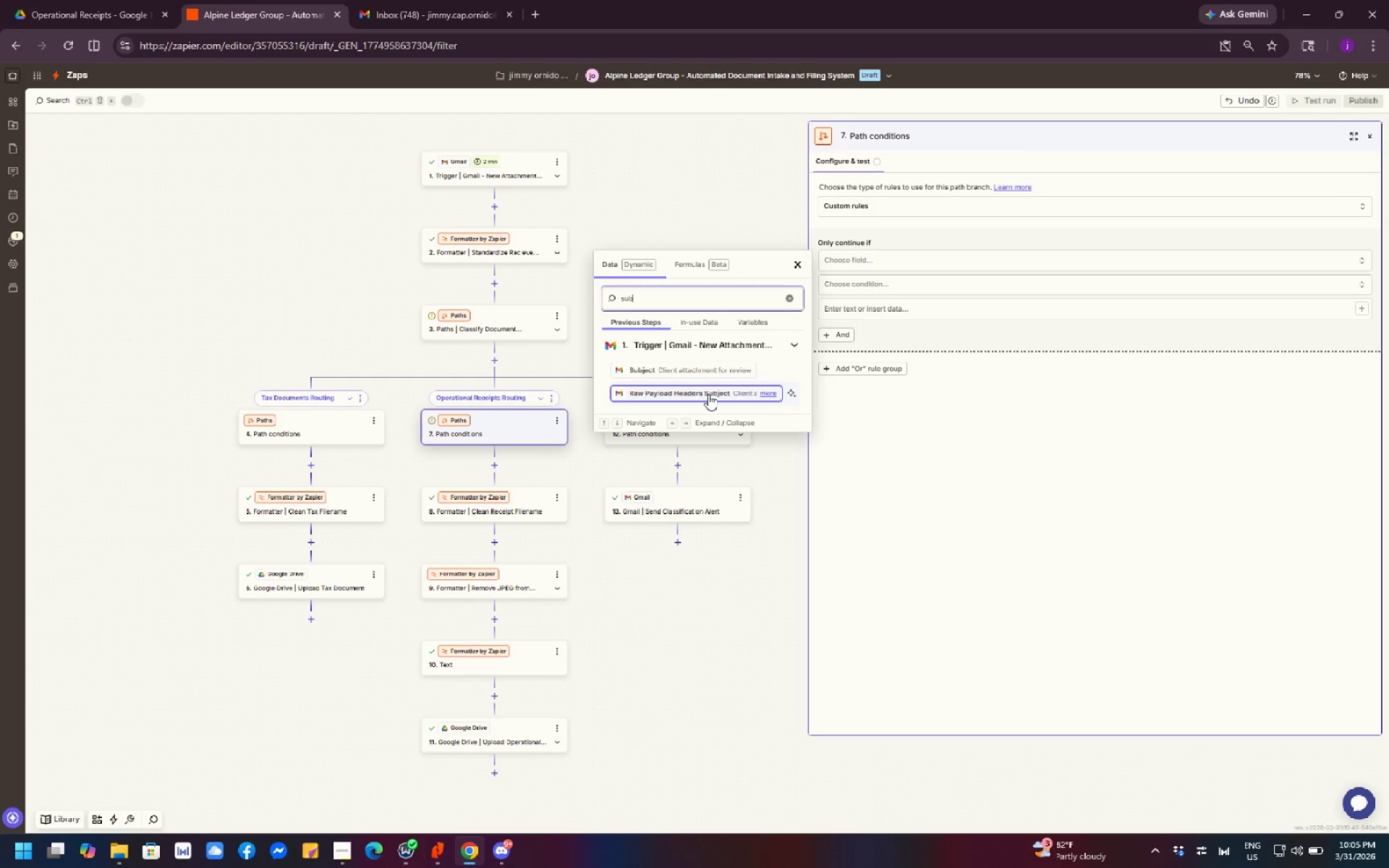 
left_click([694, 294])
 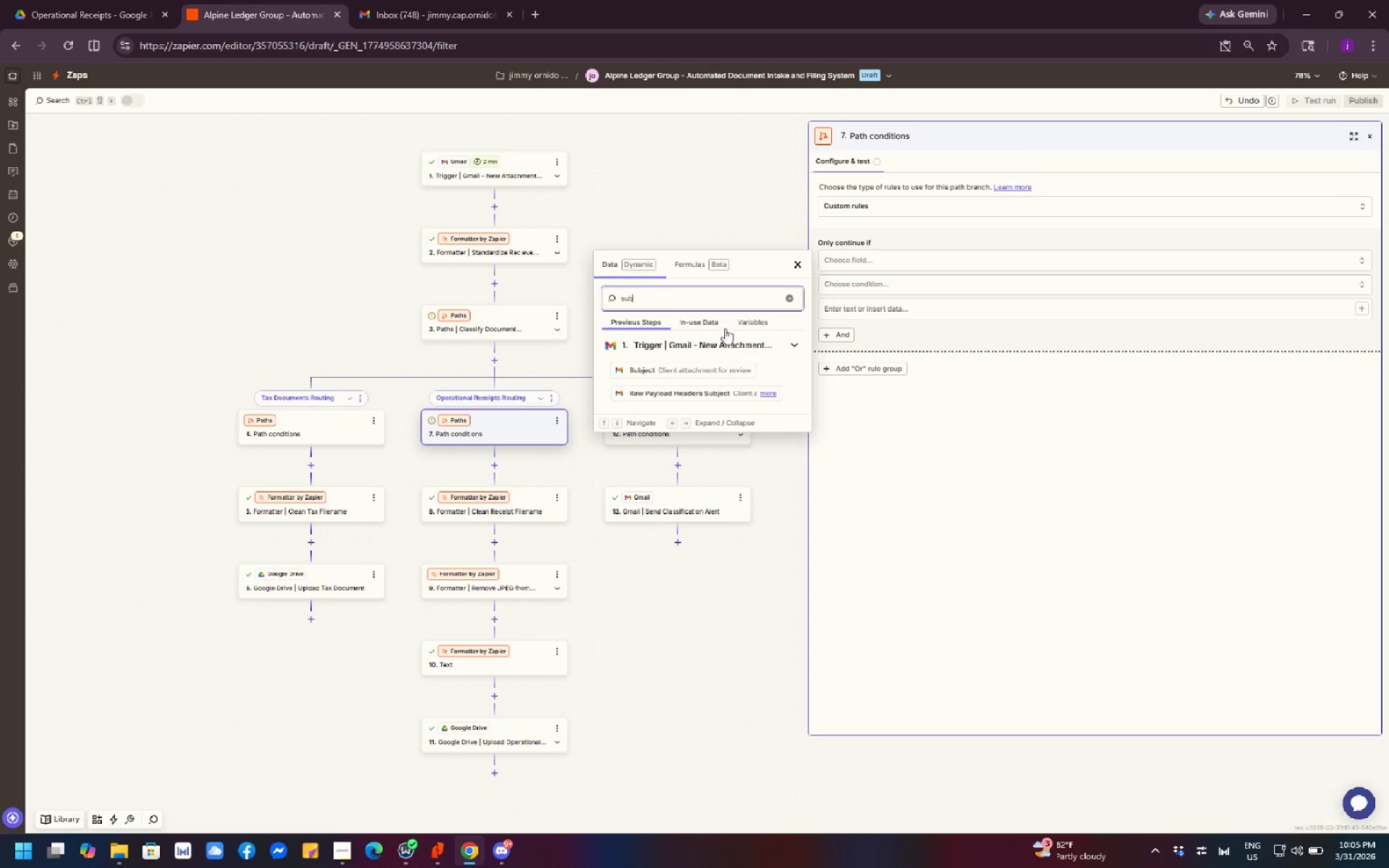 
left_click([723, 345])
 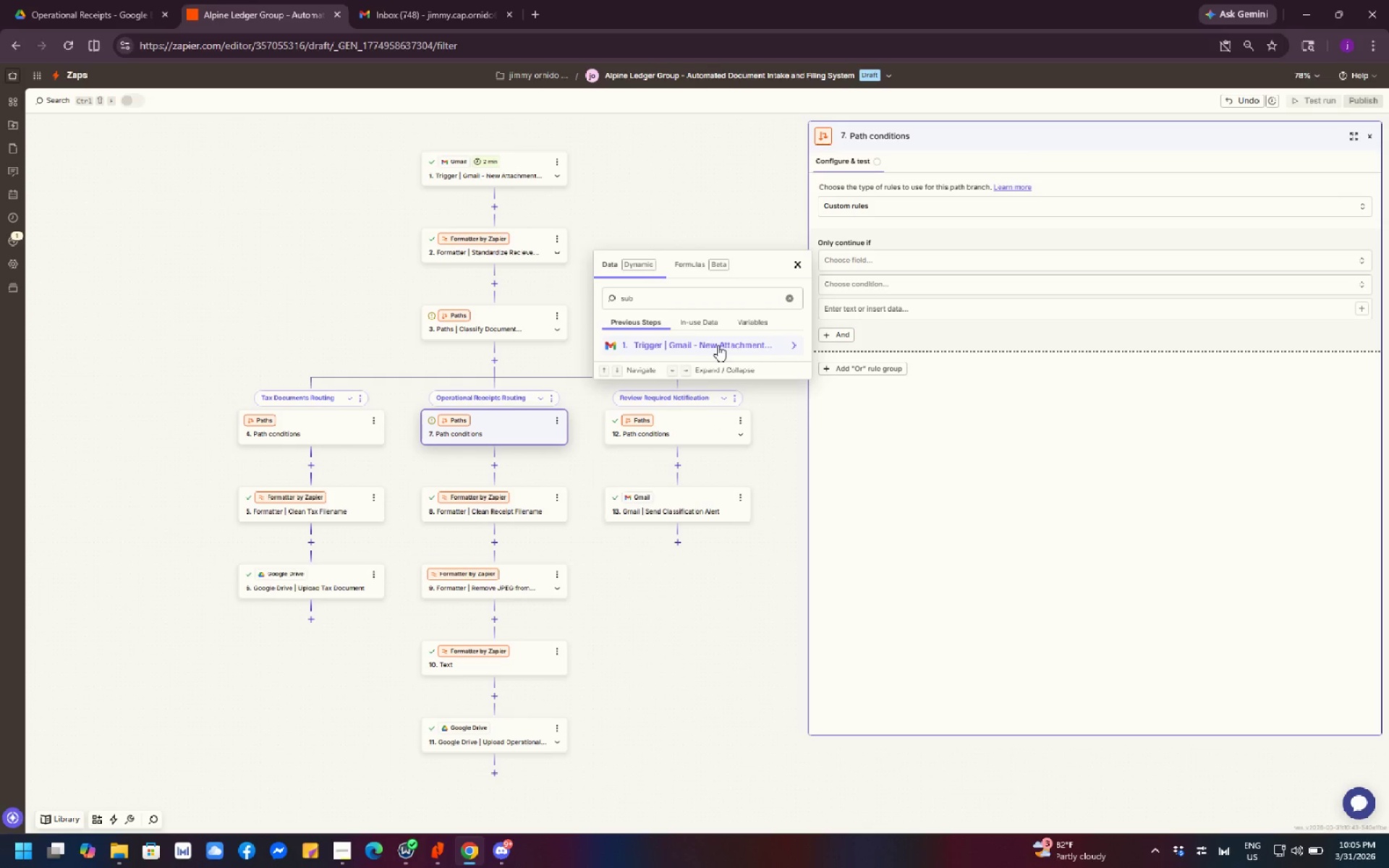 
left_click([718, 345])
 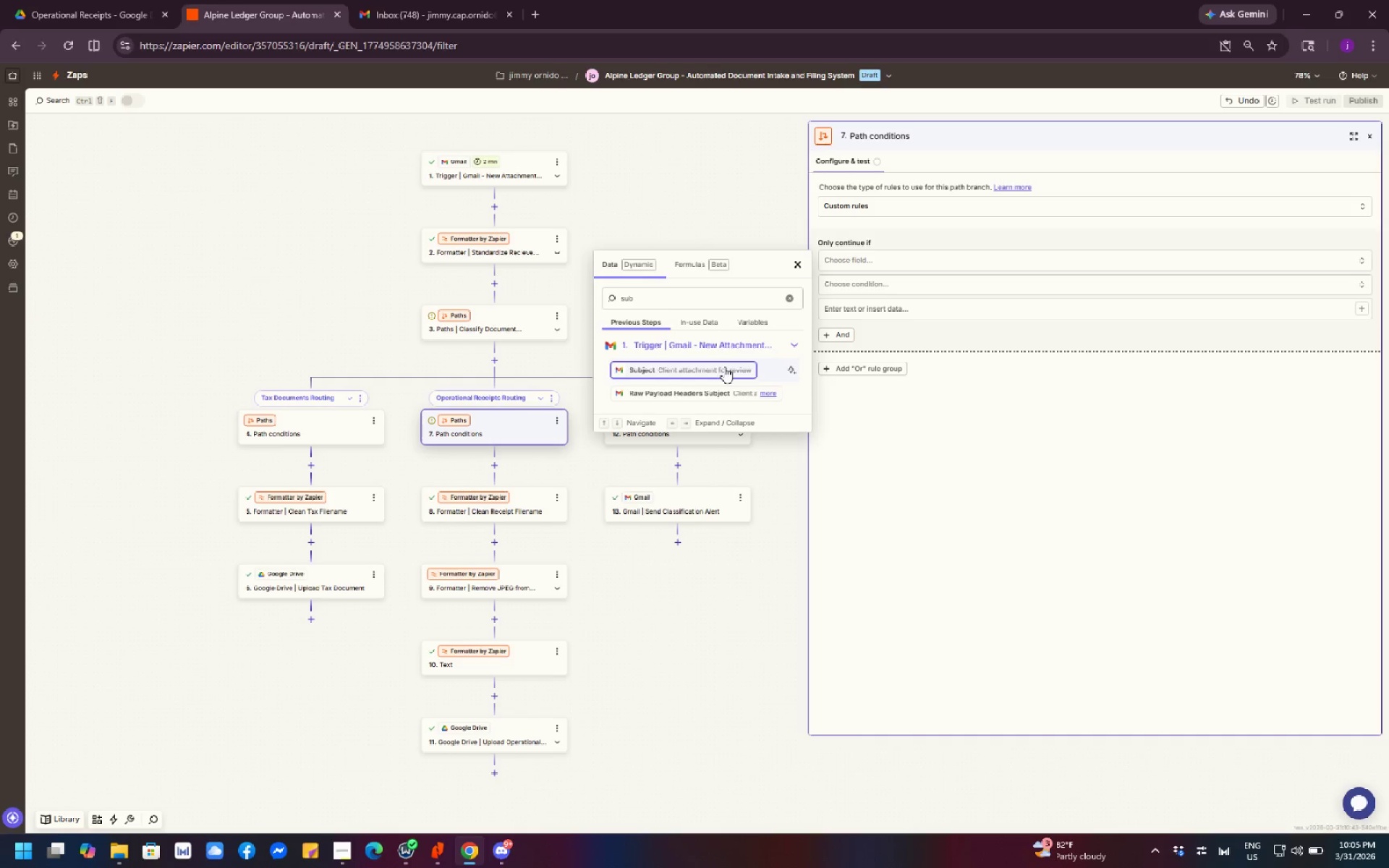 
left_click([724, 367])
 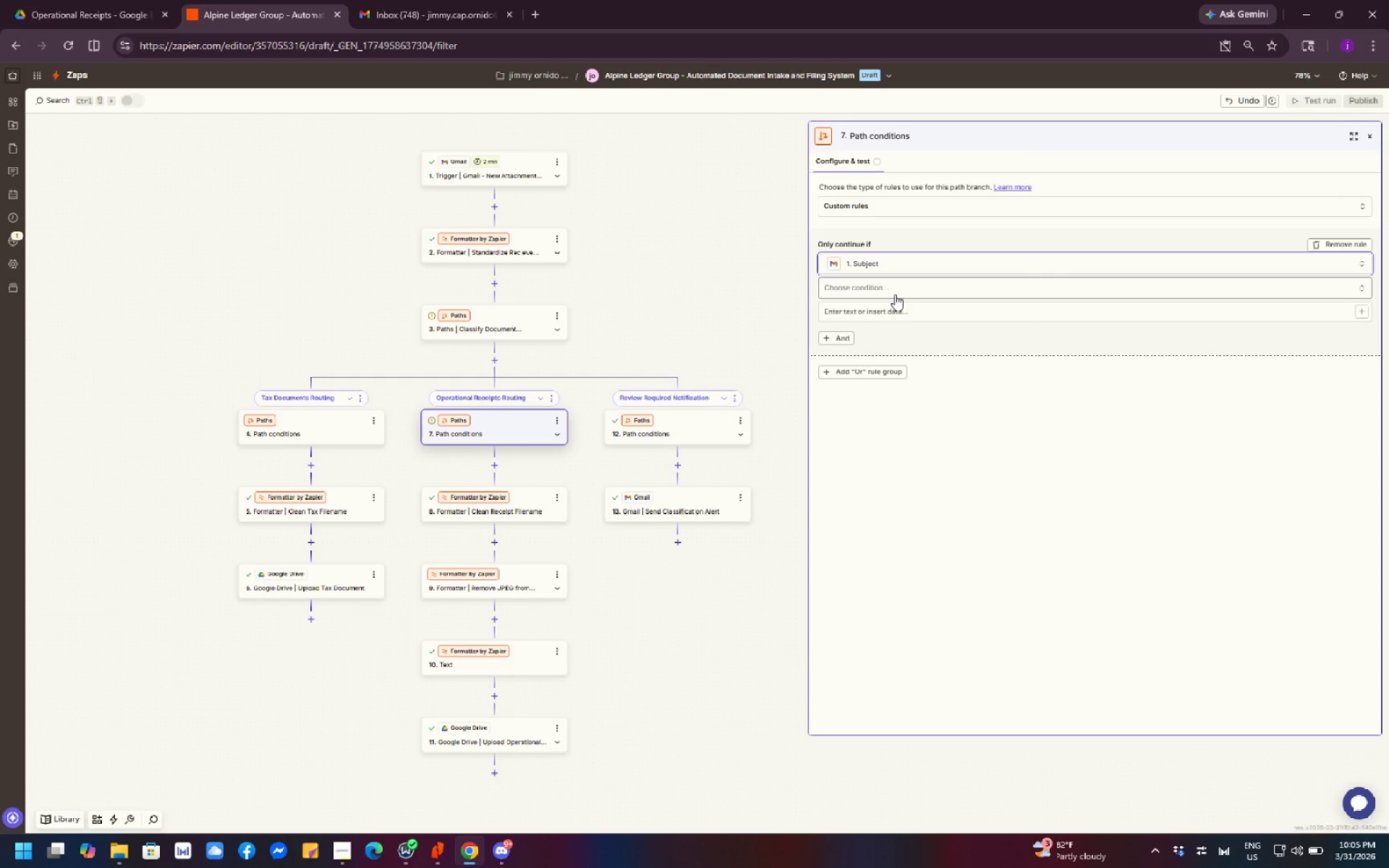 
left_click([895, 294])
 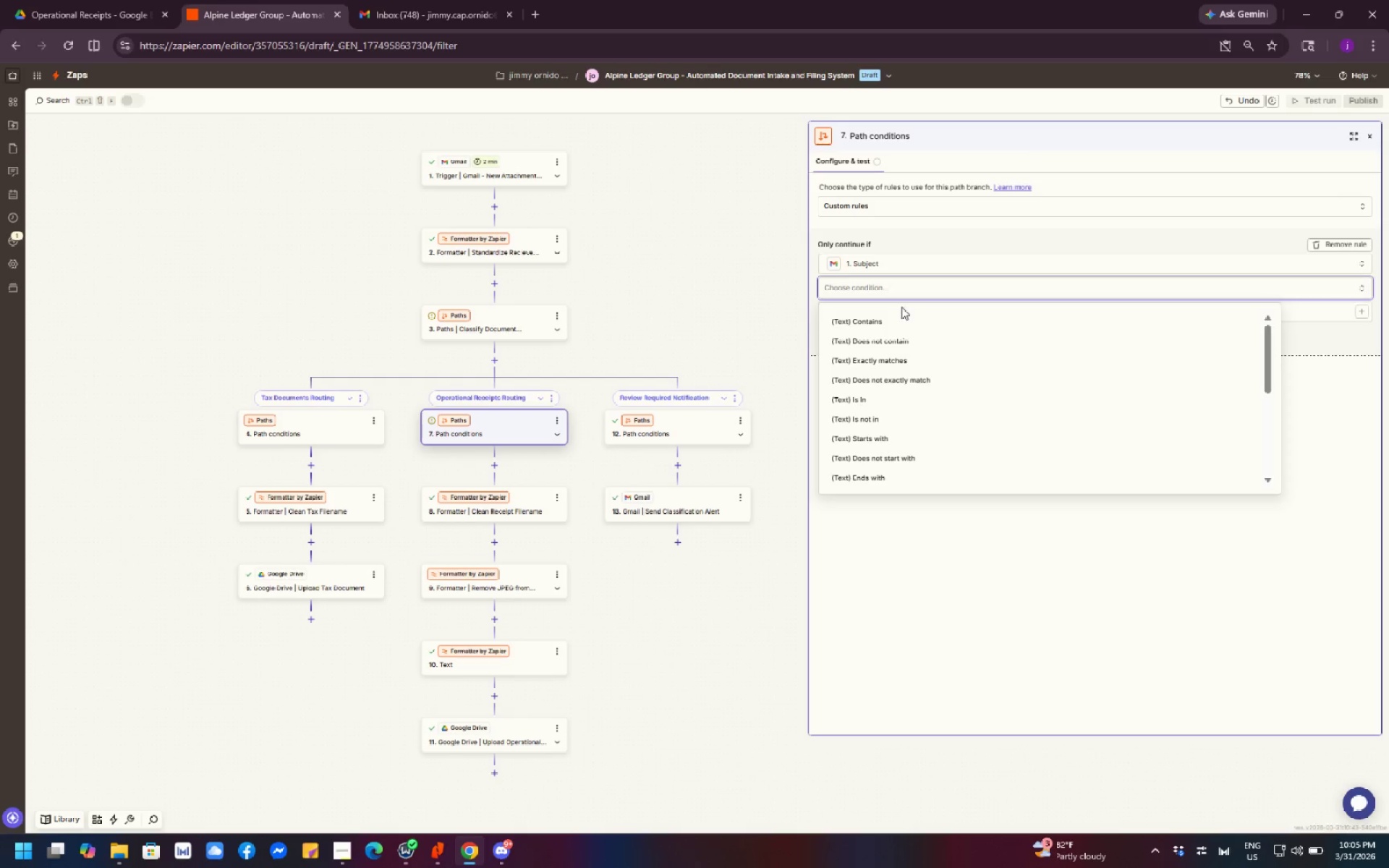 
left_click([899, 320])
 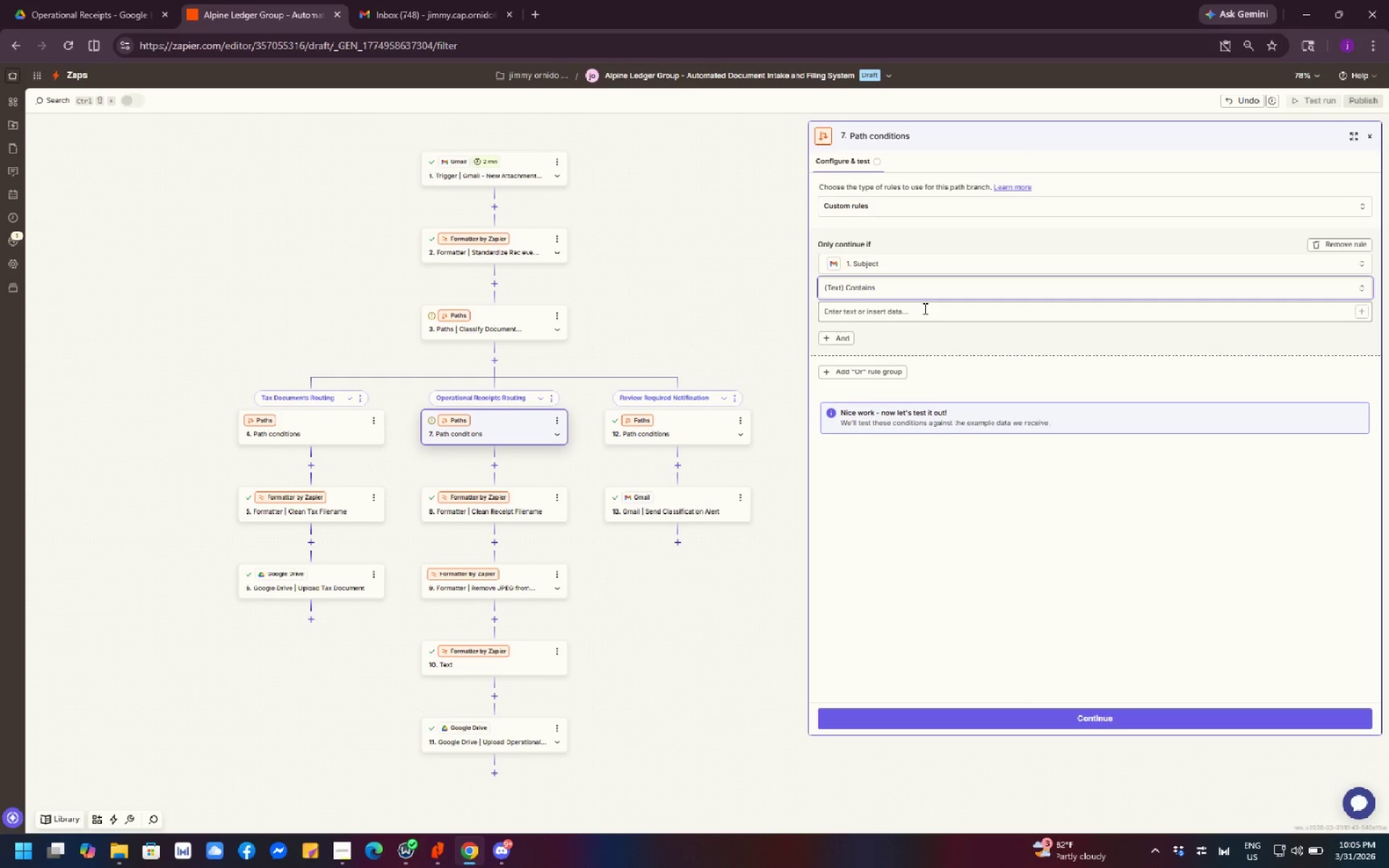 
wait(5.95)
 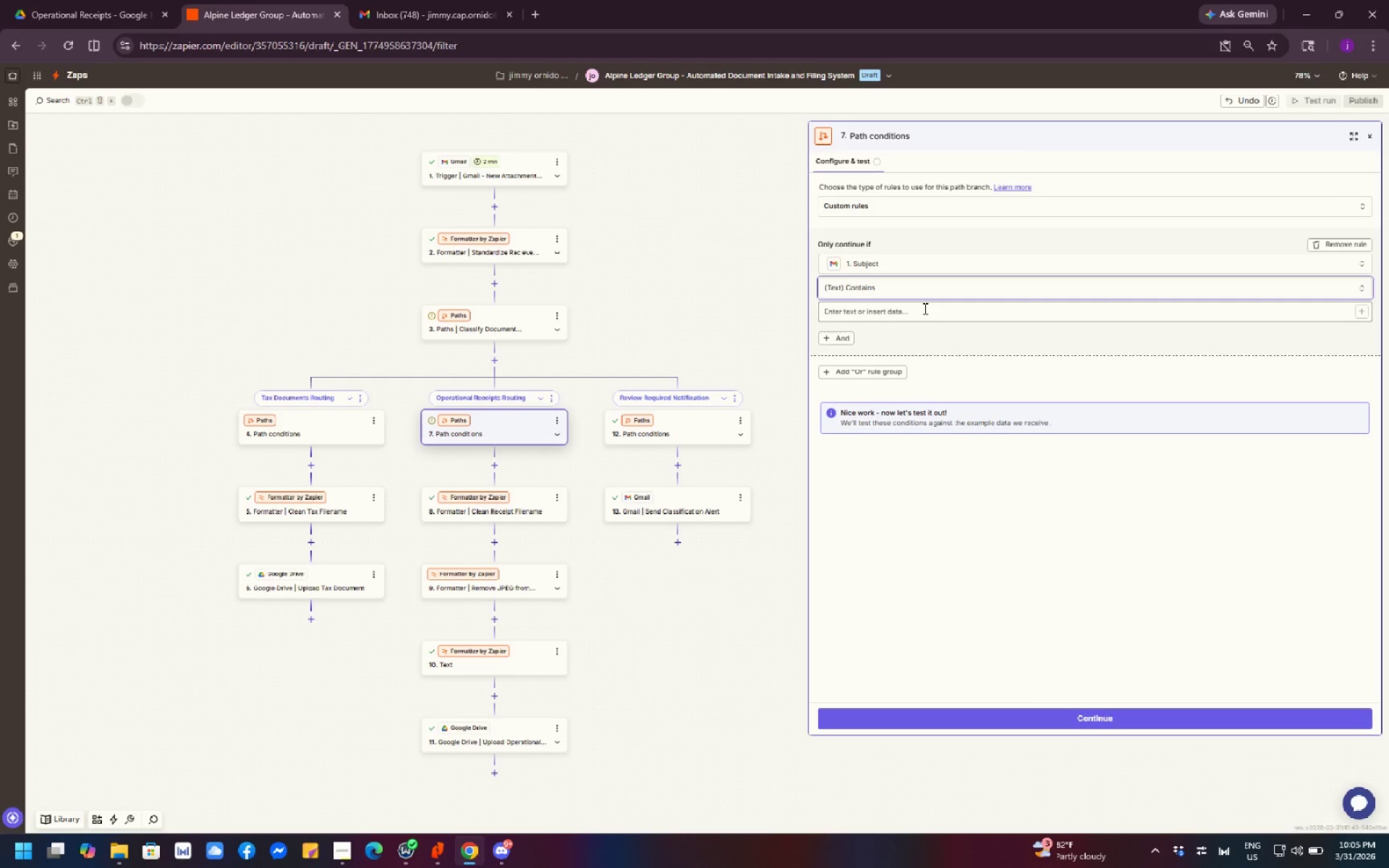 
left_click([924, 308])
 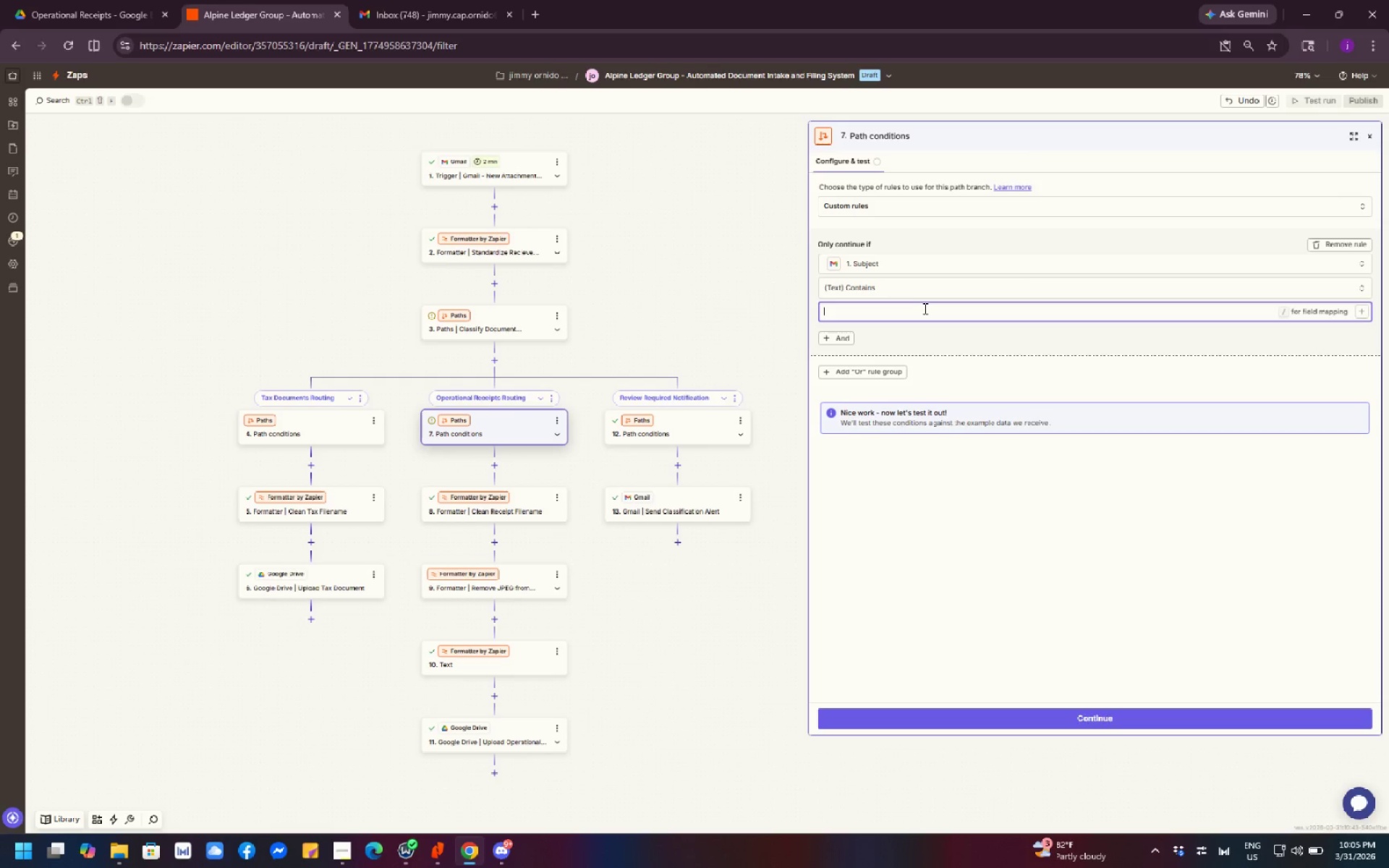 
type(invoice)
 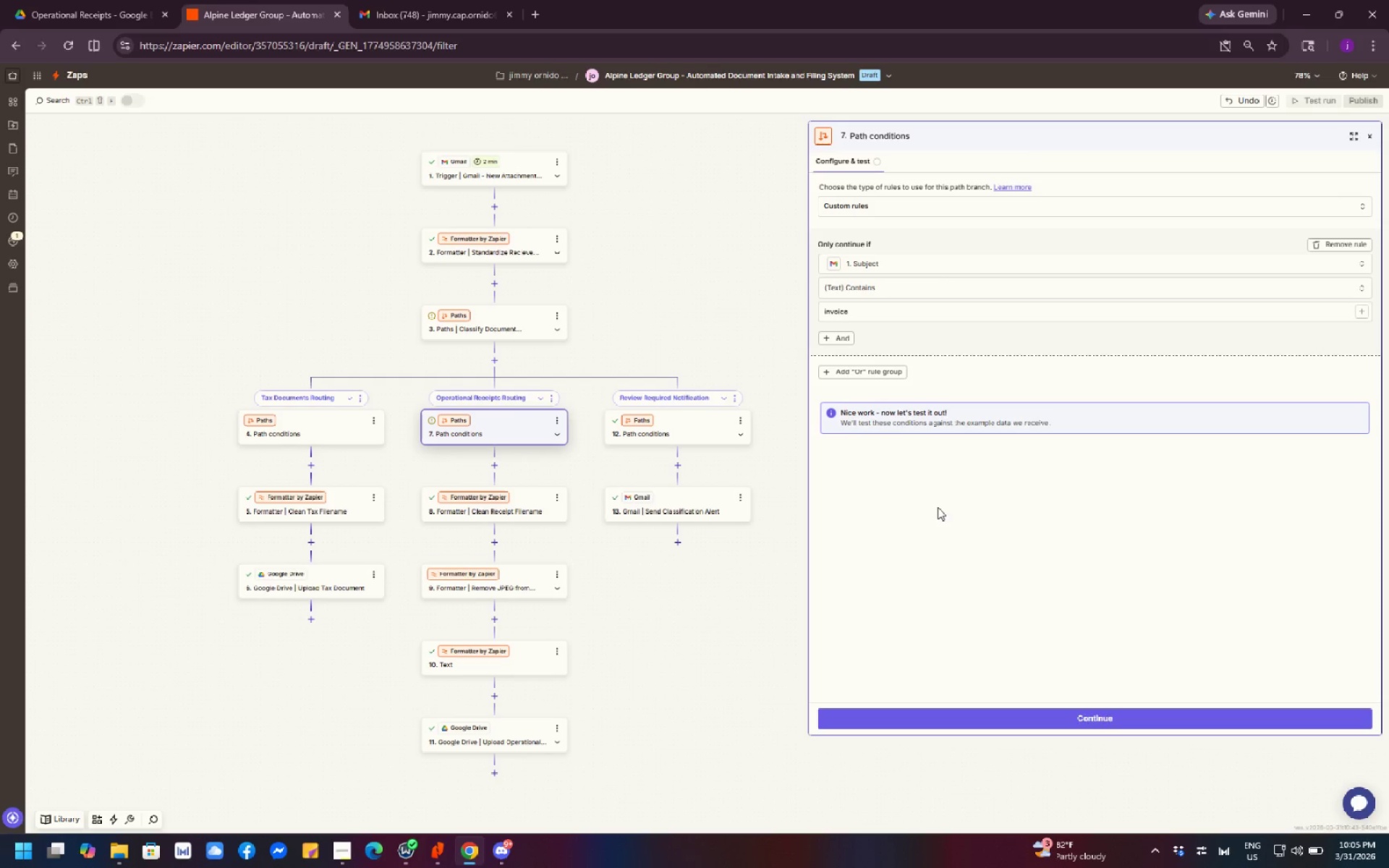 
wait(7.11)
 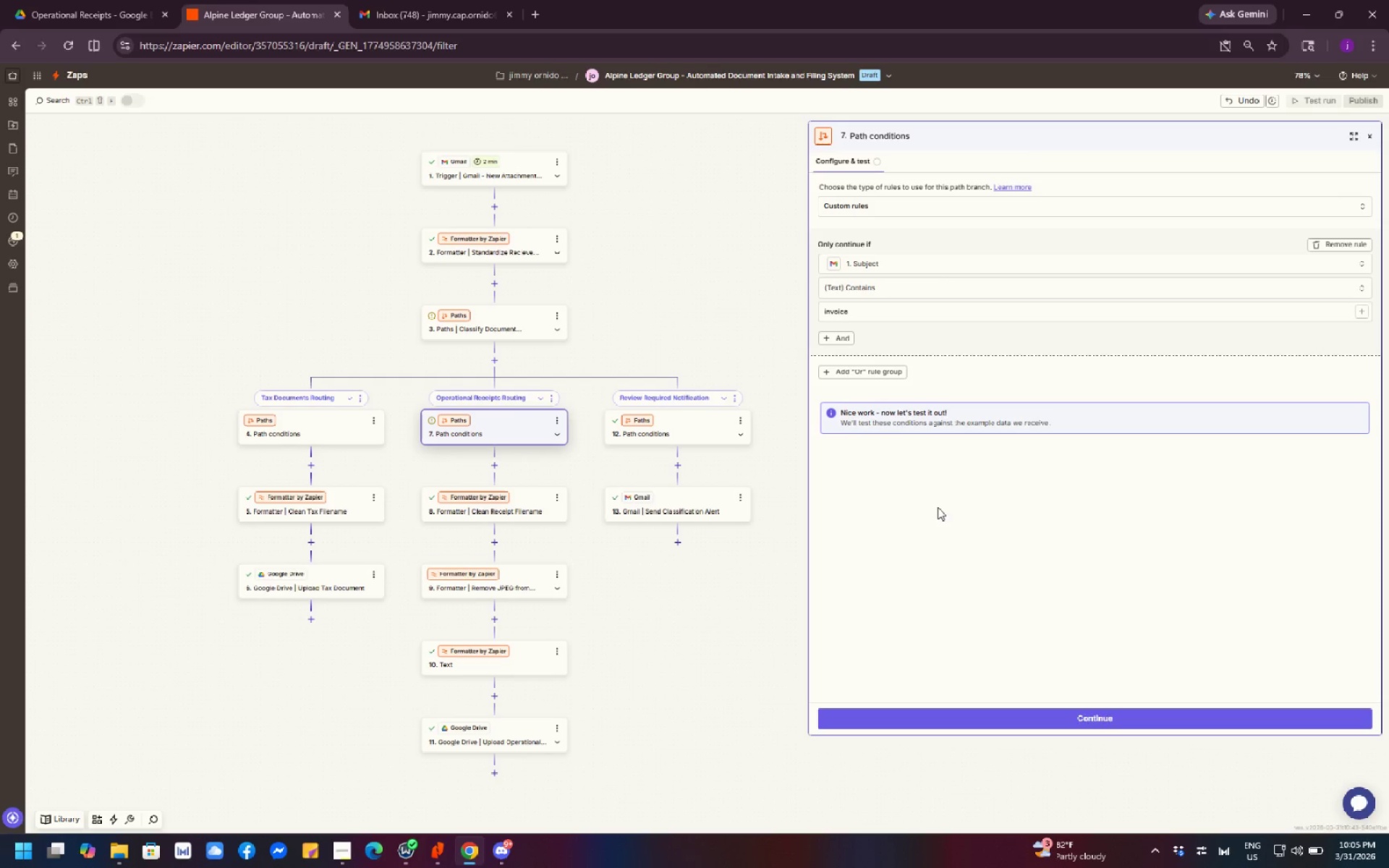 
left_click([842, 331])
 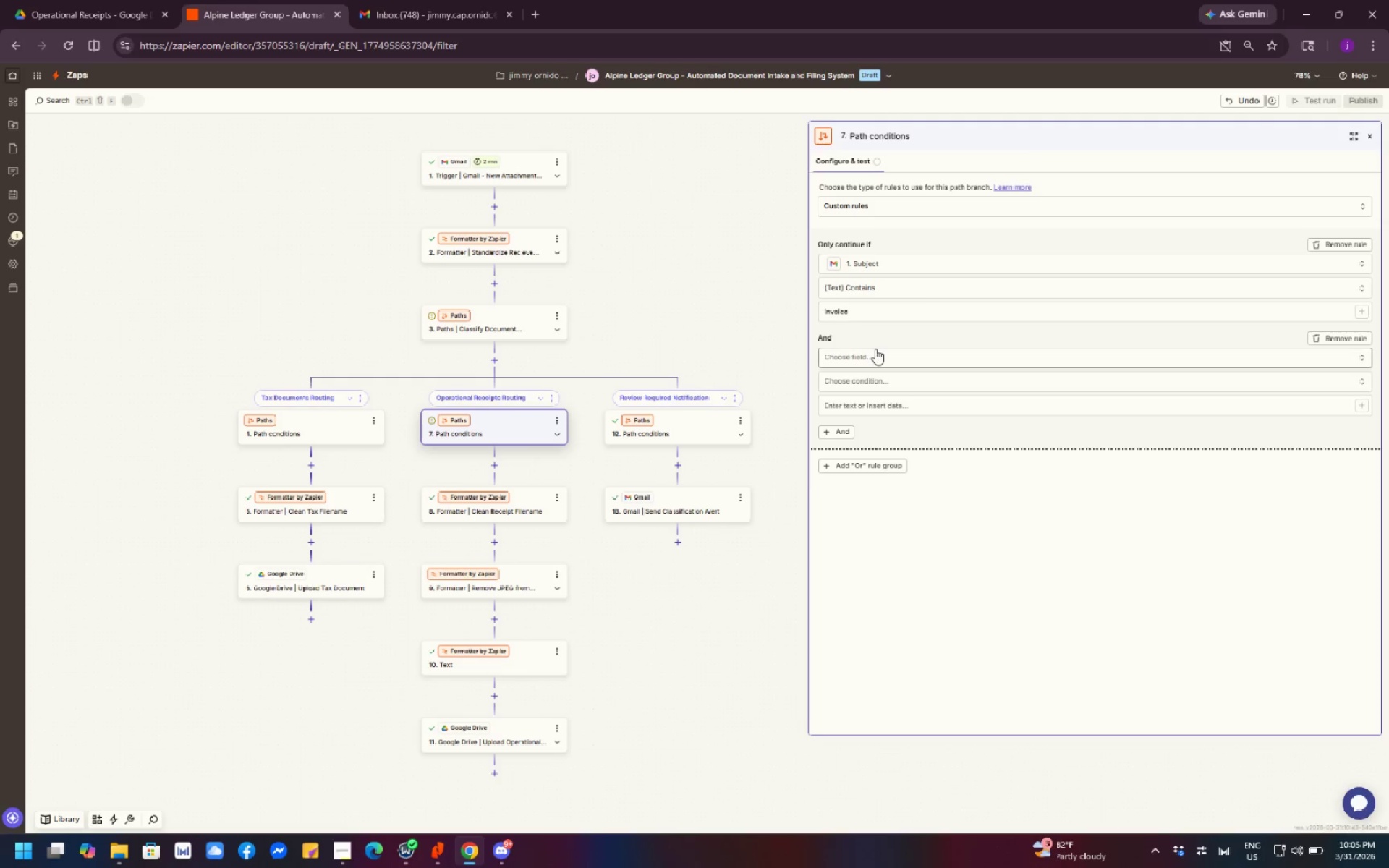 
left_click([881, 352])
 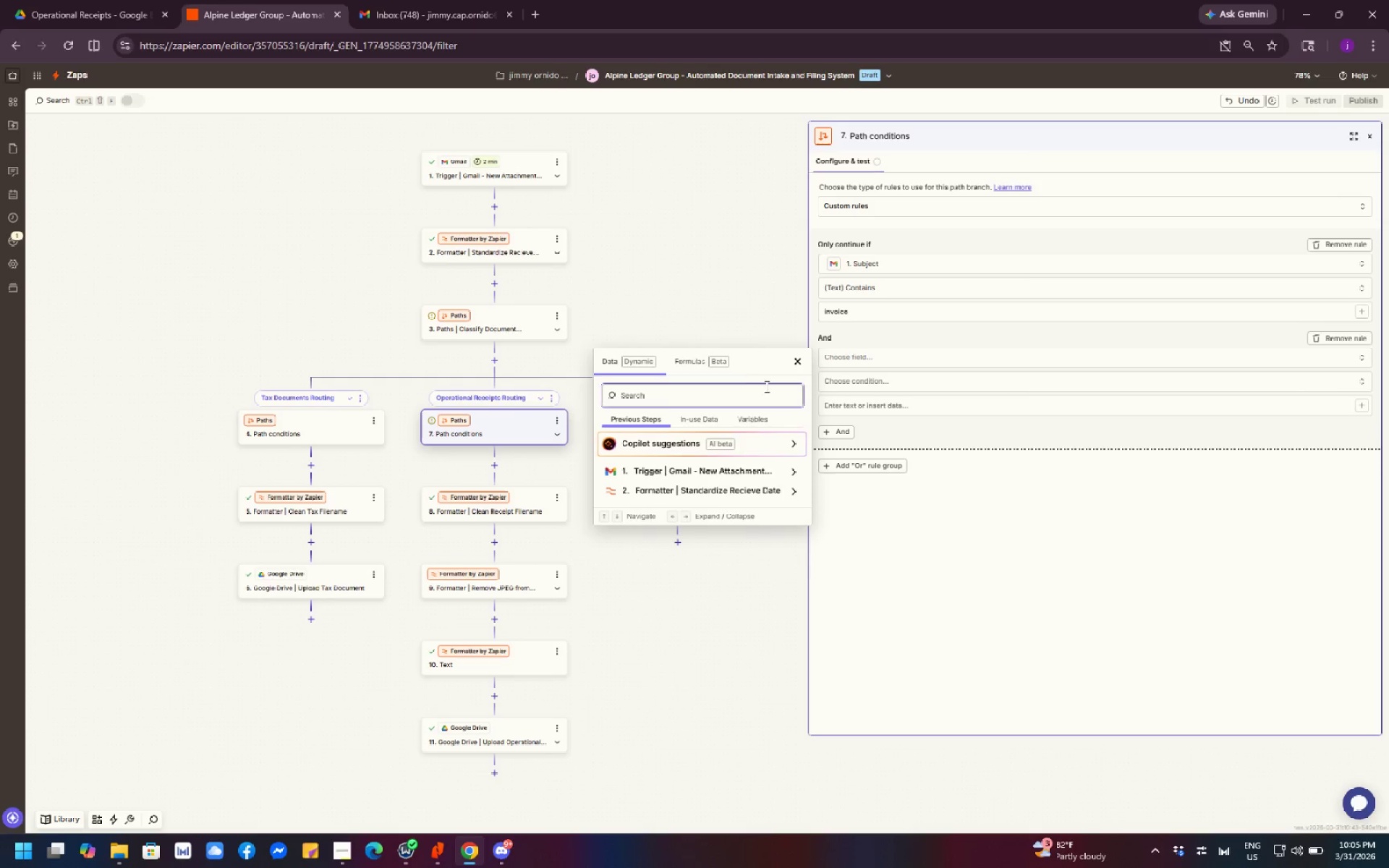 
left_click([742, 388])
 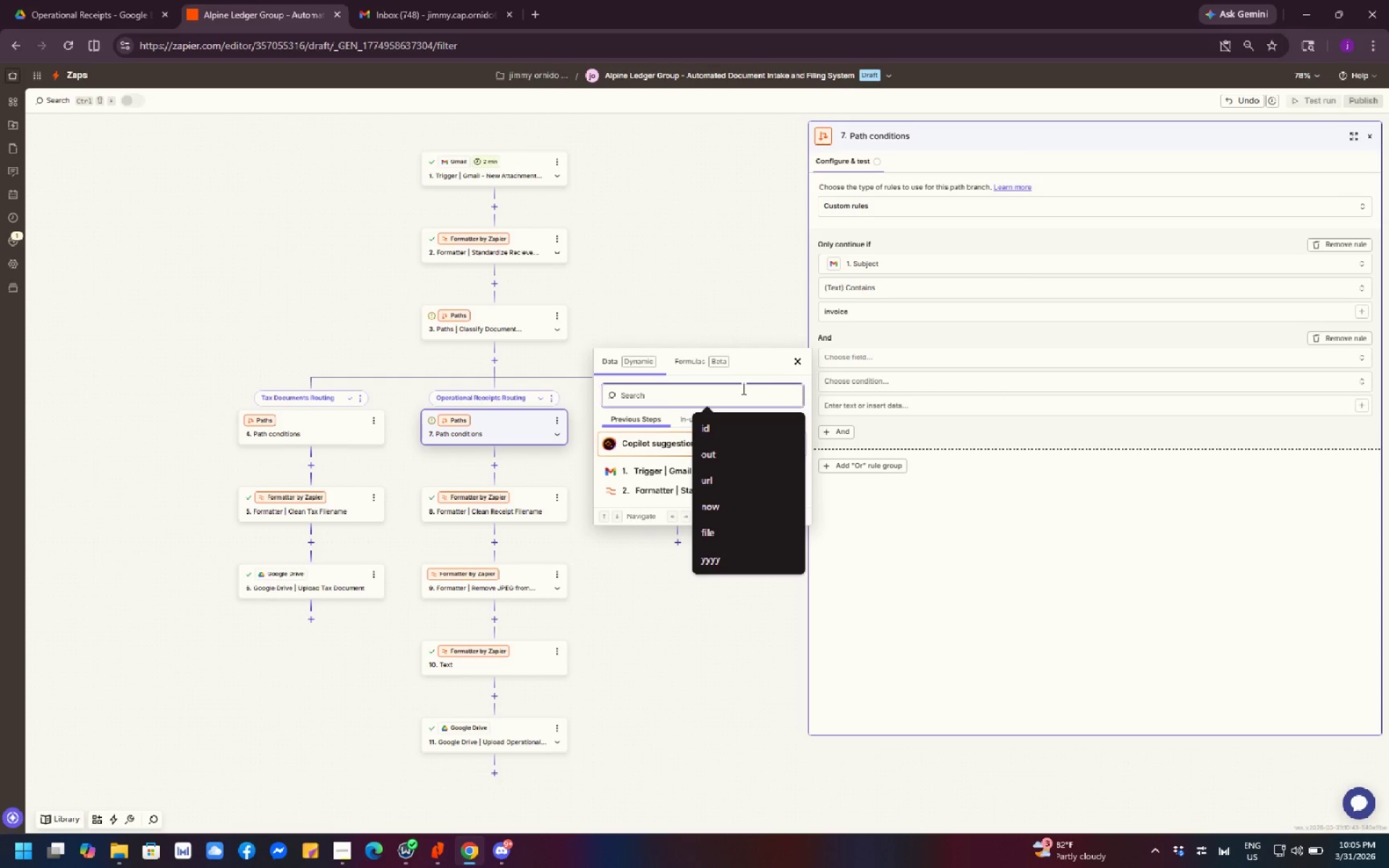 
type(subj)
 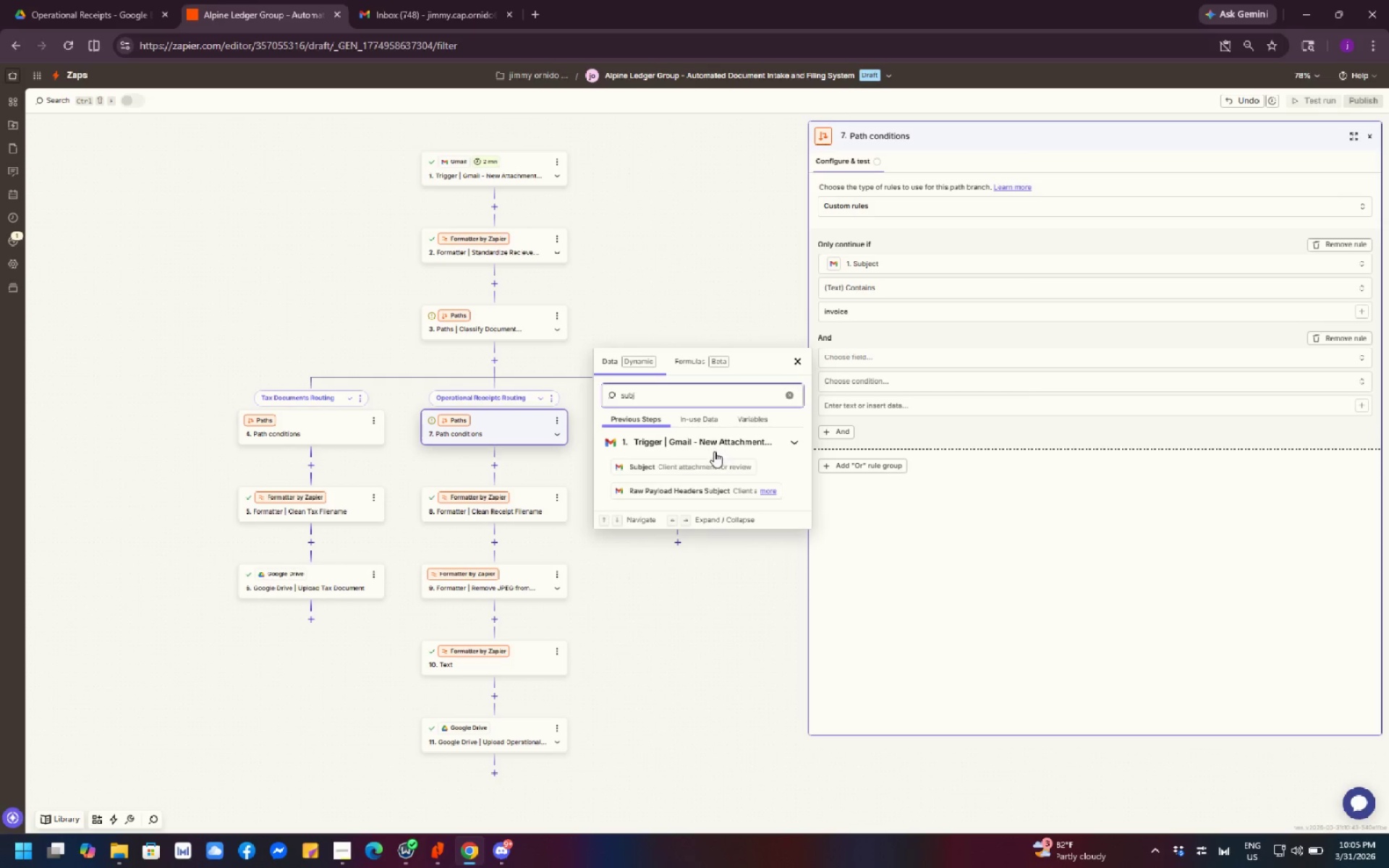 
left_click([720, 465])
 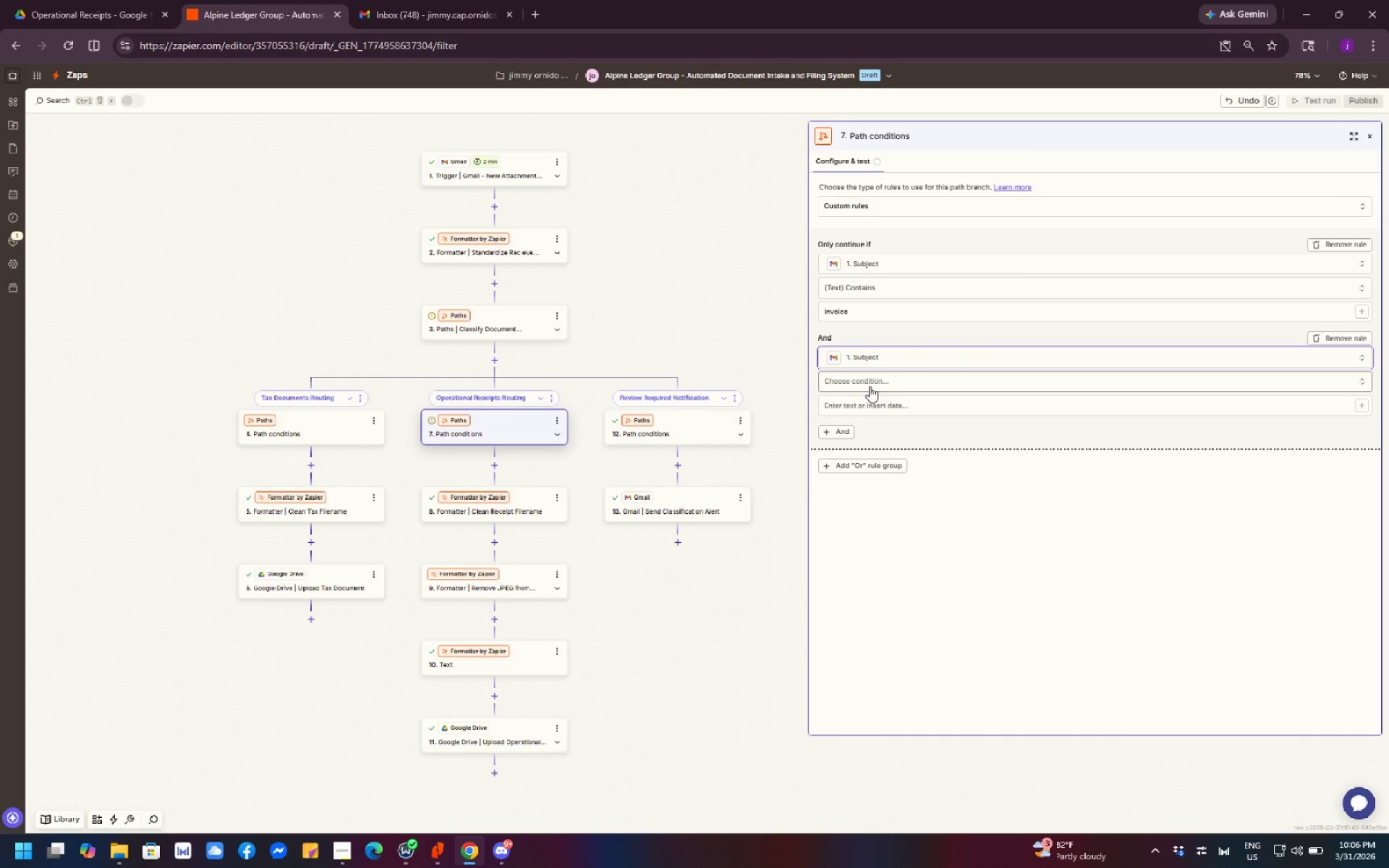 
left_click([870, 383])
 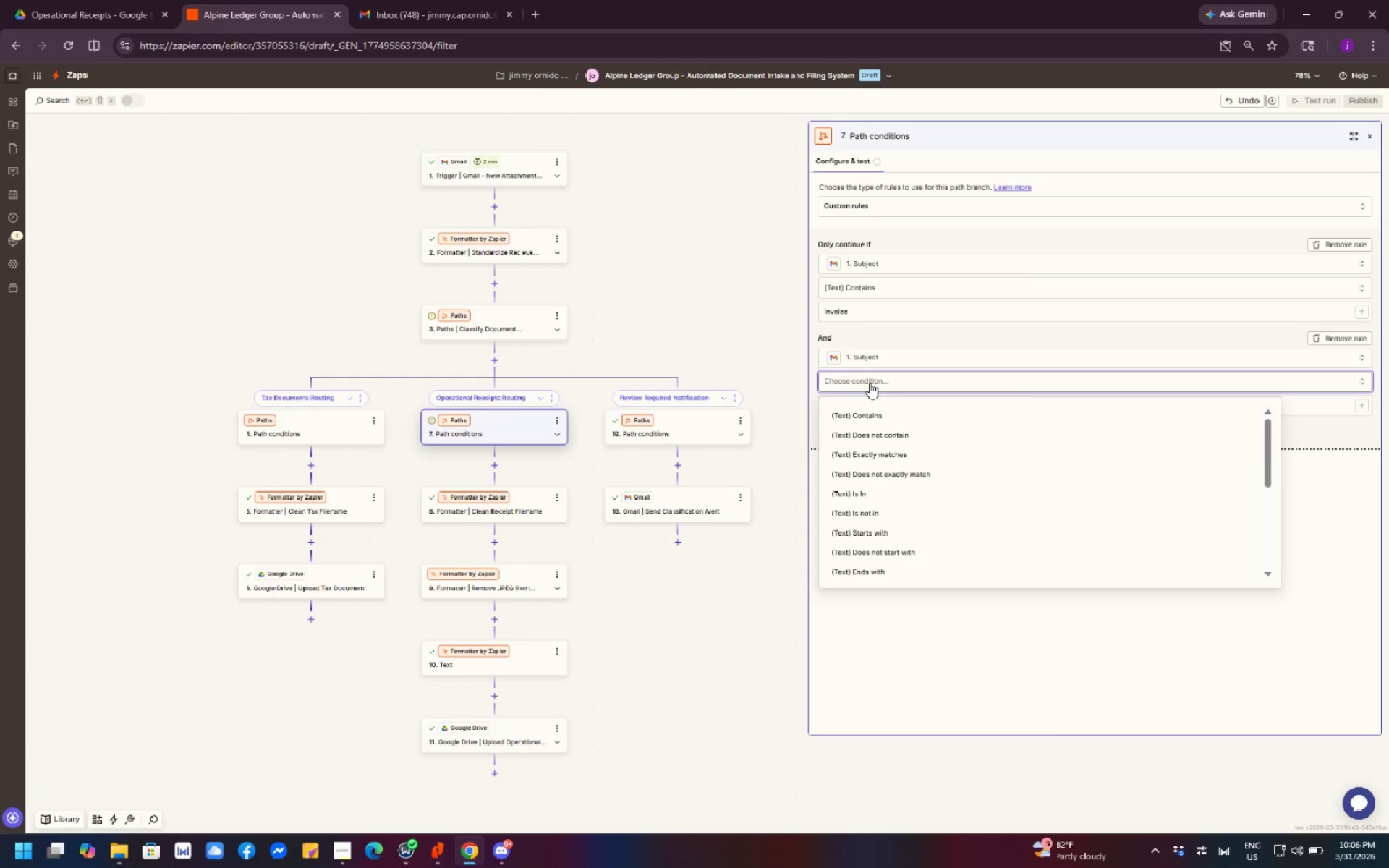 
left_click([886, 413])
 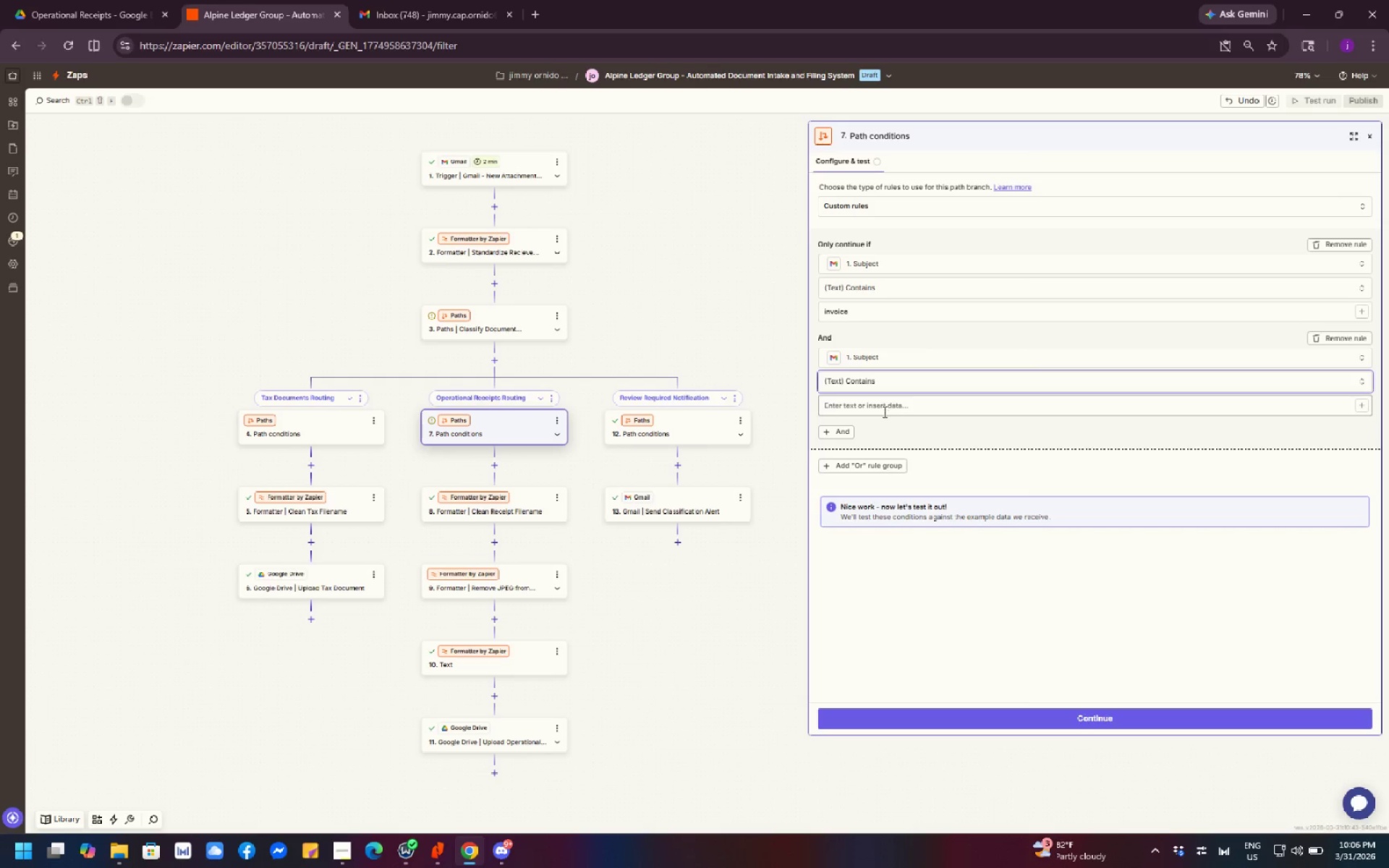 
left_click([883, 406])
 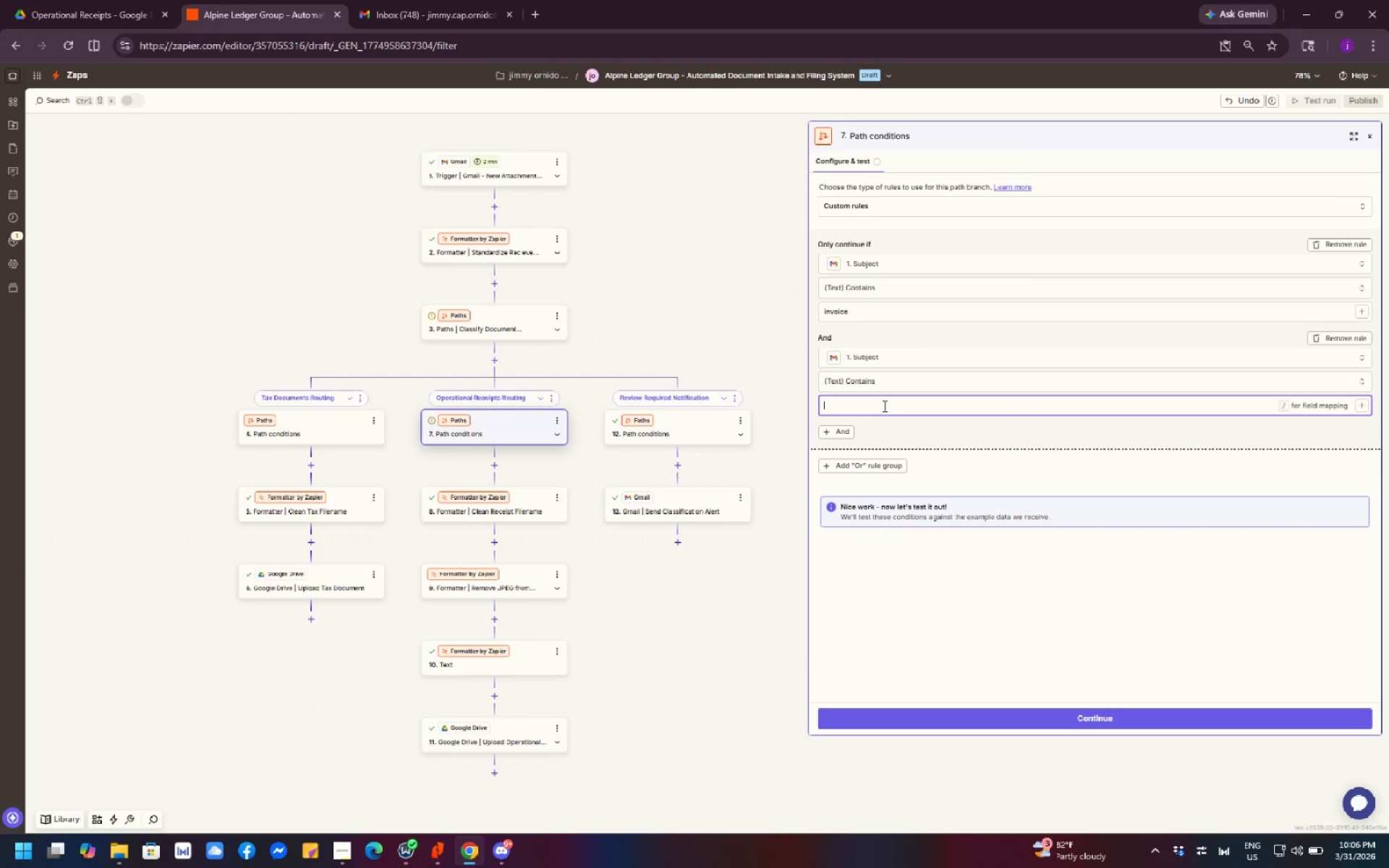 
wait(28.52)
 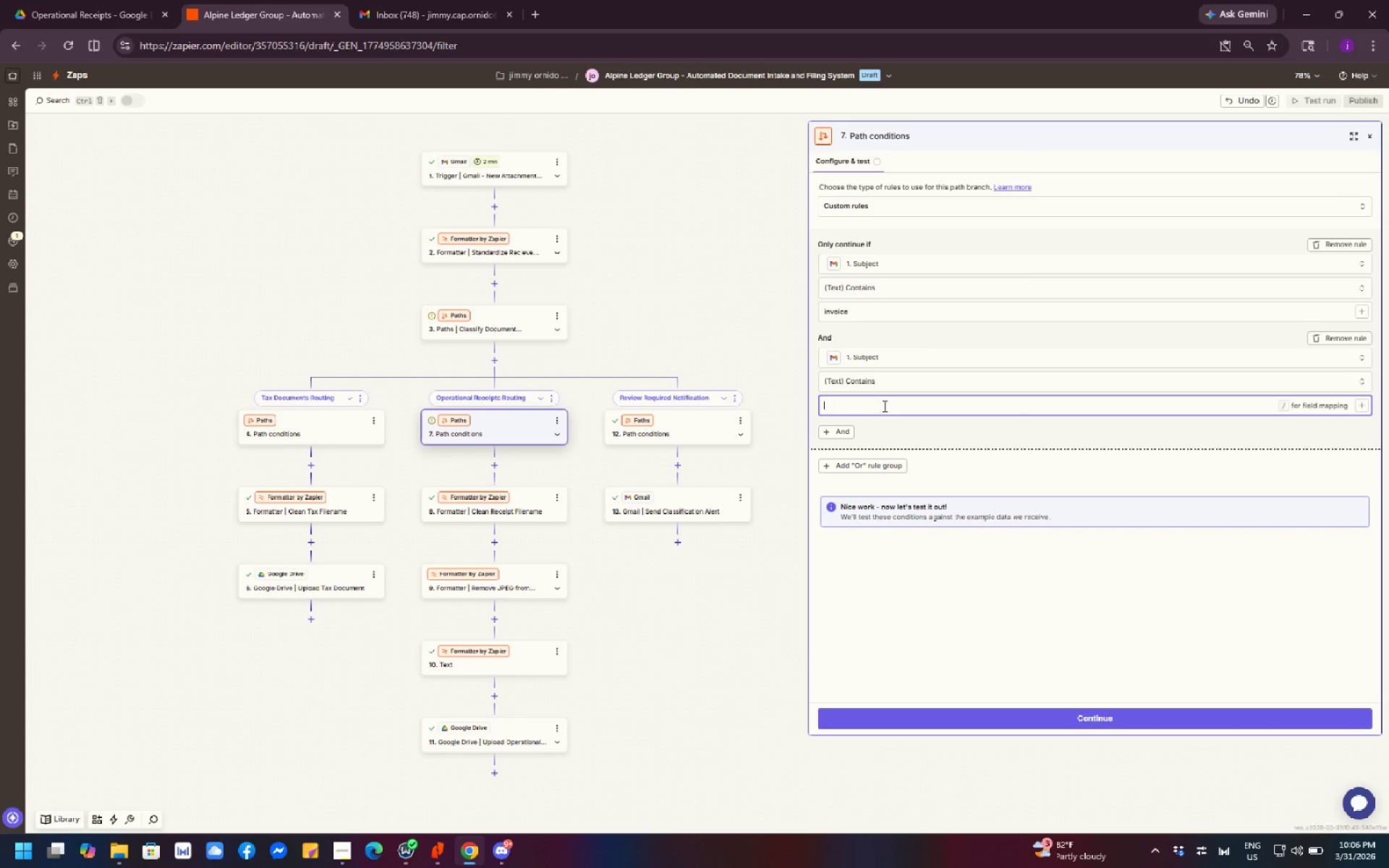 
type(bill)
 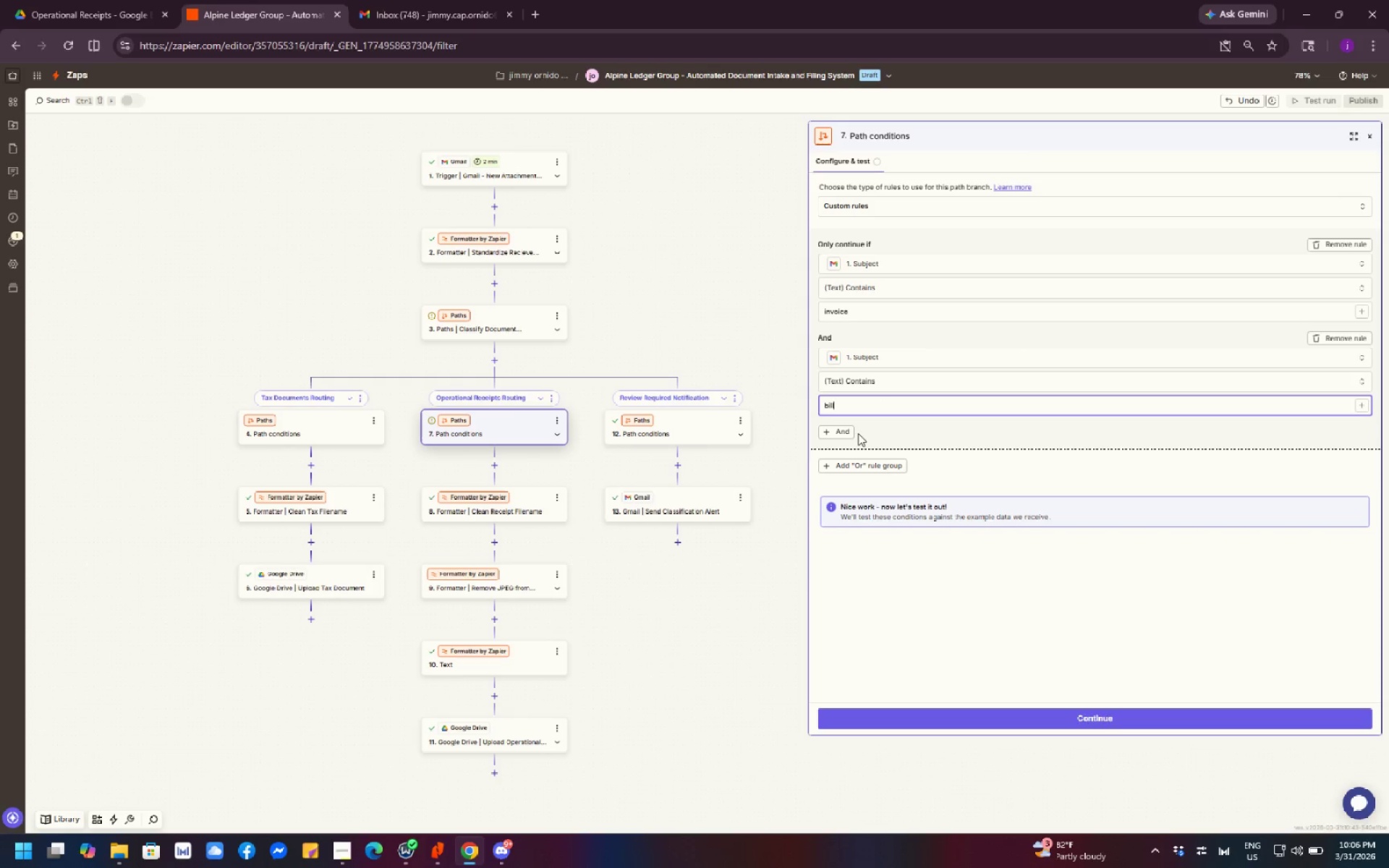 
left_click([845, 432])
 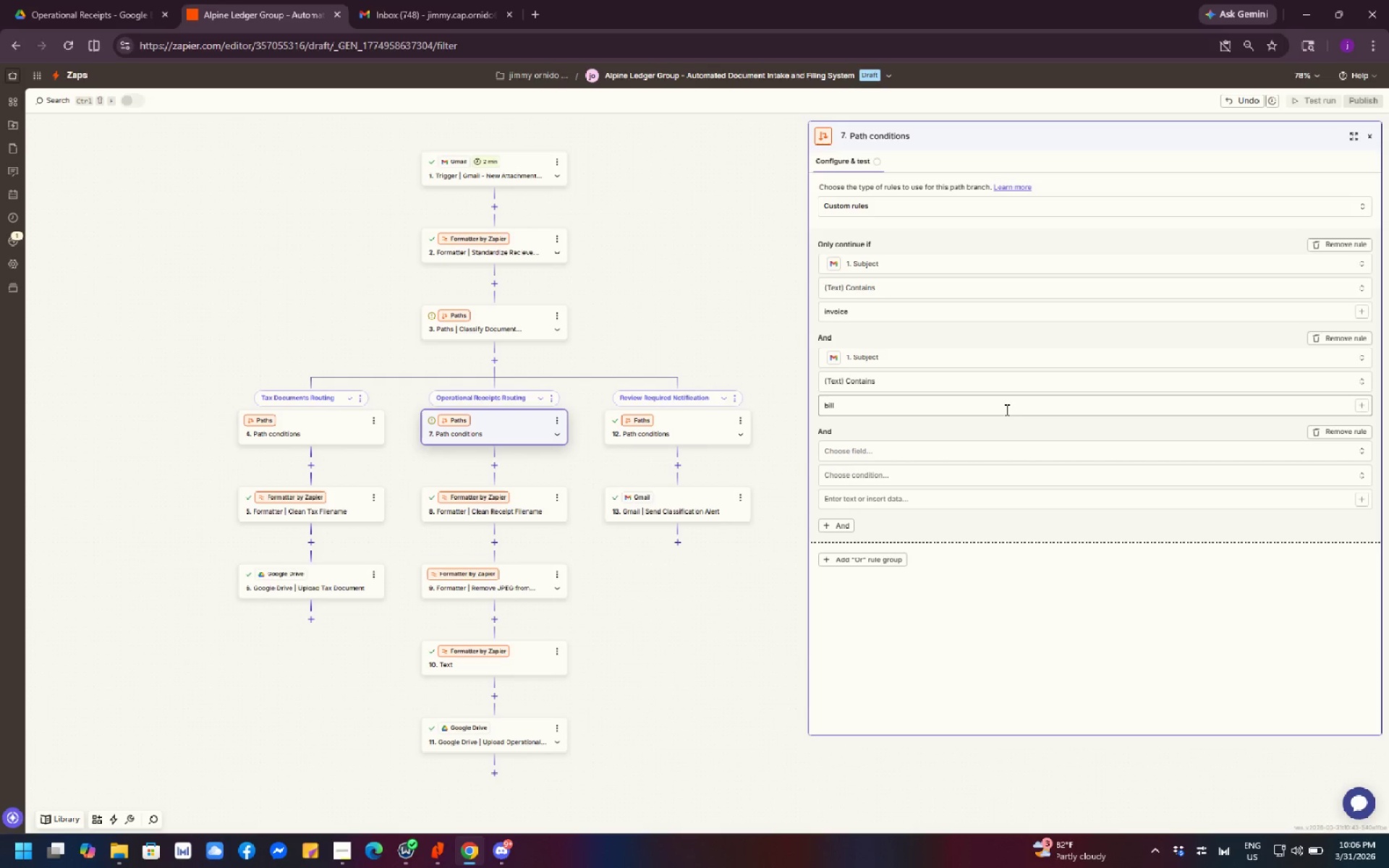 
wait(15.73)
 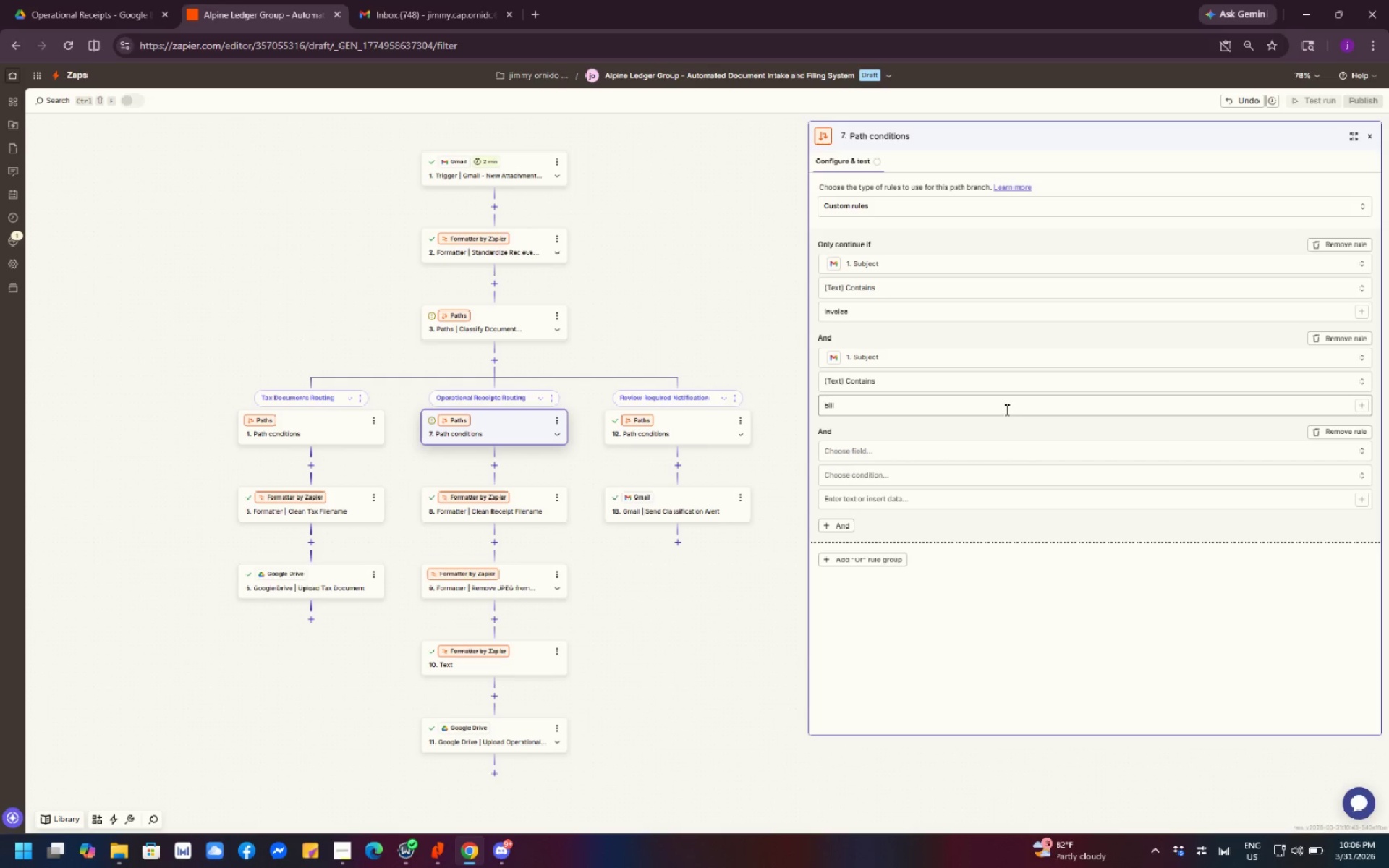 
scroll: coordinate [987, 386], scroll_direction: down, amount: 1.0
 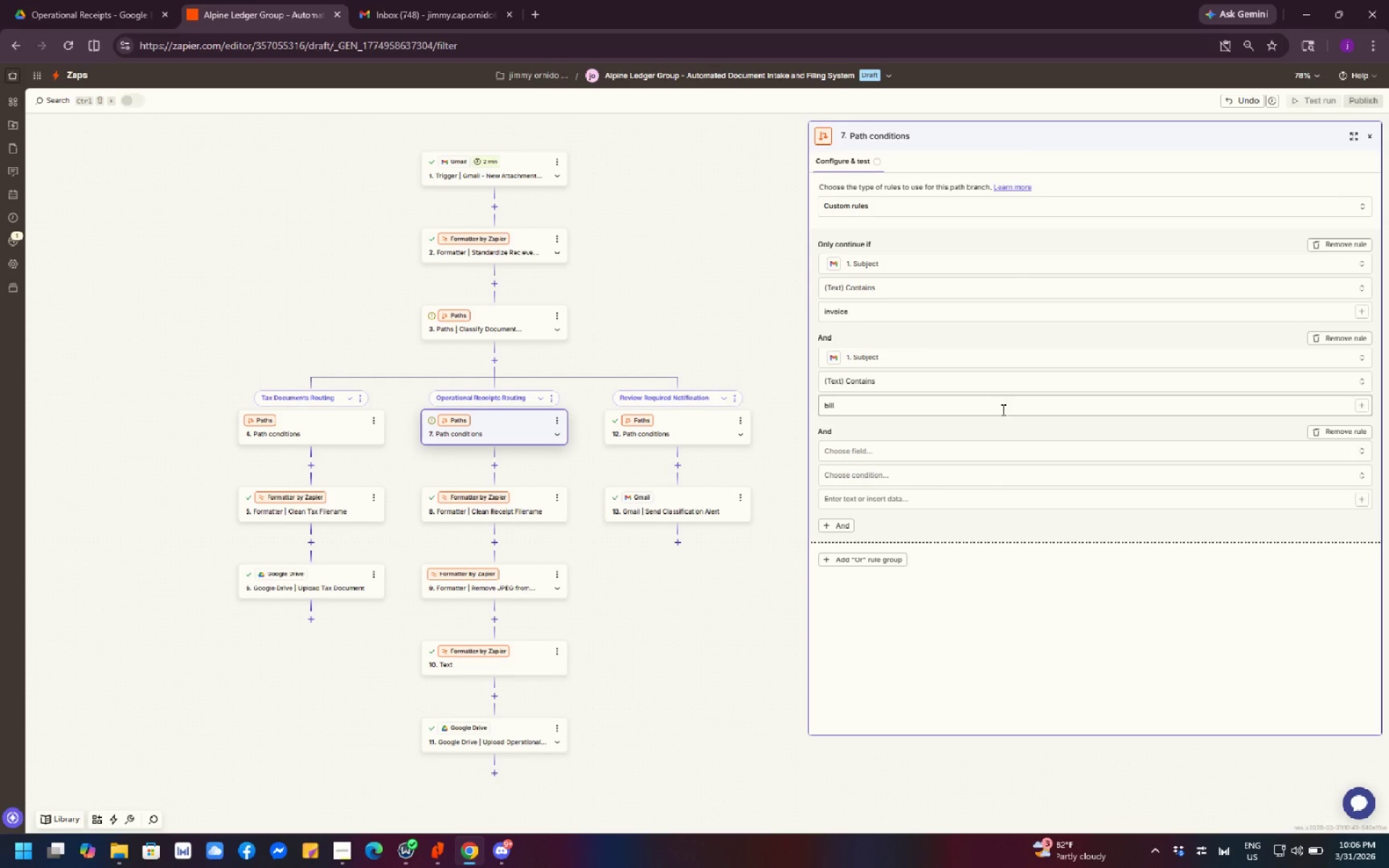 
left_click([924, 445])
 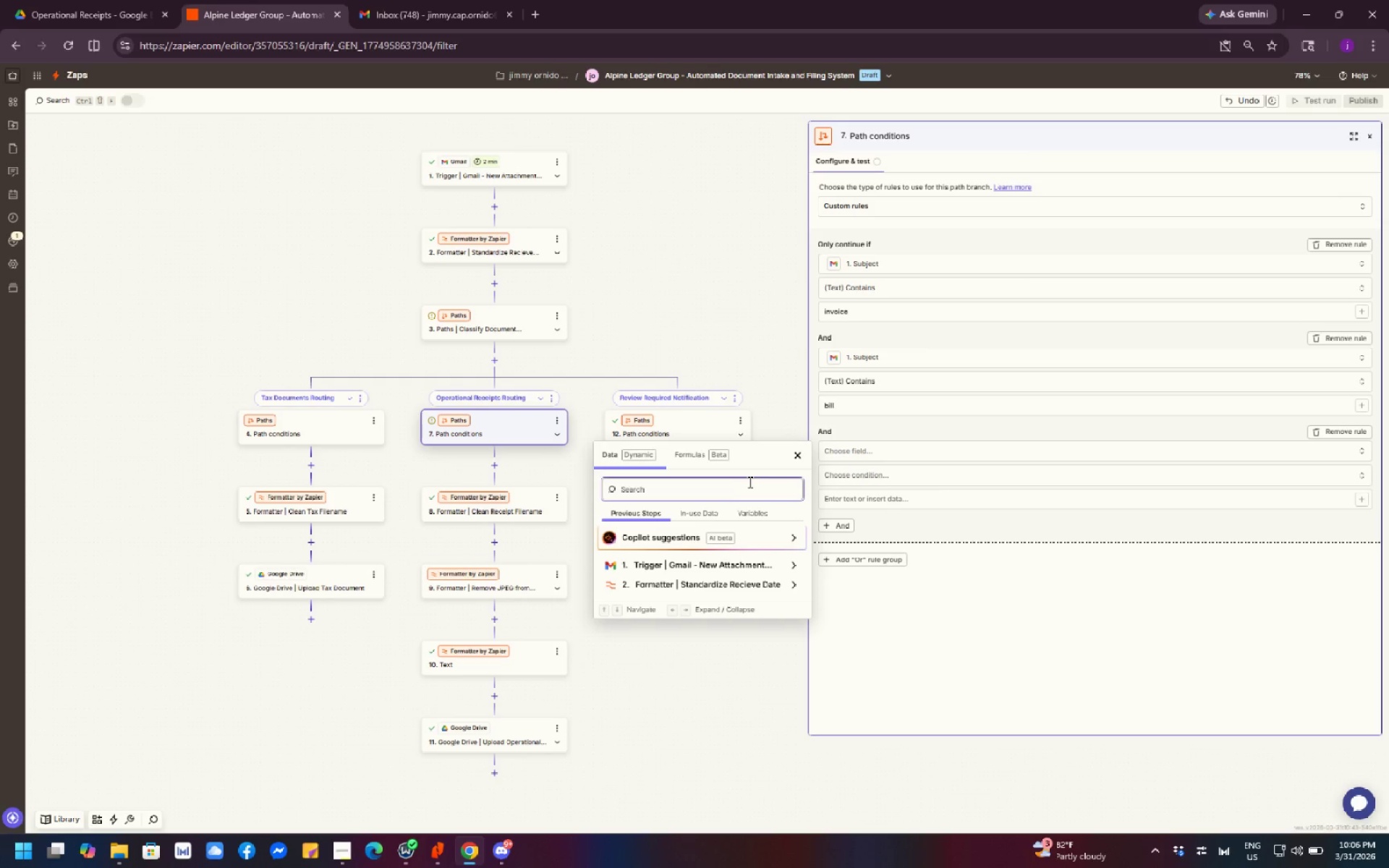 
left_click([726, 485])
 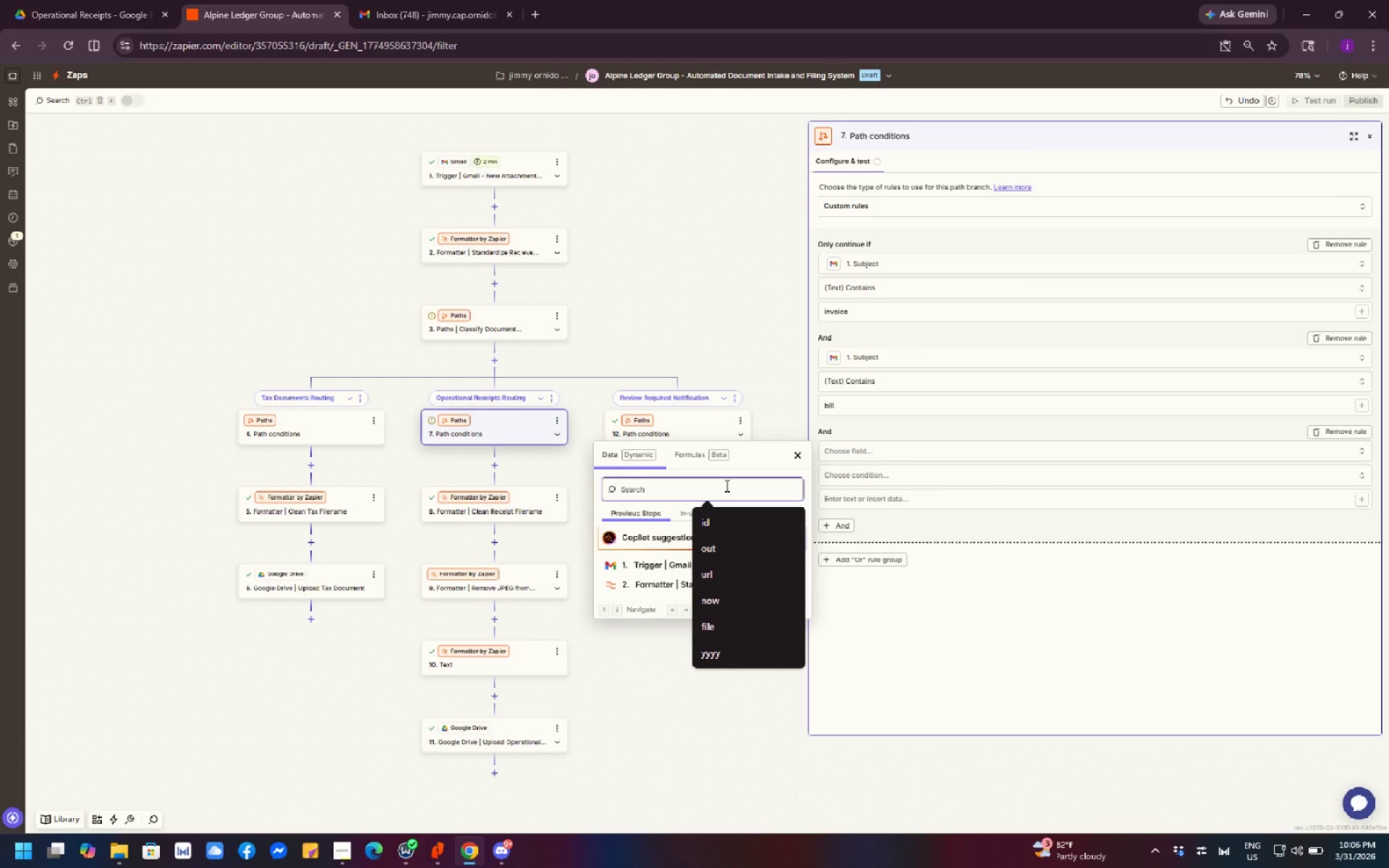 
type(subject)
 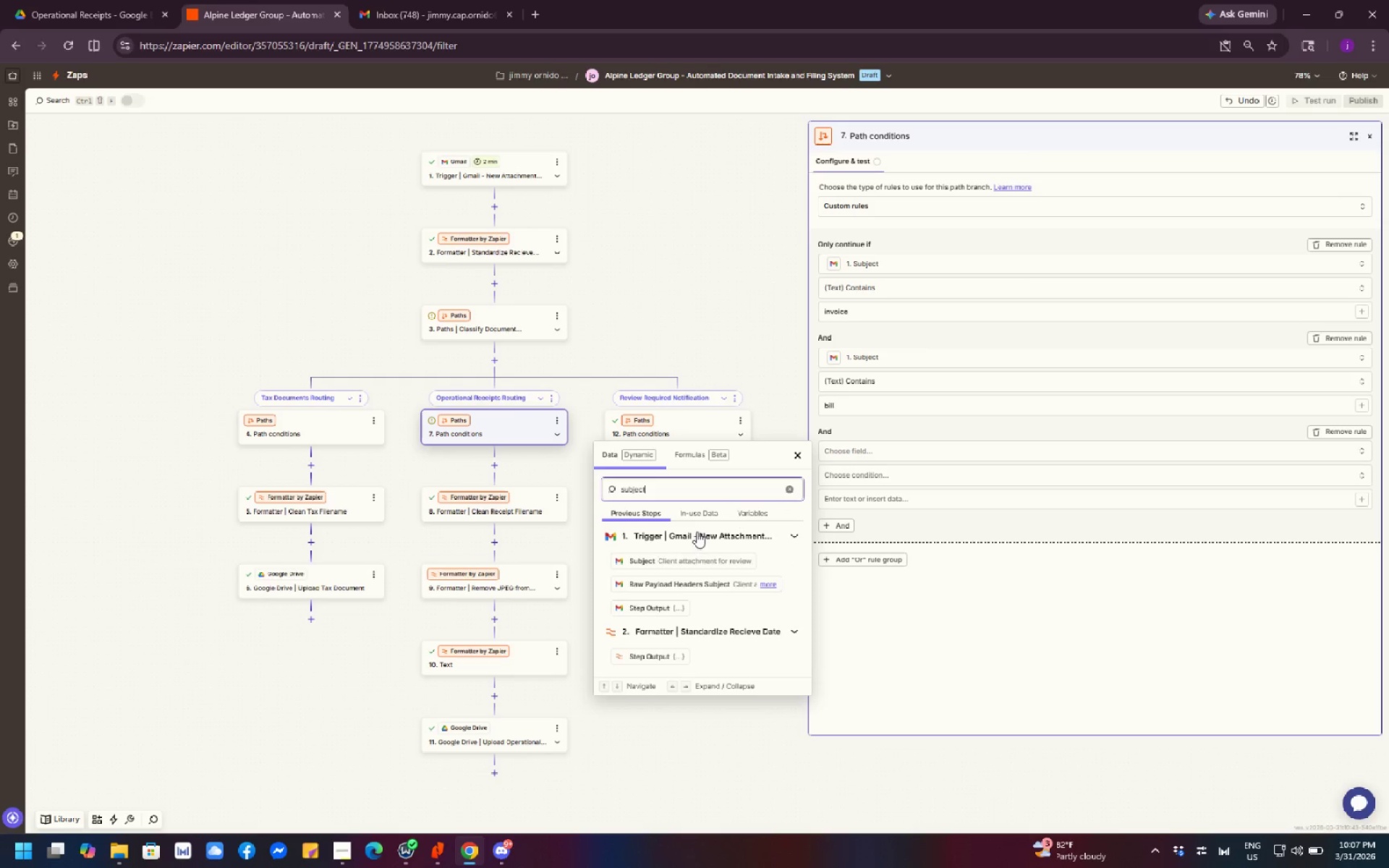 
left_click([684, 558])
 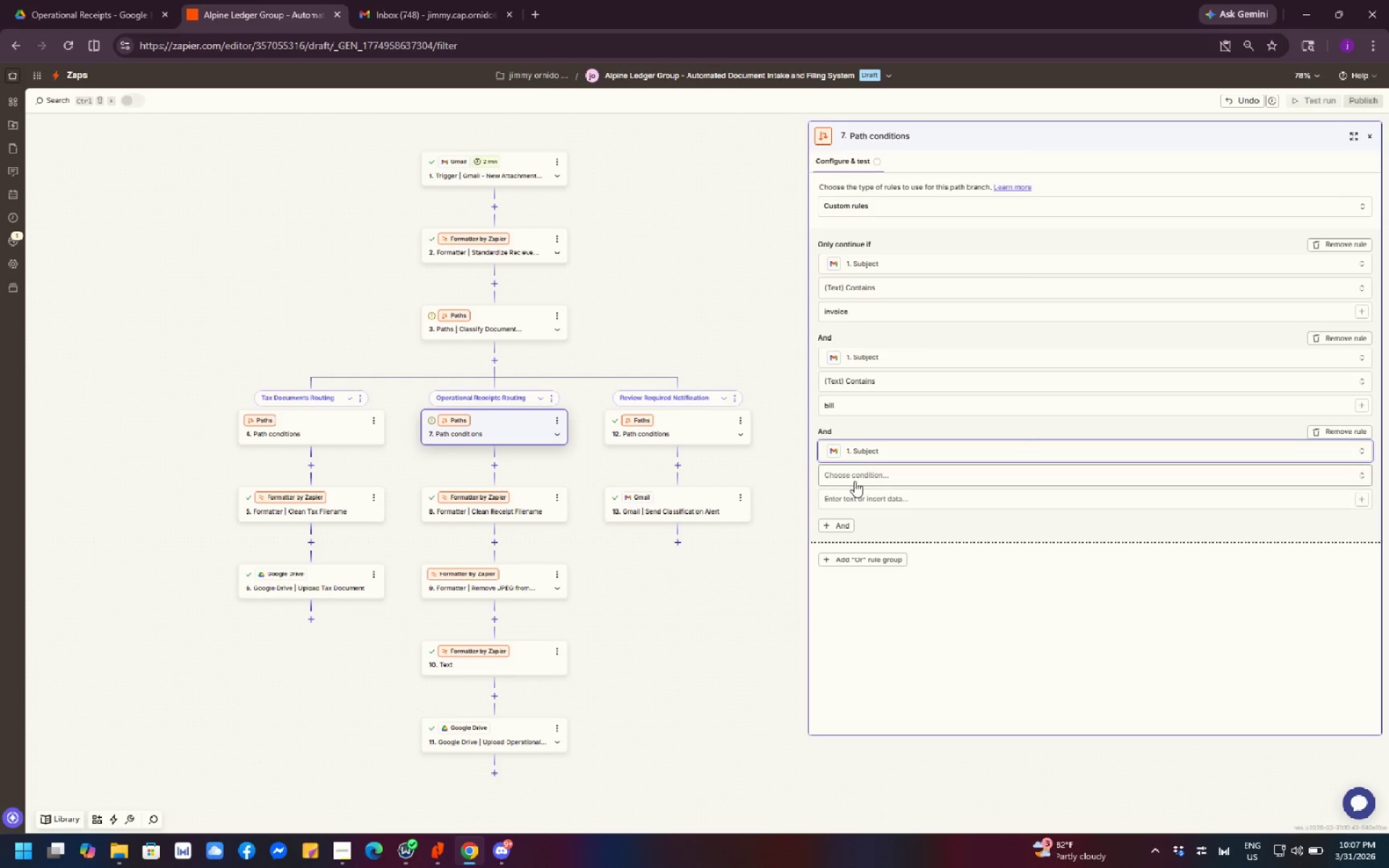 
left_click([857, 481])
 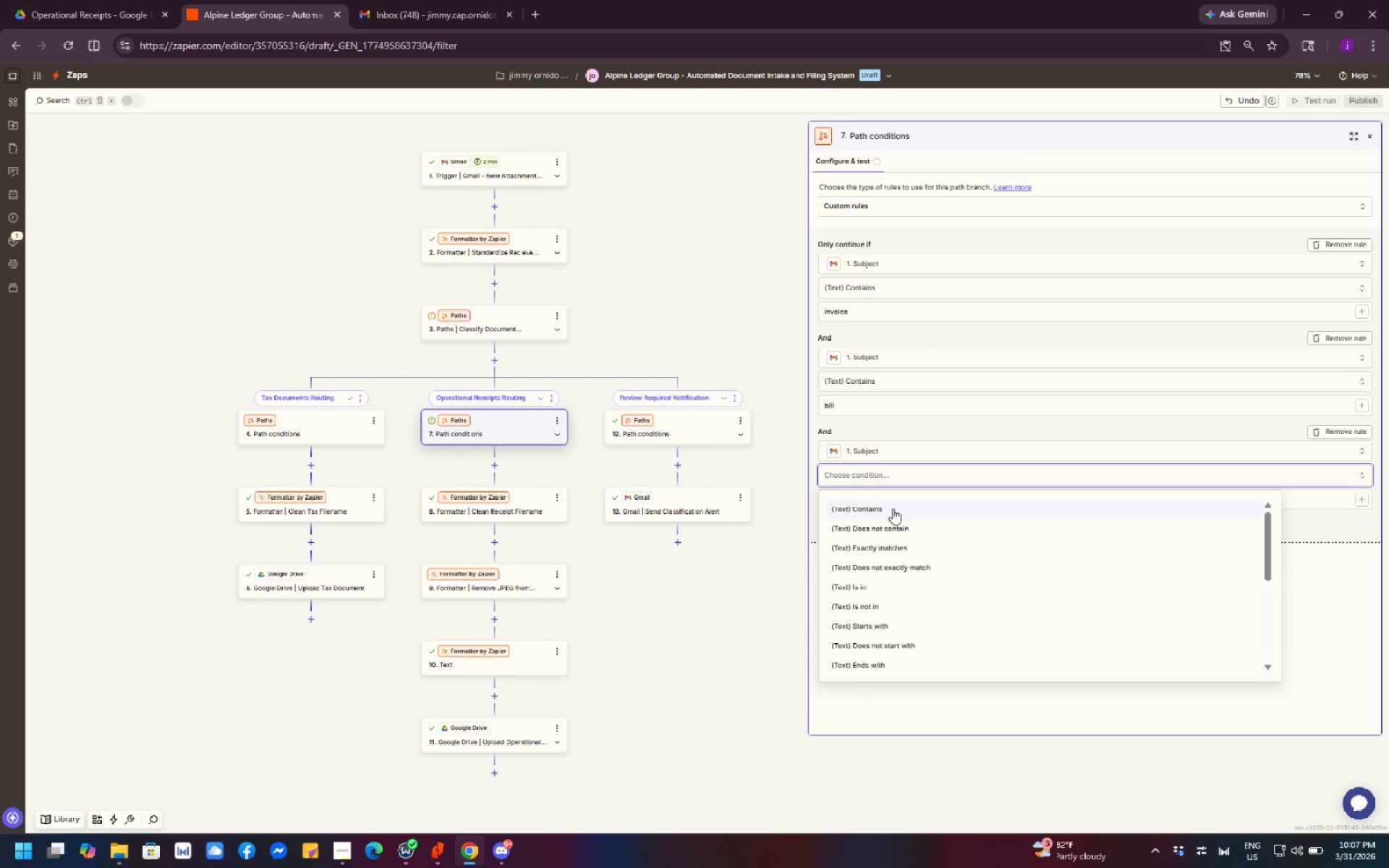 
left_click([894, 509])
 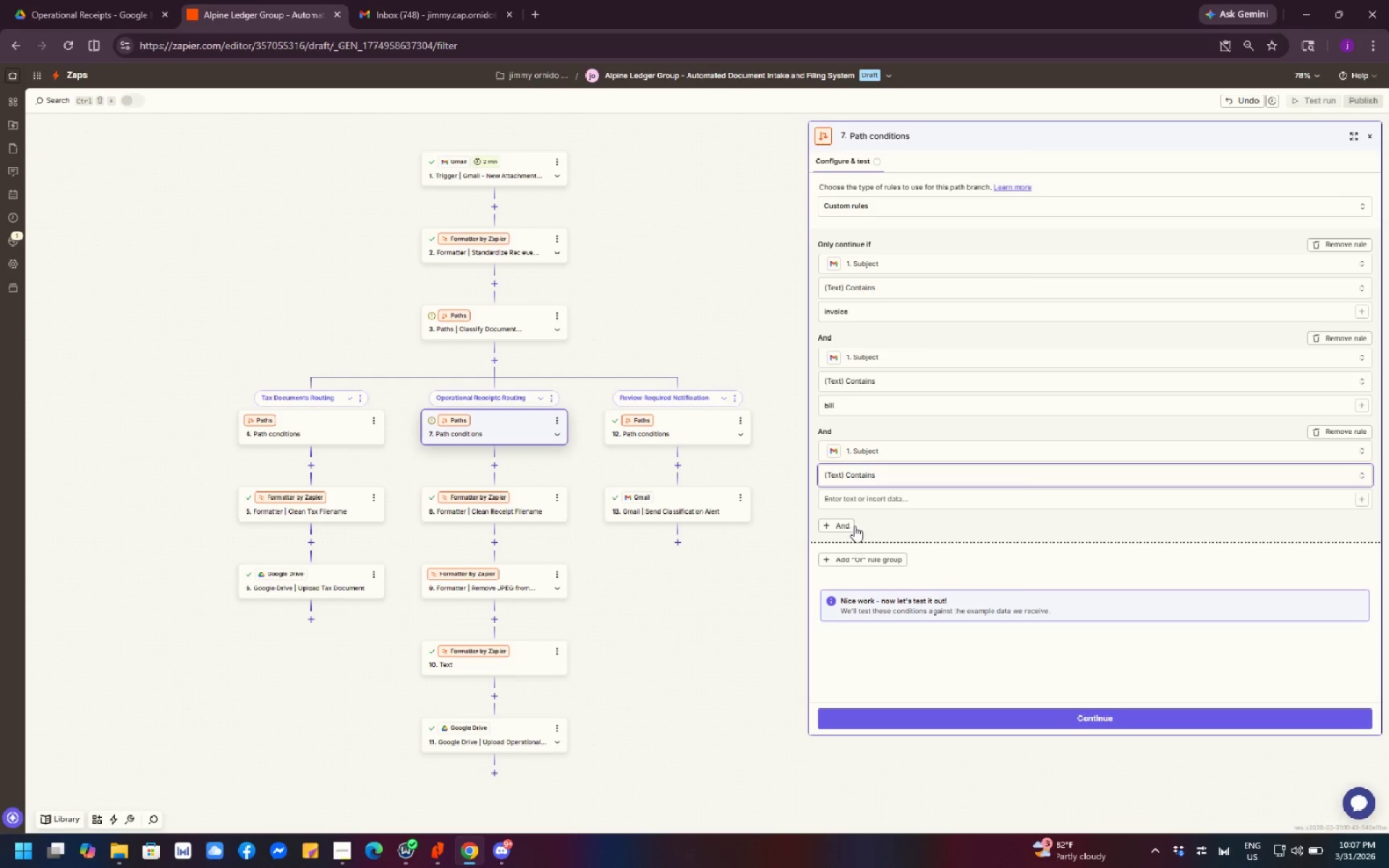 
left_click([874, 500])
 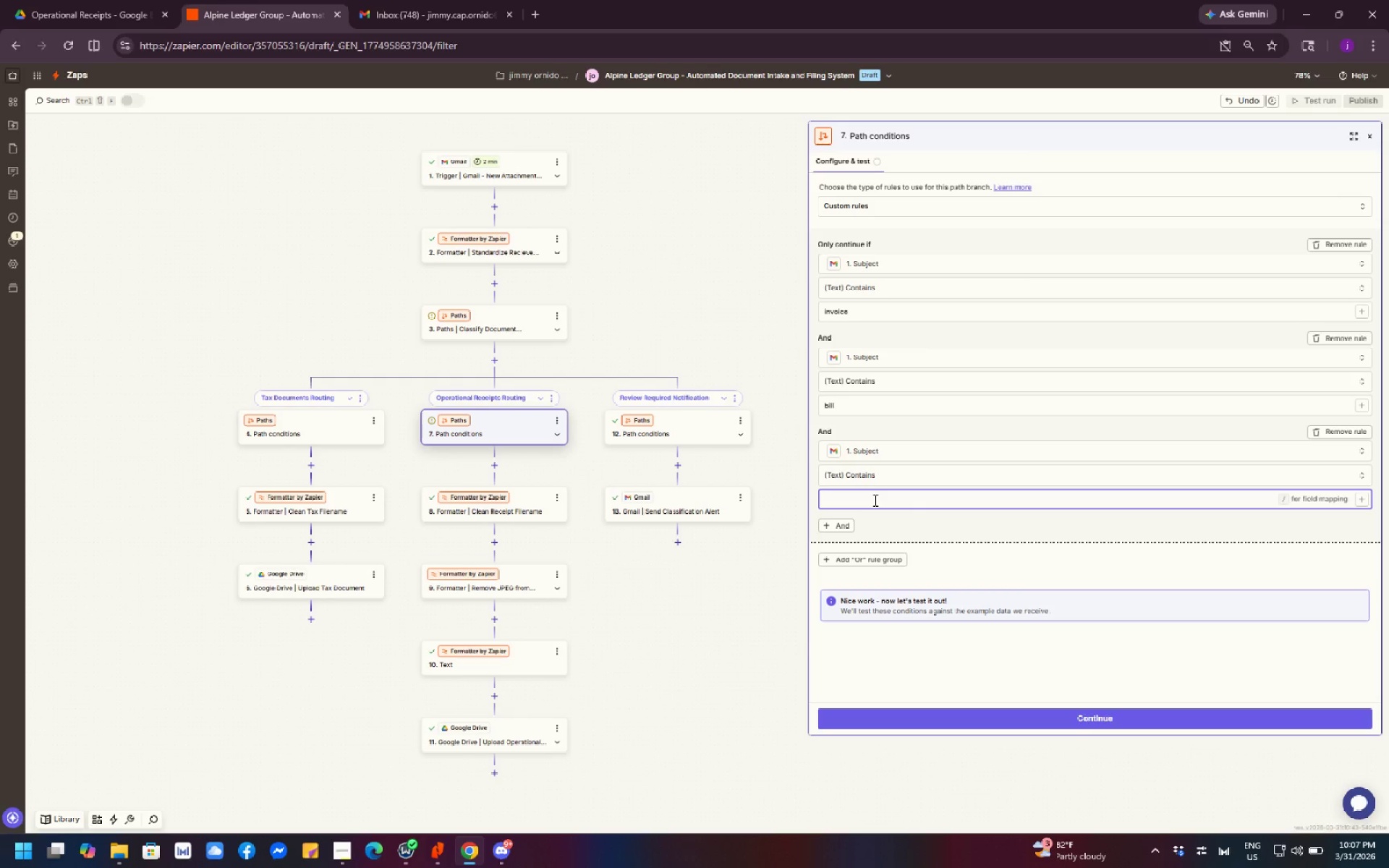 
type(payment)
 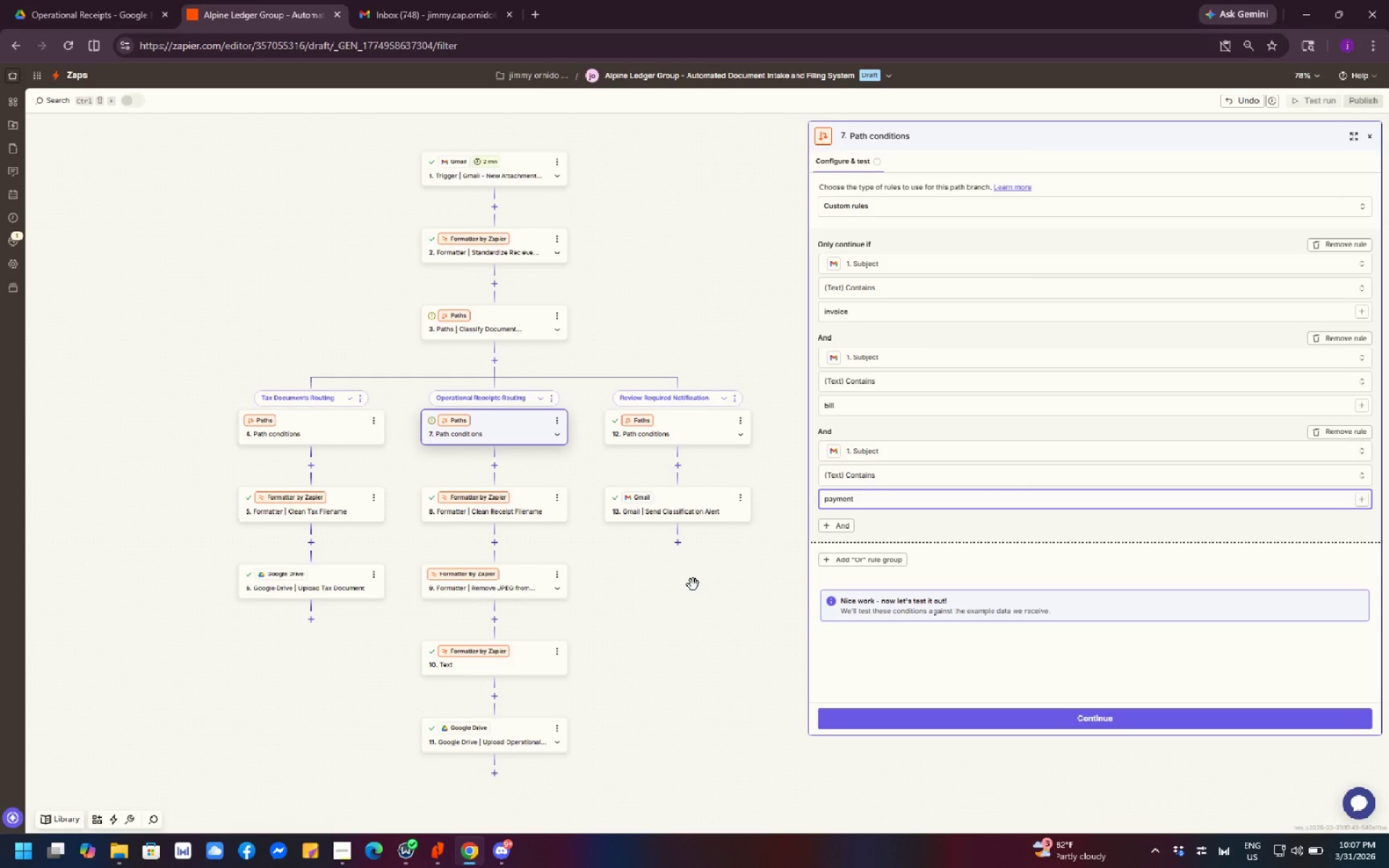 
wait(36.55)
 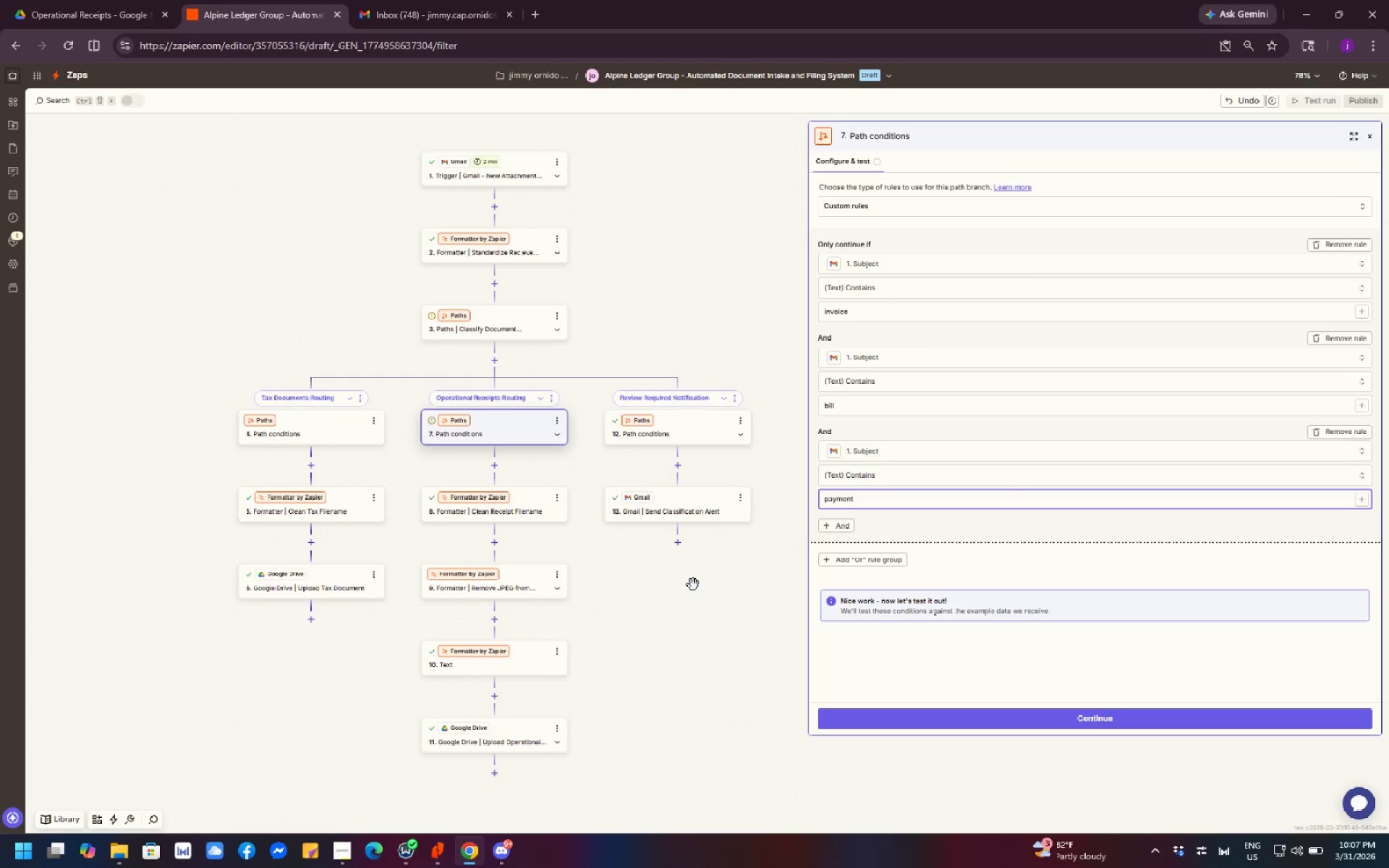 
scroll: coordinate [1063, 448], scroll_direction: down, amount: 3.0
 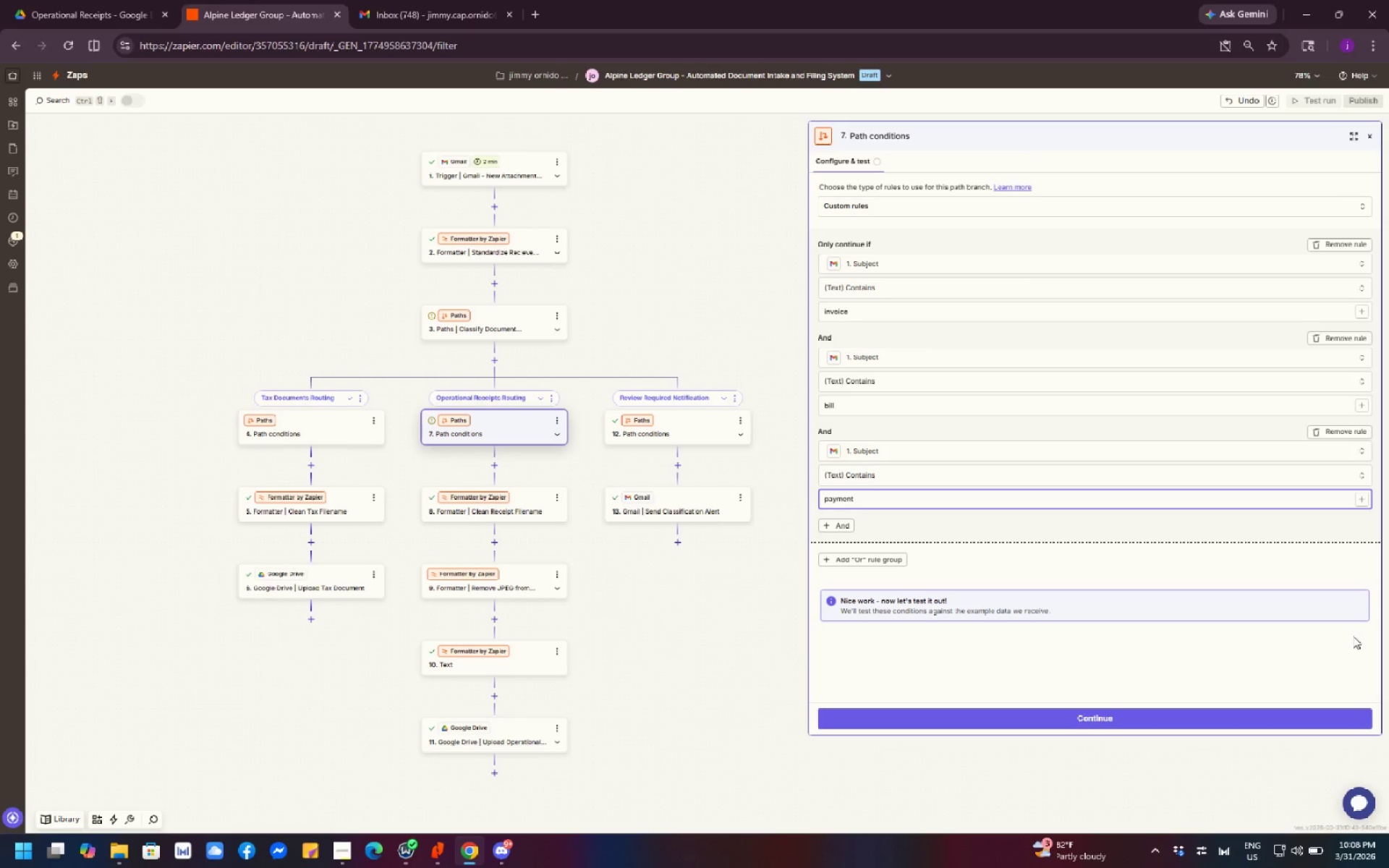 
wait(25.44)
 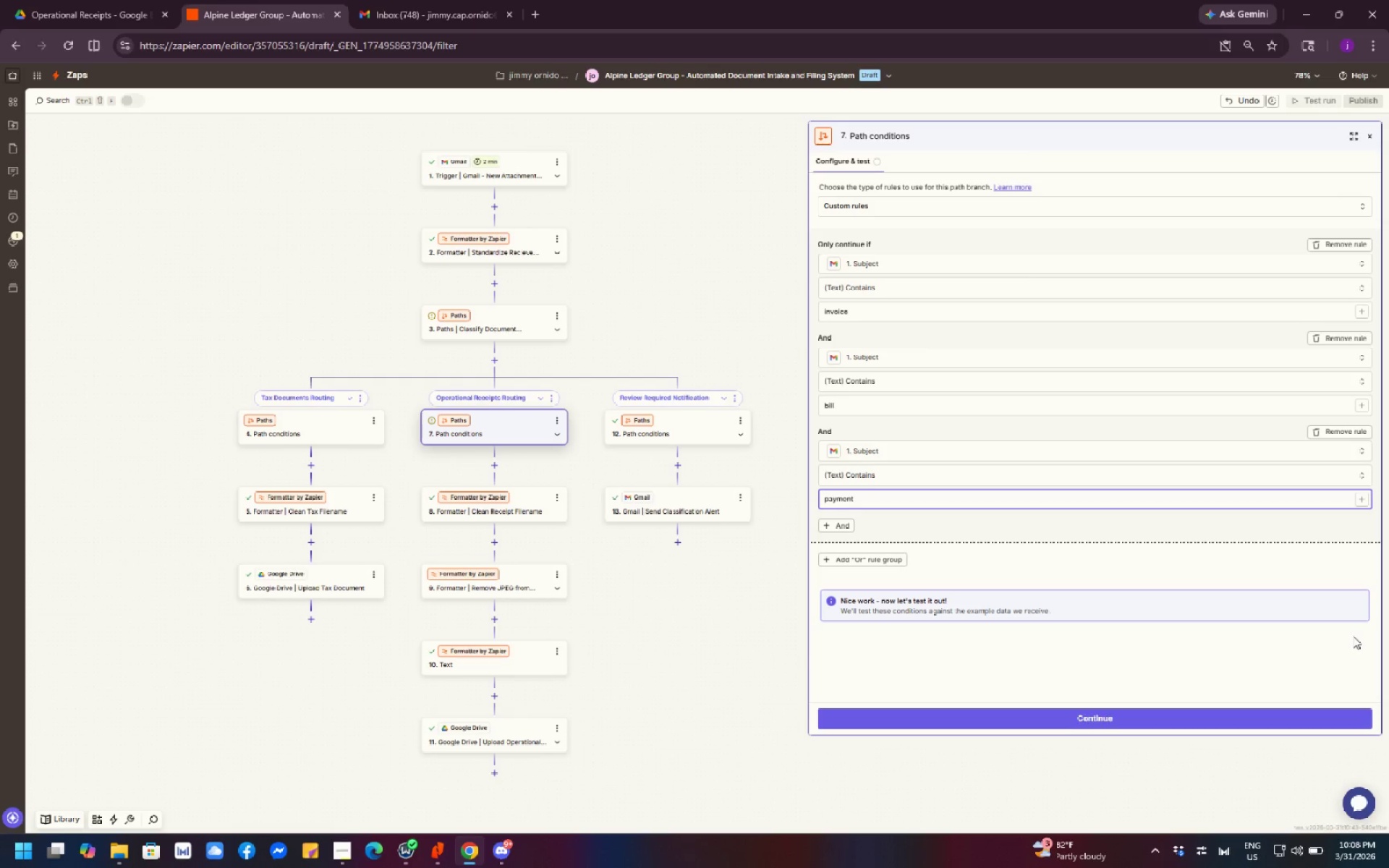 
left_click_drag(start_coordinate=[662, 692], to_coordinate=[634, 656])
 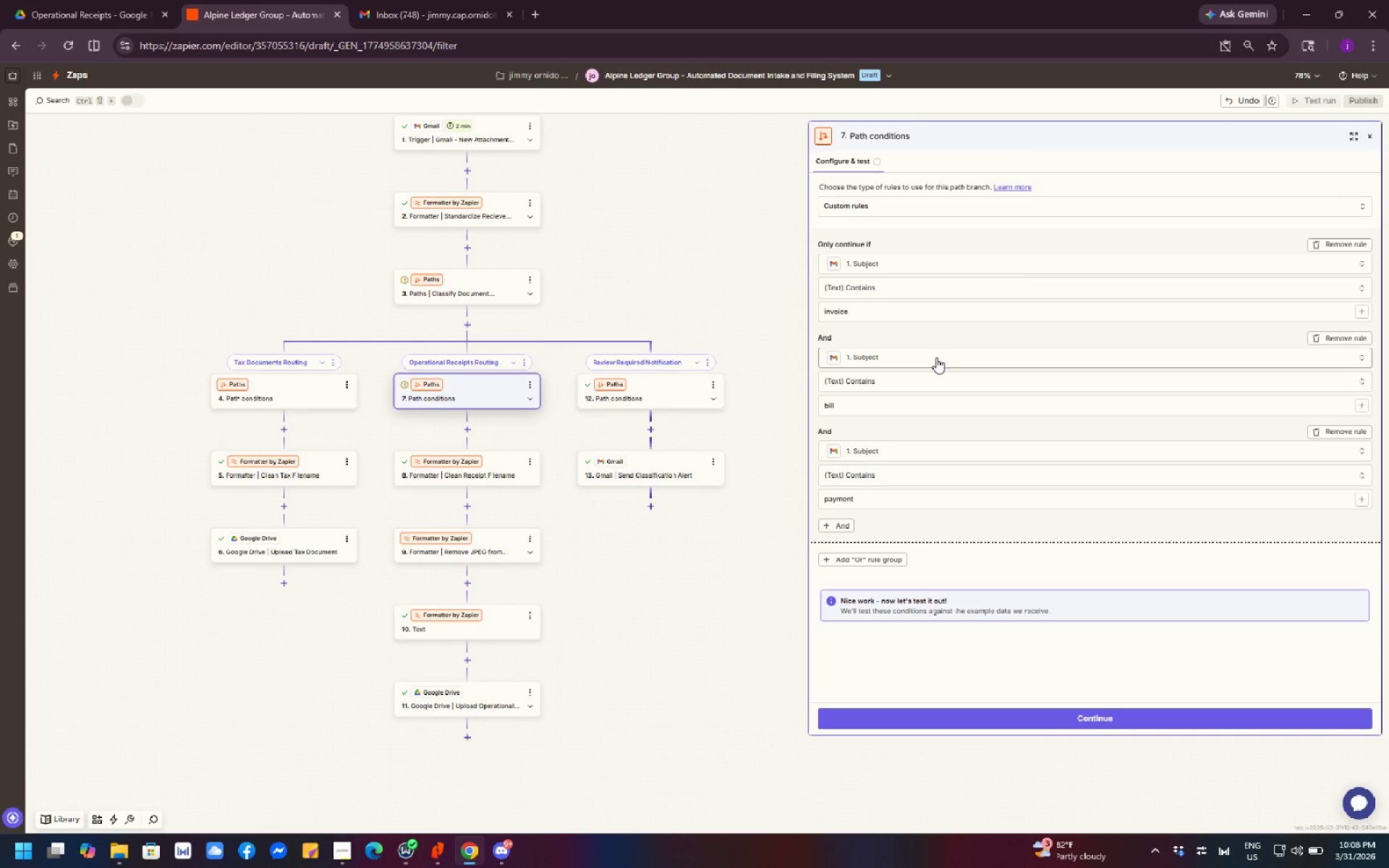 
wait(9.34)
 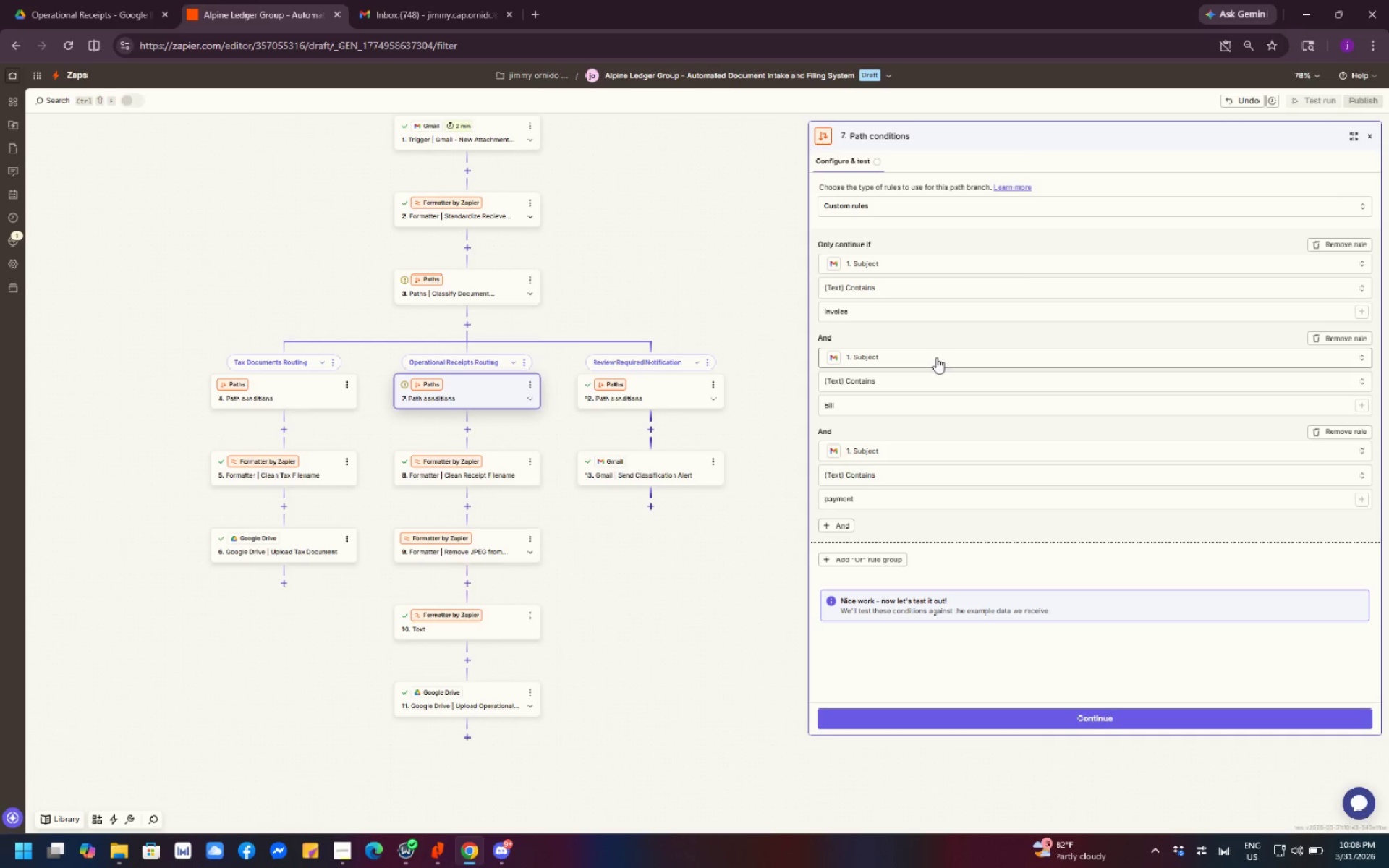 
left_click_drag(start_coordinate=[727, 608], to_coordinate=[738, 570])
 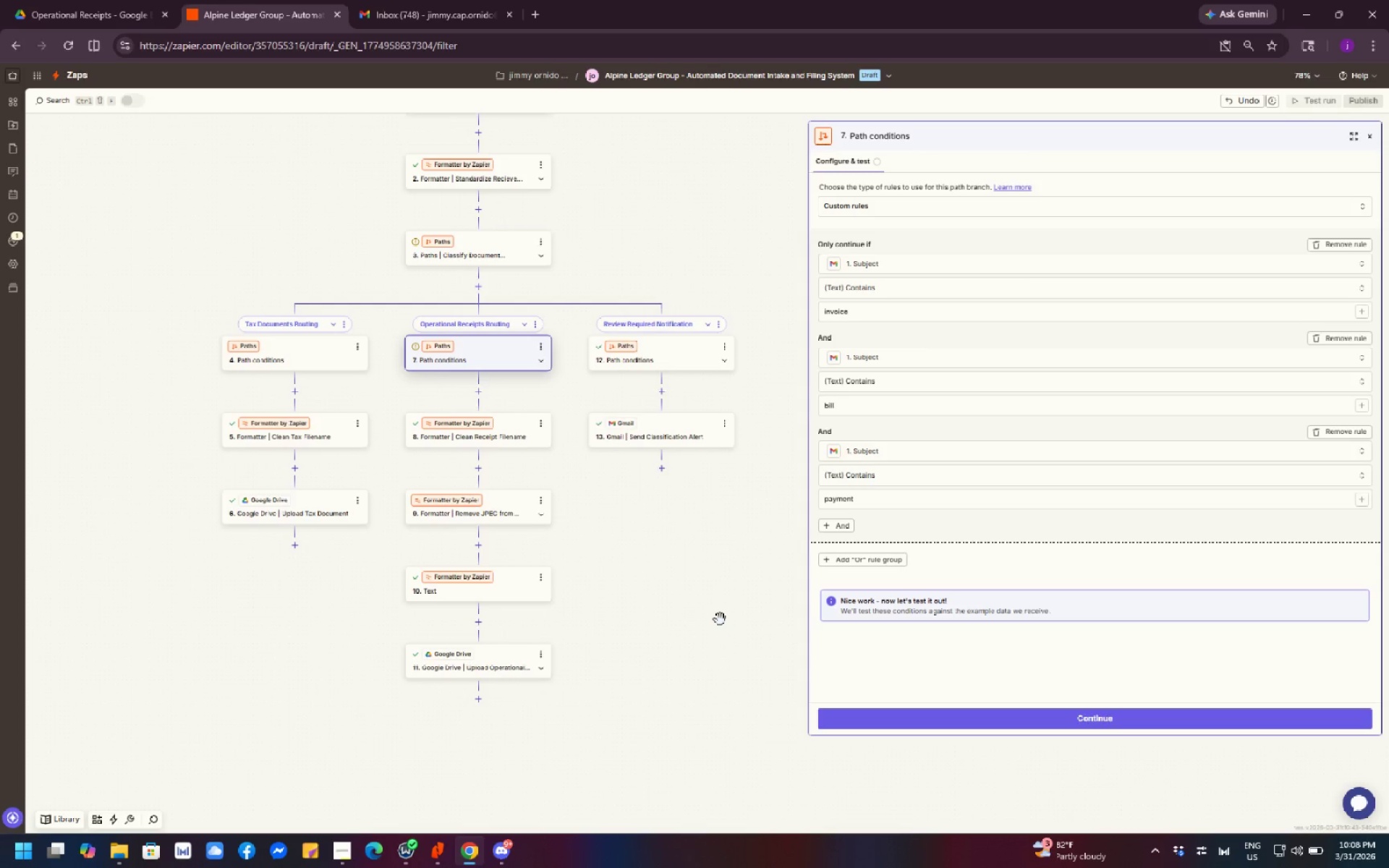 
wait(22.53)
 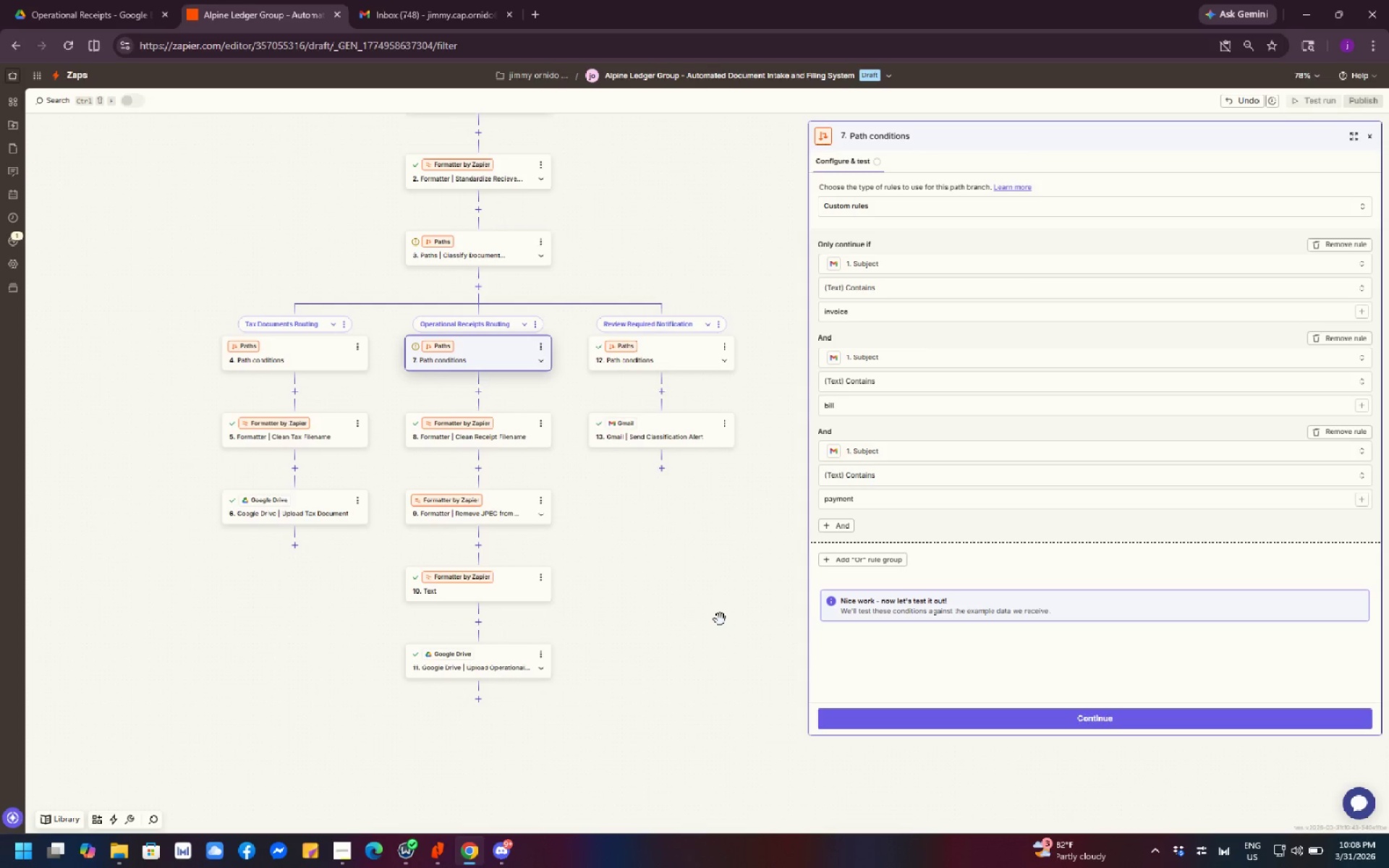 
left_click([1358, 434])
 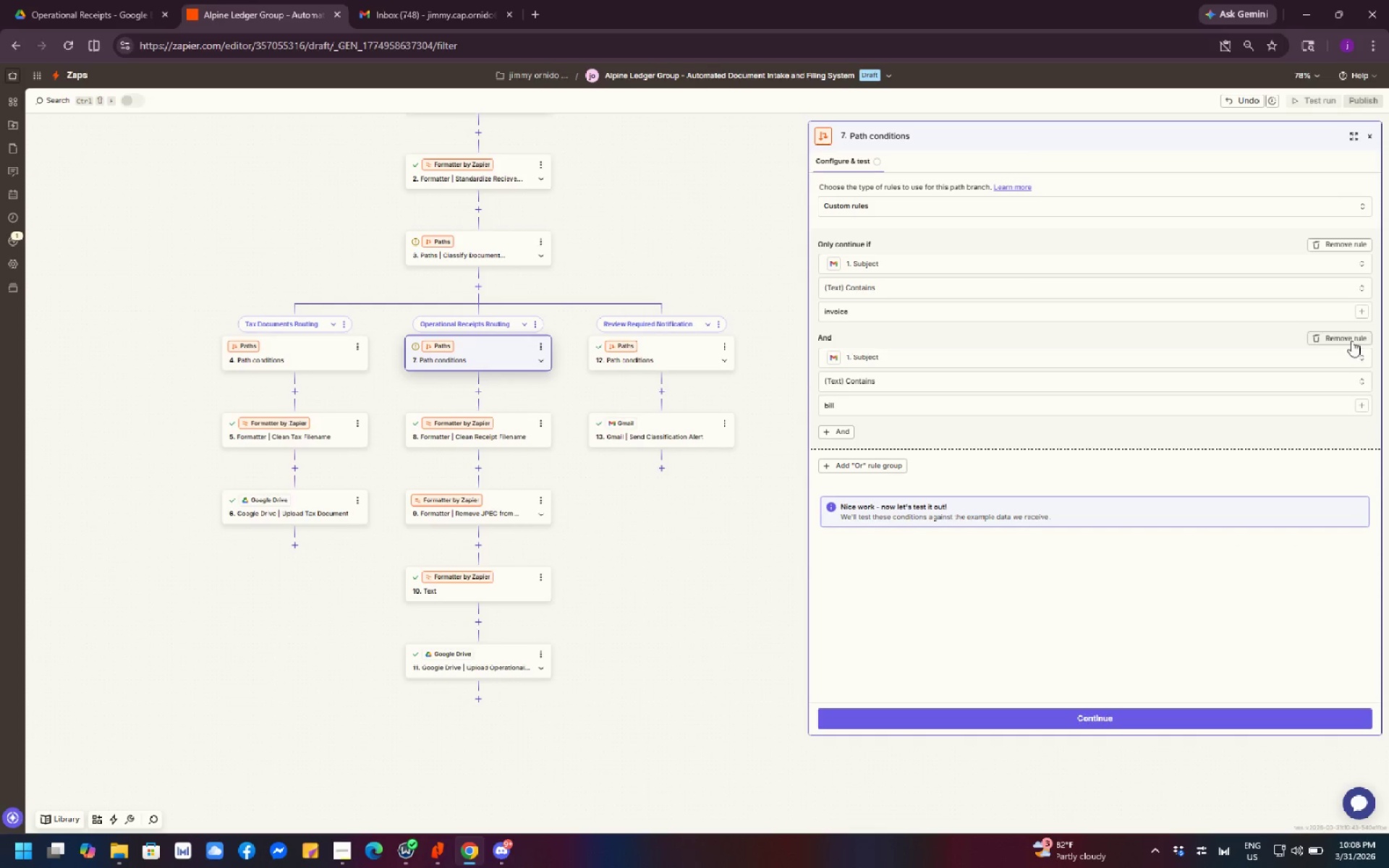 
left_click([1351, 341])
 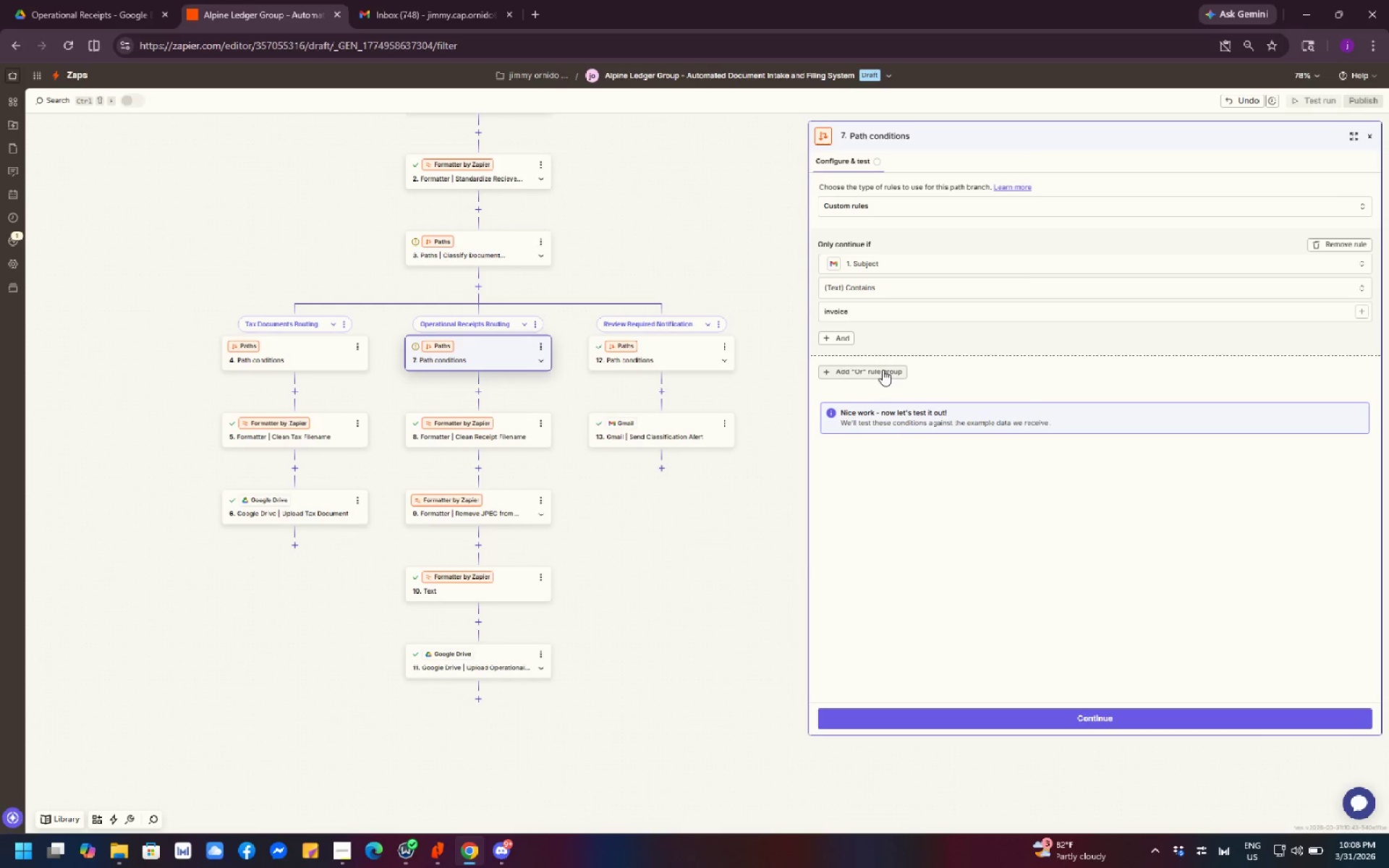 
wait(6.44)
 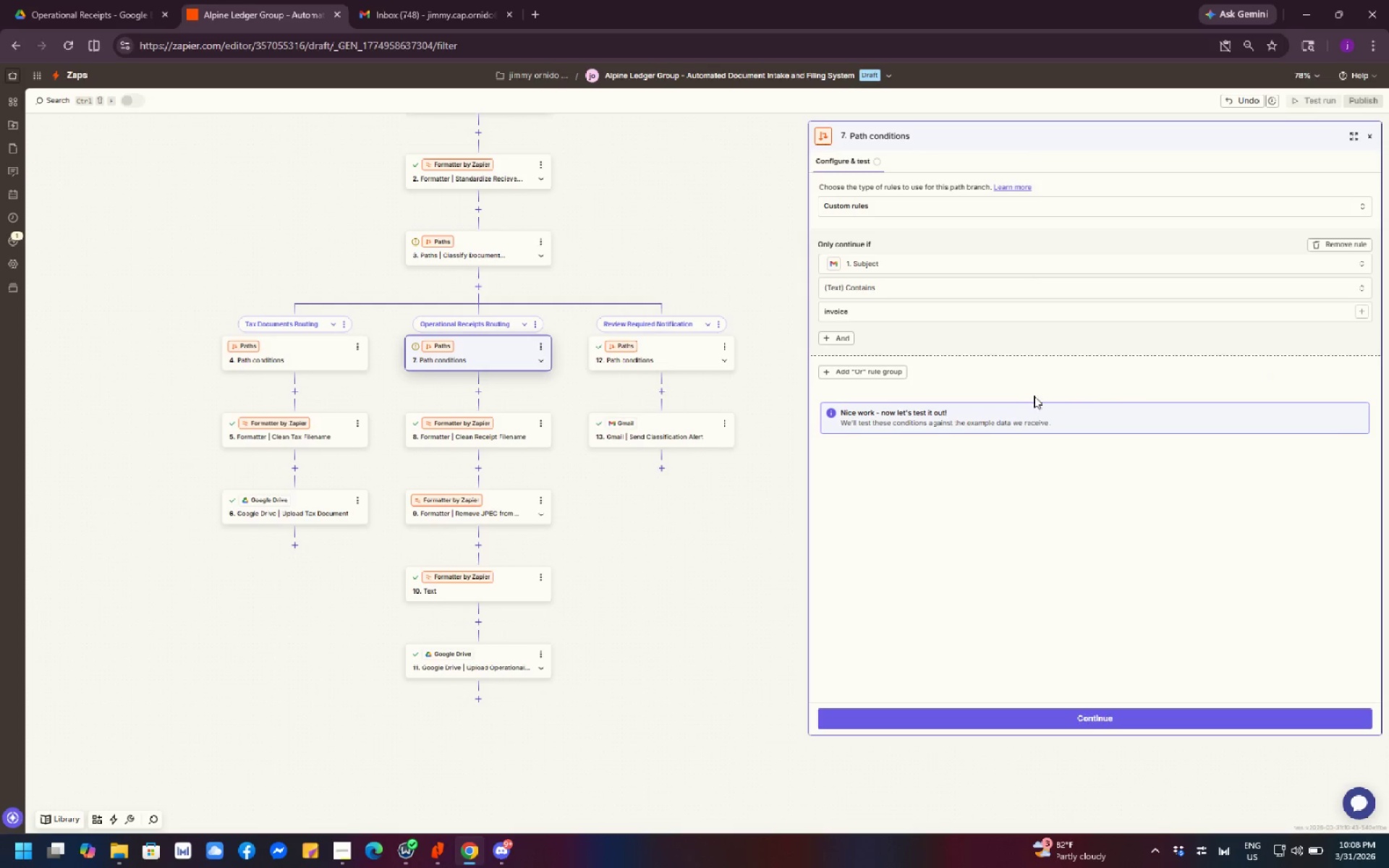 
left_click([883, 370])
 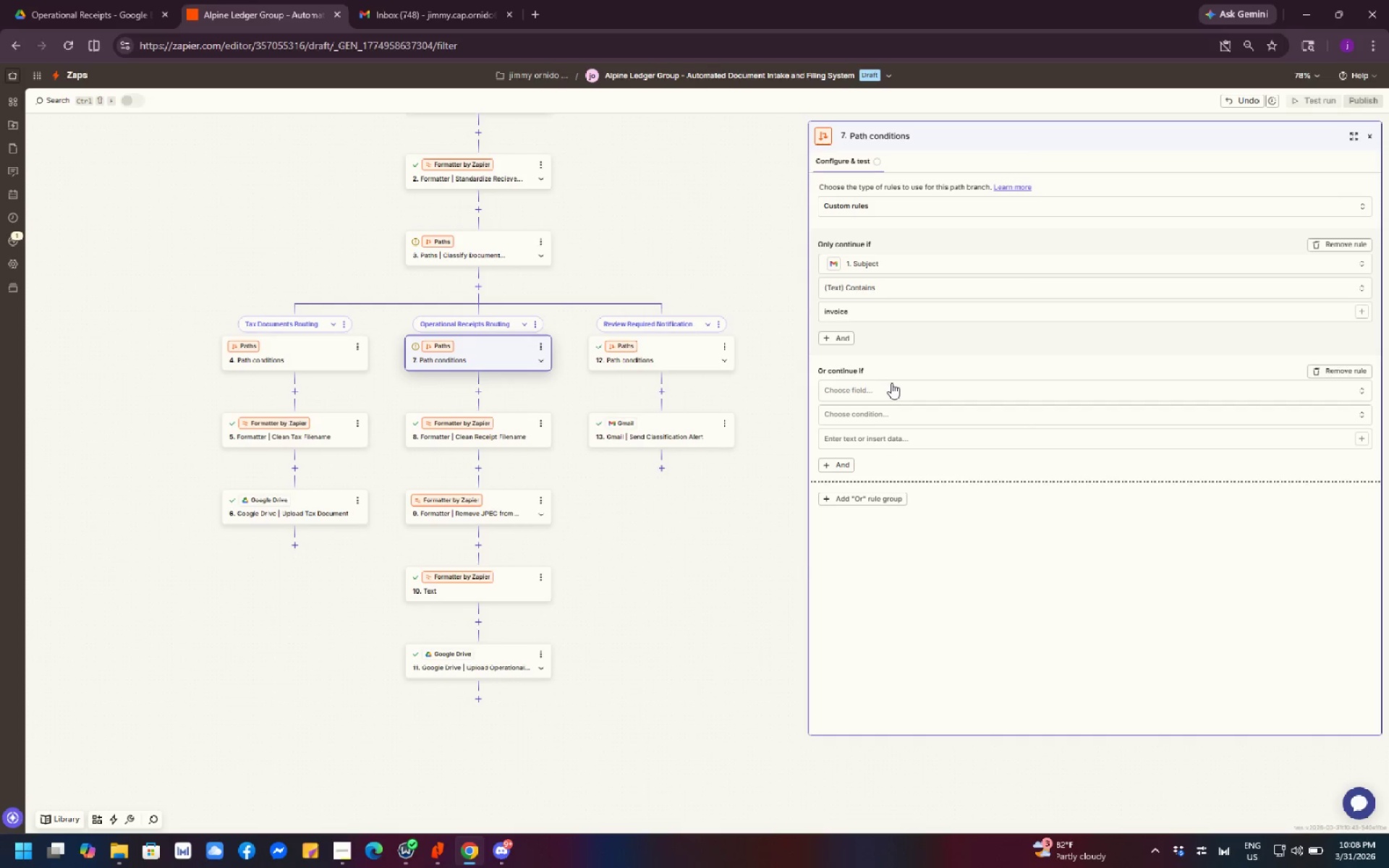 
left_click([896, 388])
 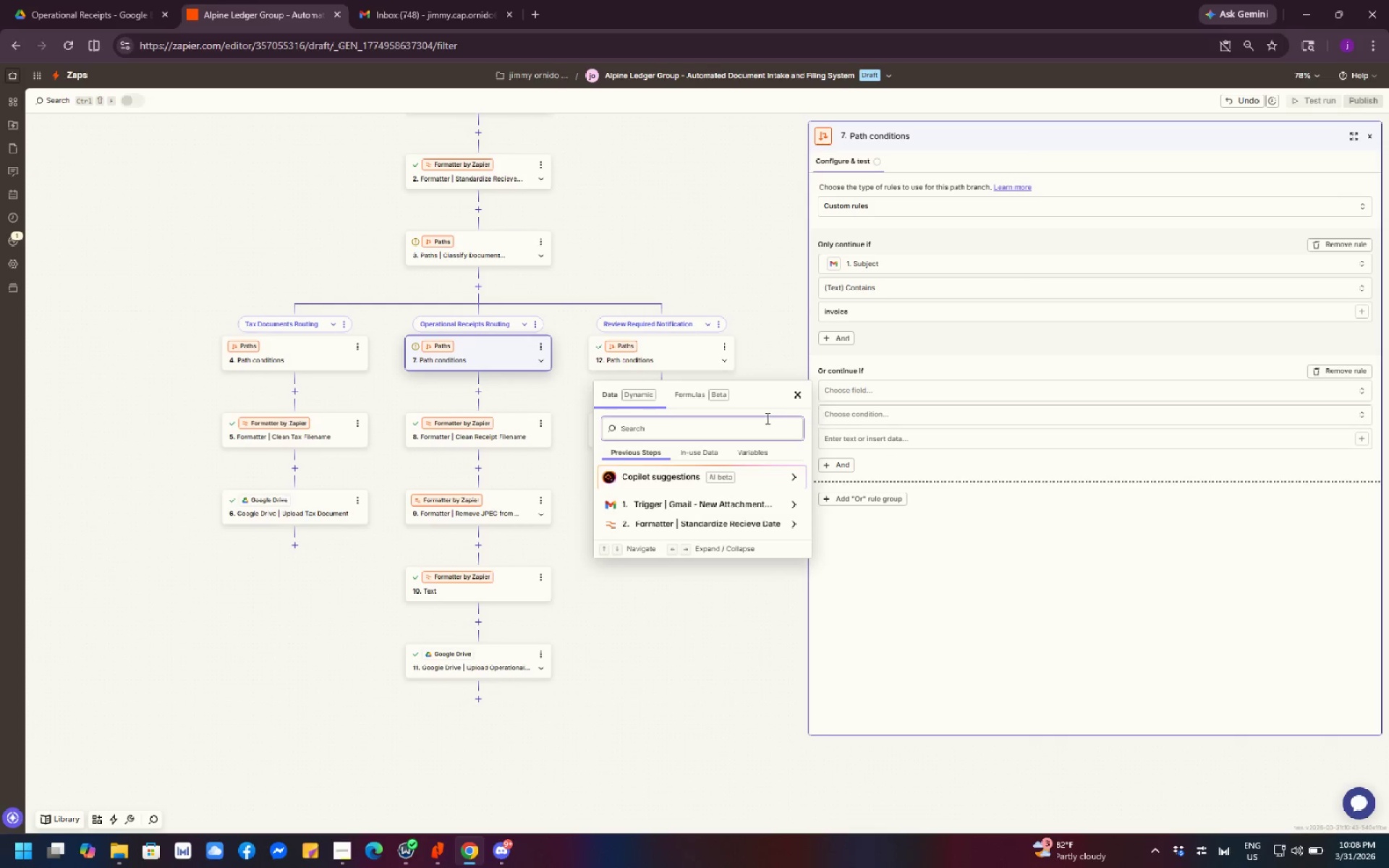 
left_click([736, 425])
 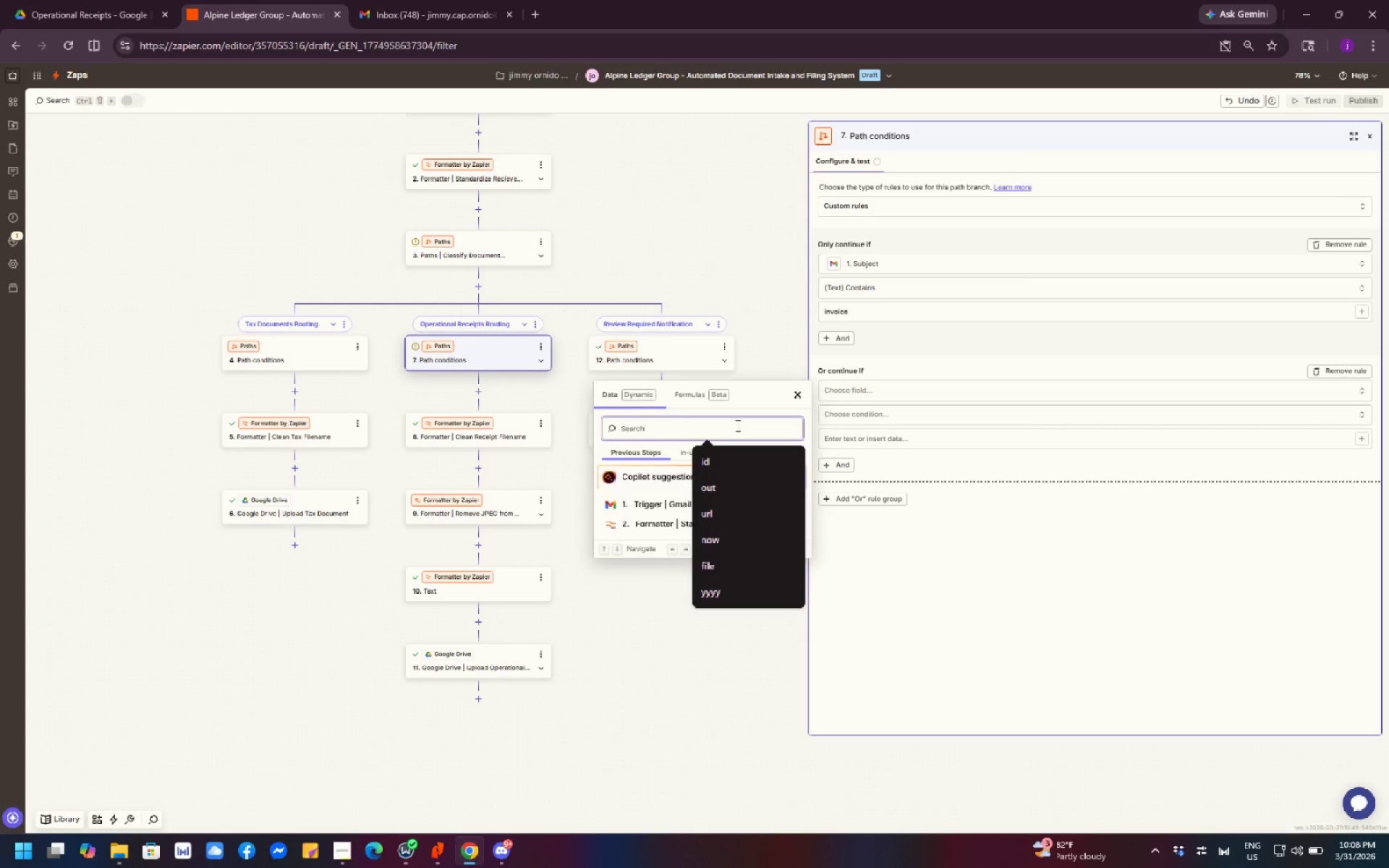 
type(subj)
 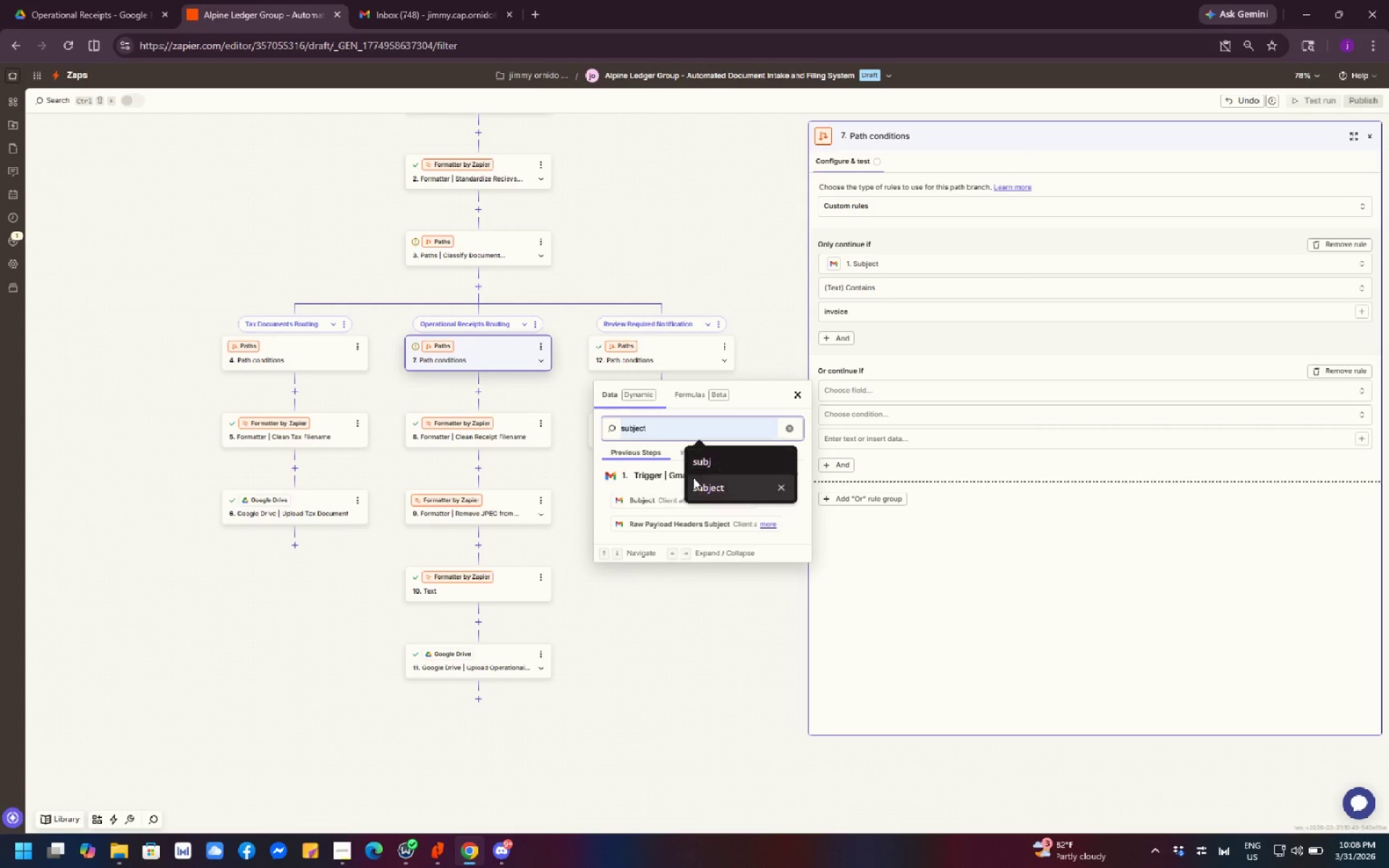 
left_click([658, 501])
 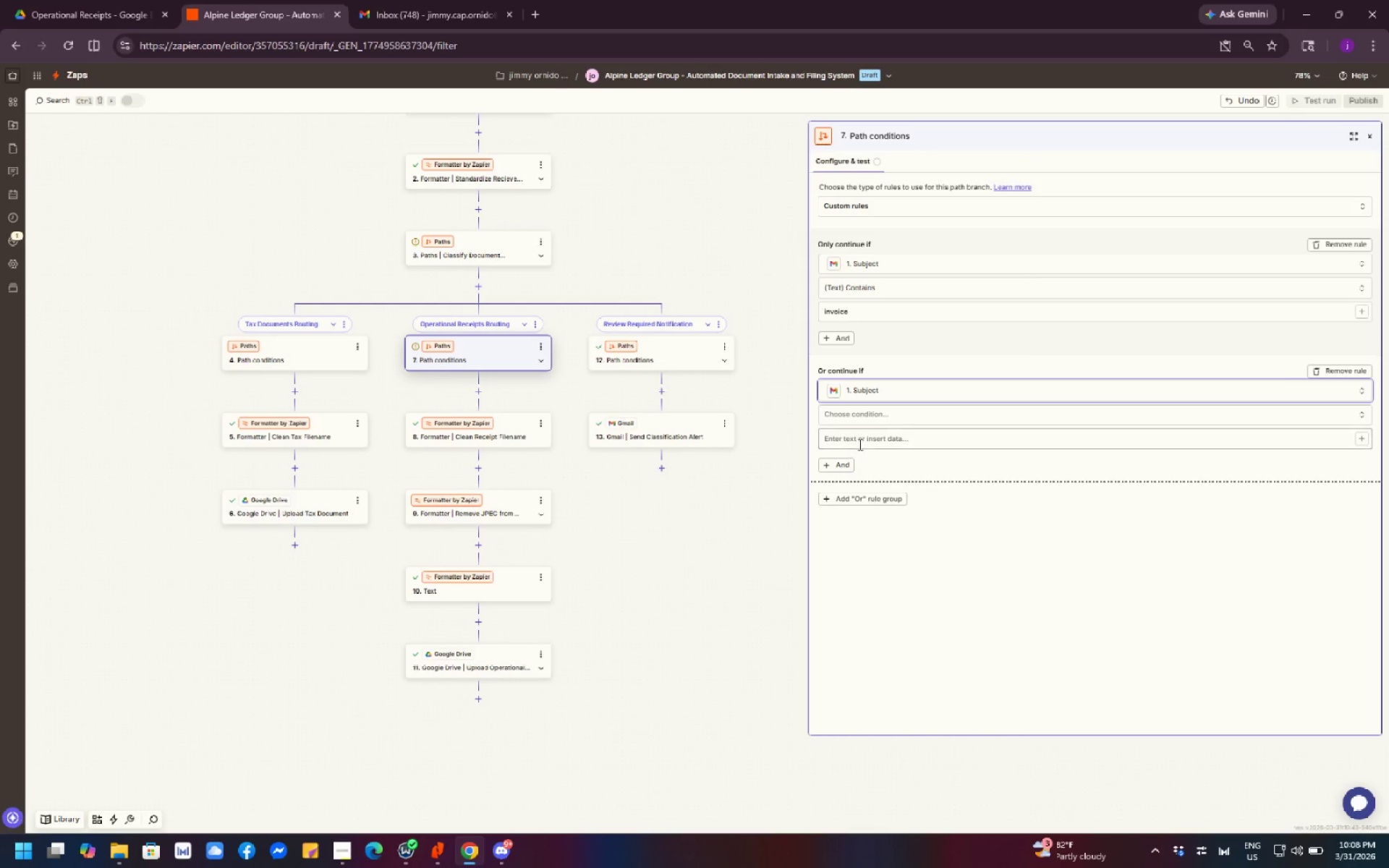 
left_click([876, 421])
 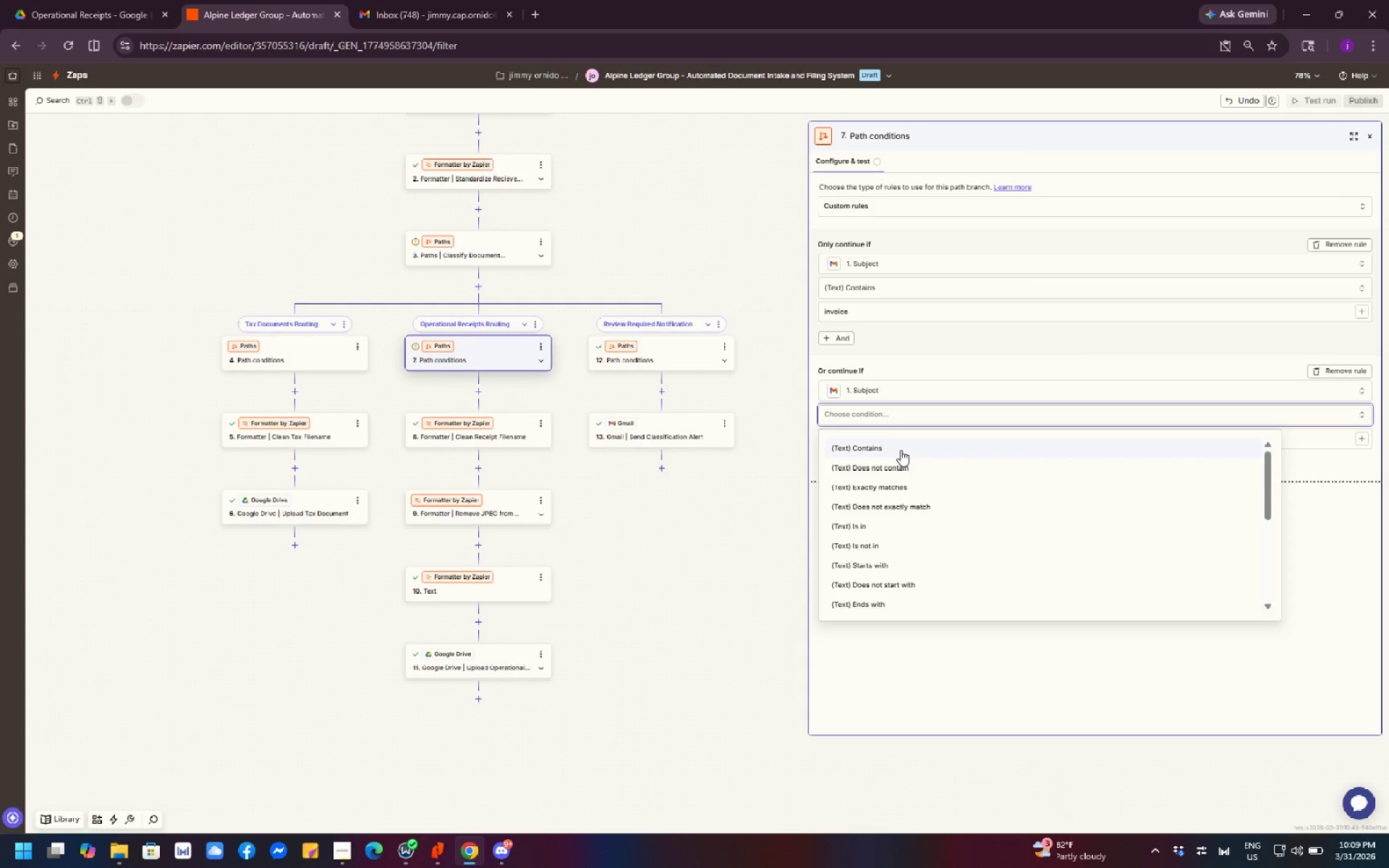 
left_click([901, 450])
 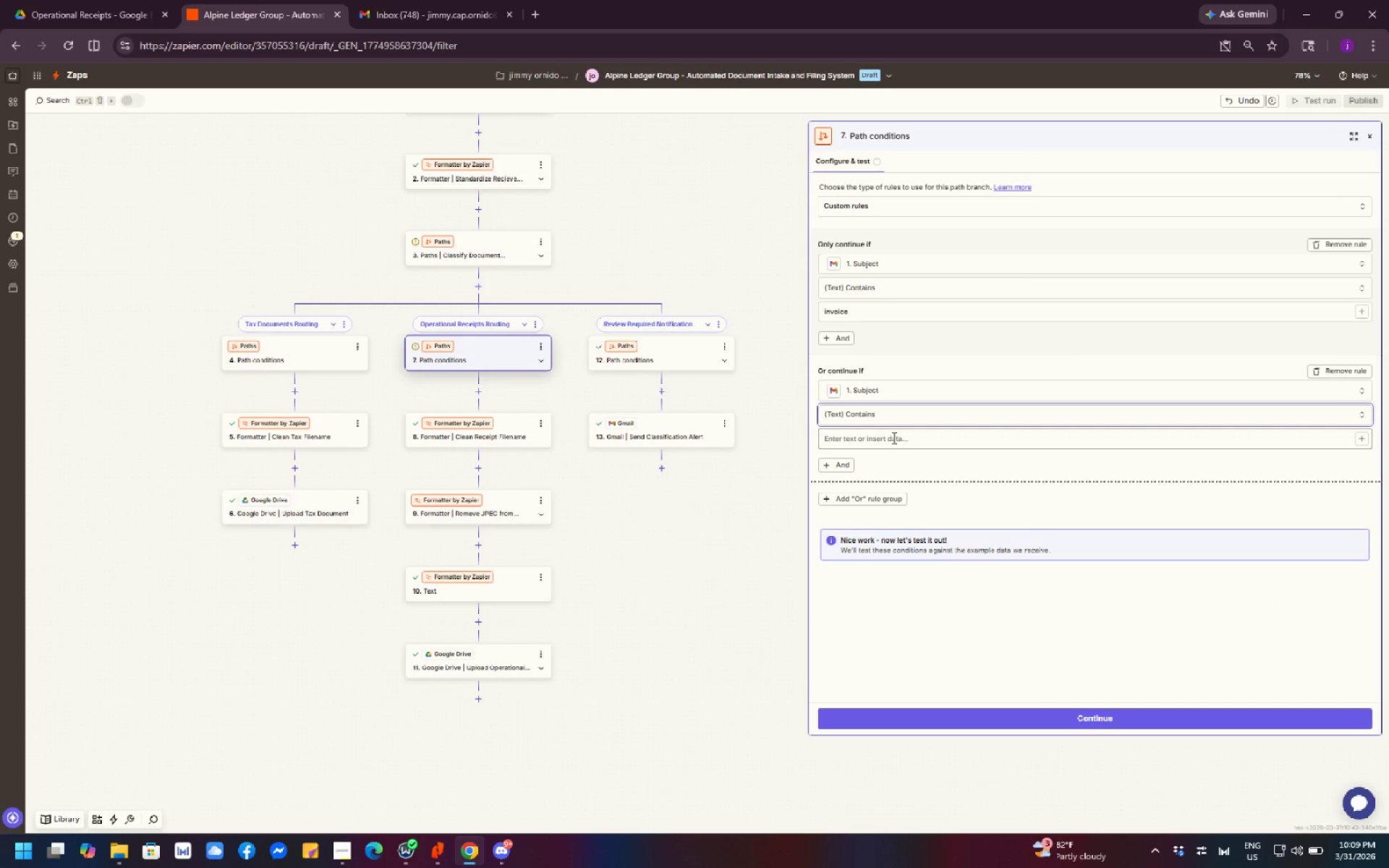 
left_click([894, 438])
 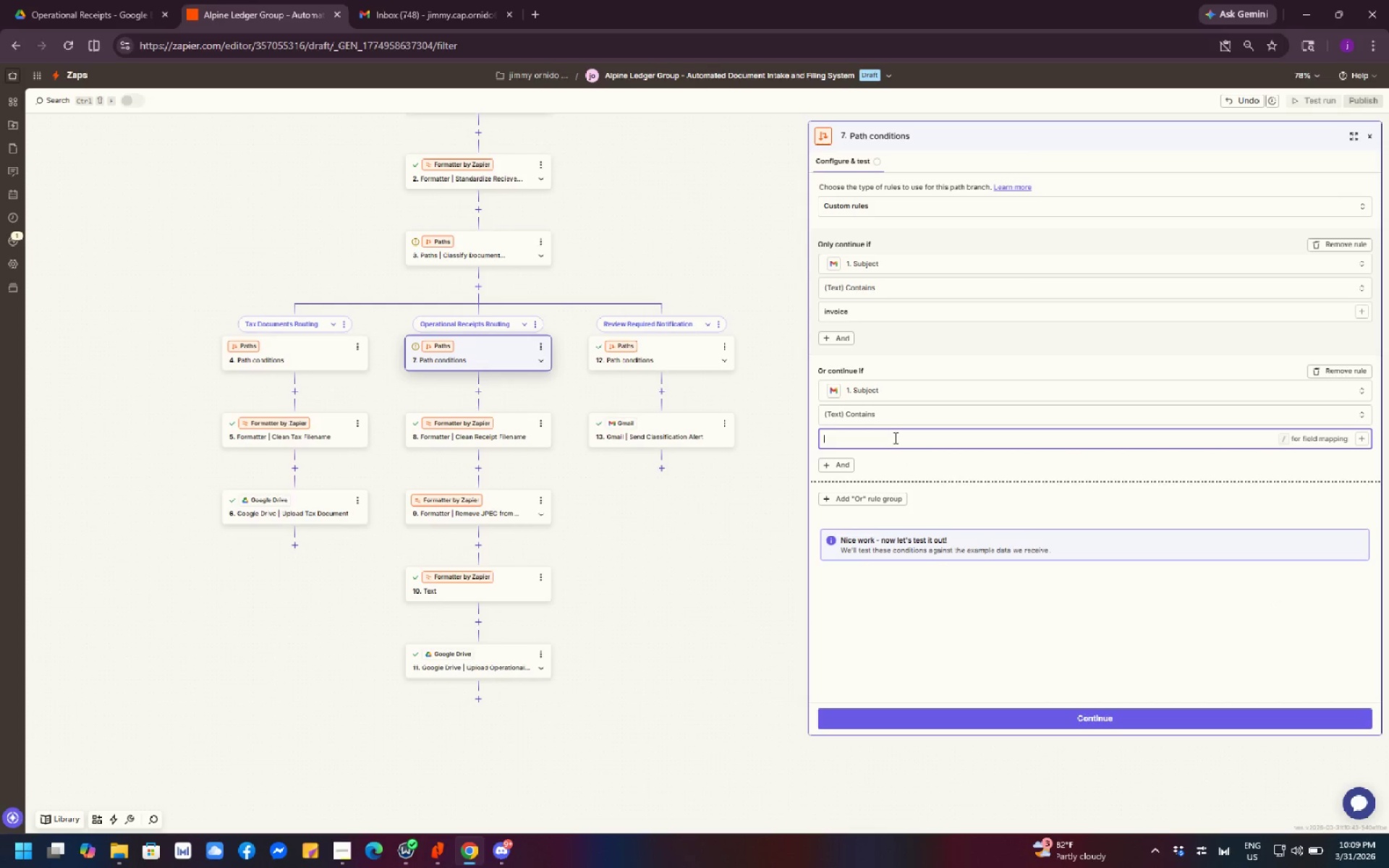 
type(bill)
 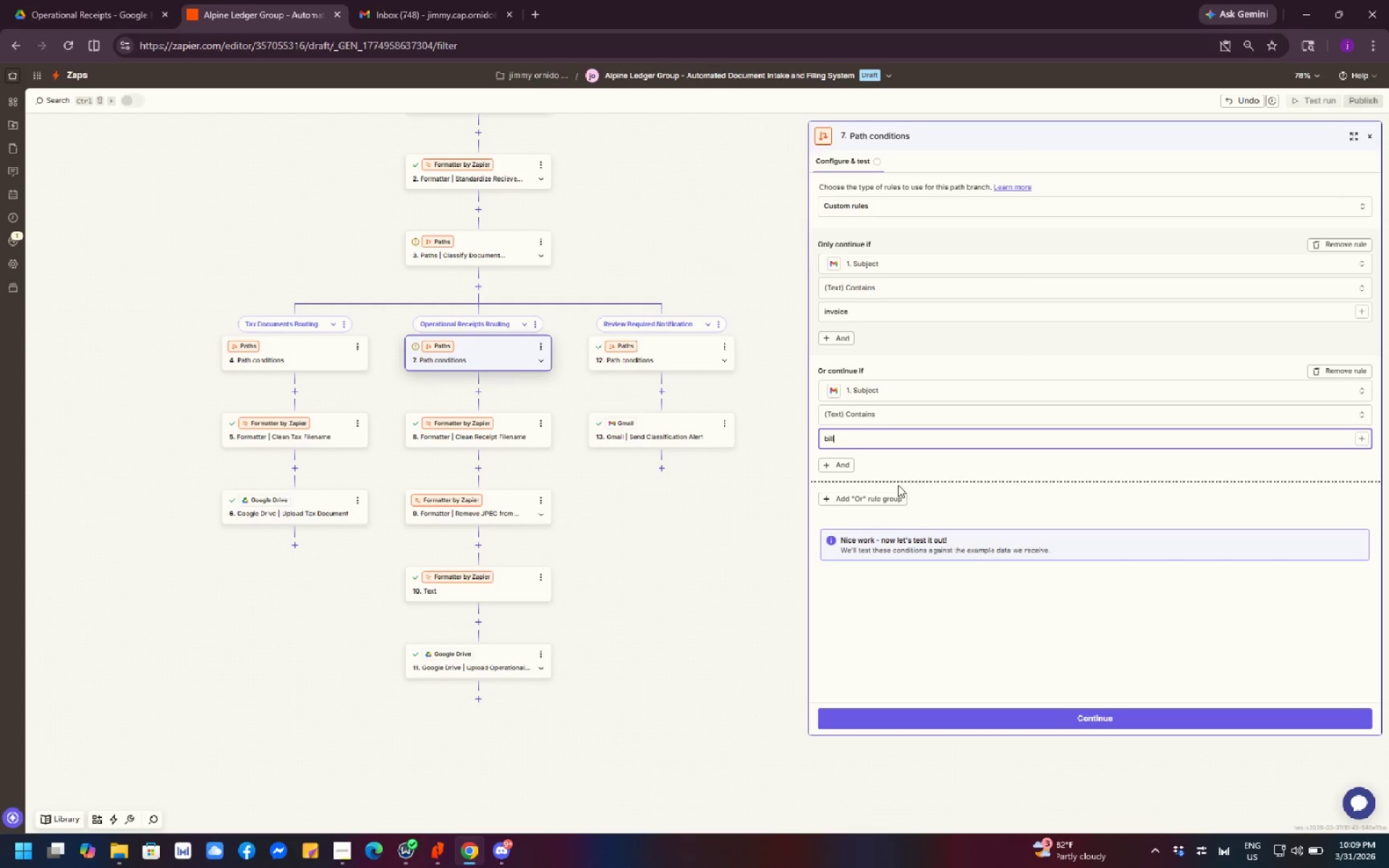 
left_click([883, 489])
 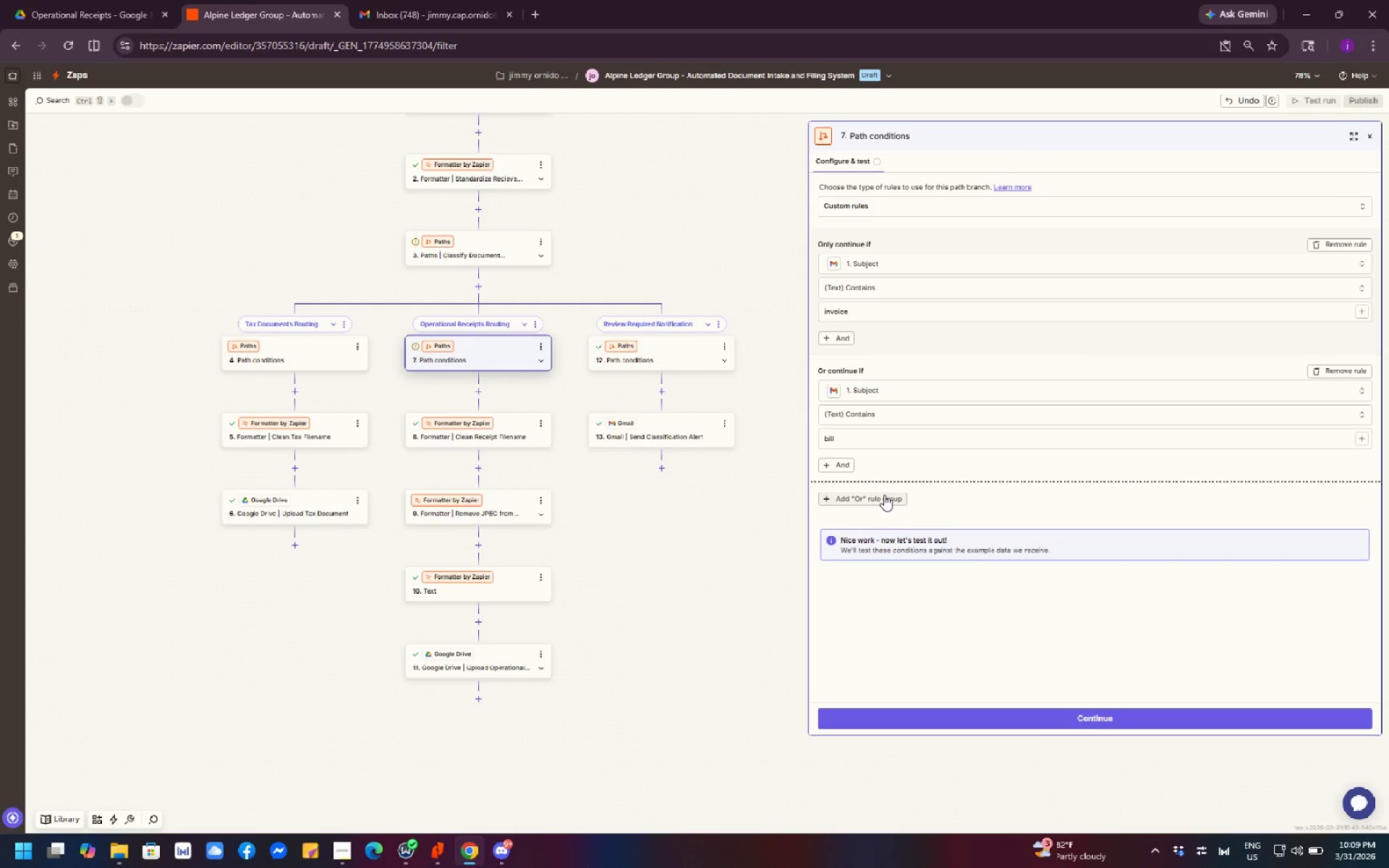 
left_click([884, 495])
 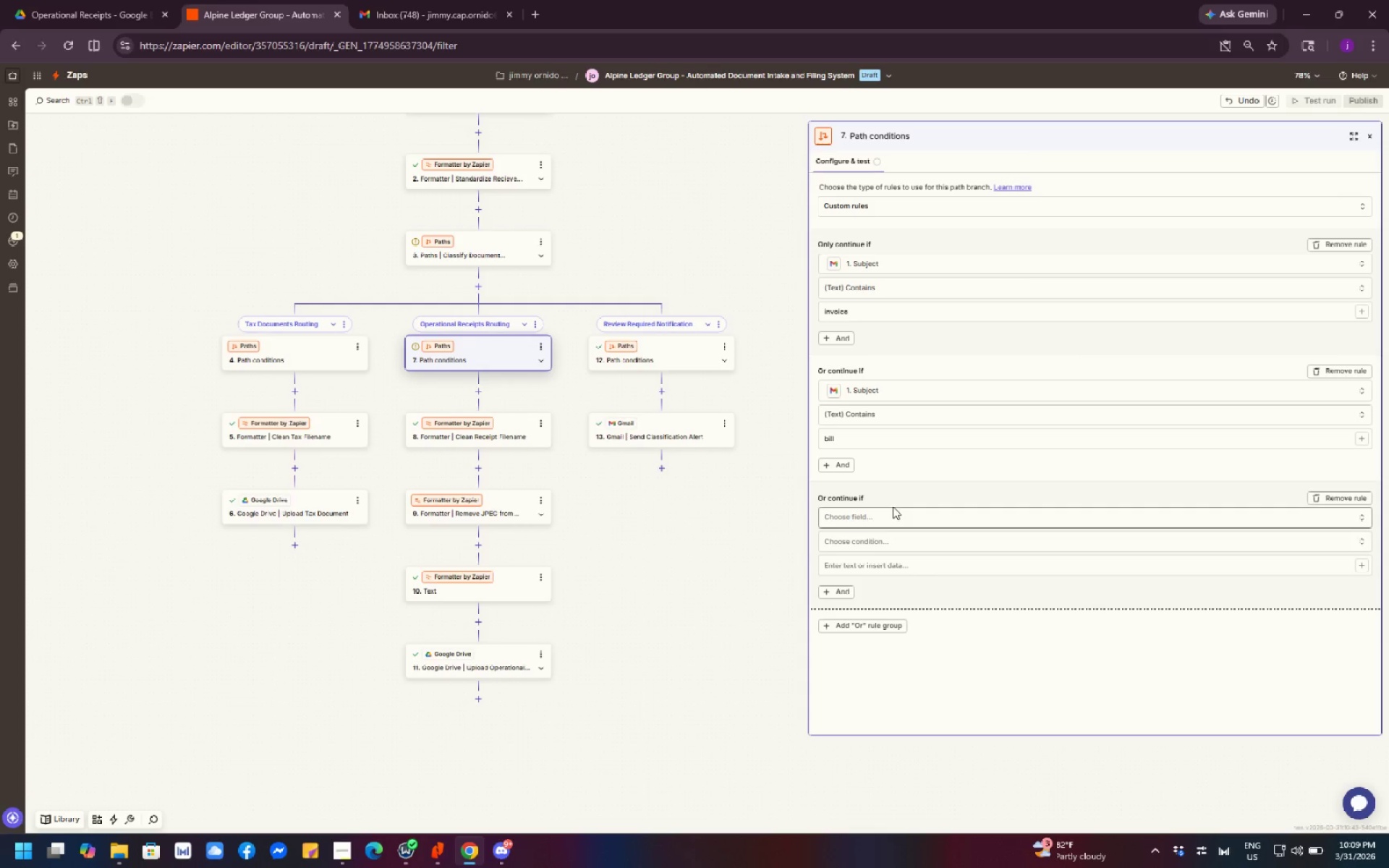 
left_click([892, 511])
 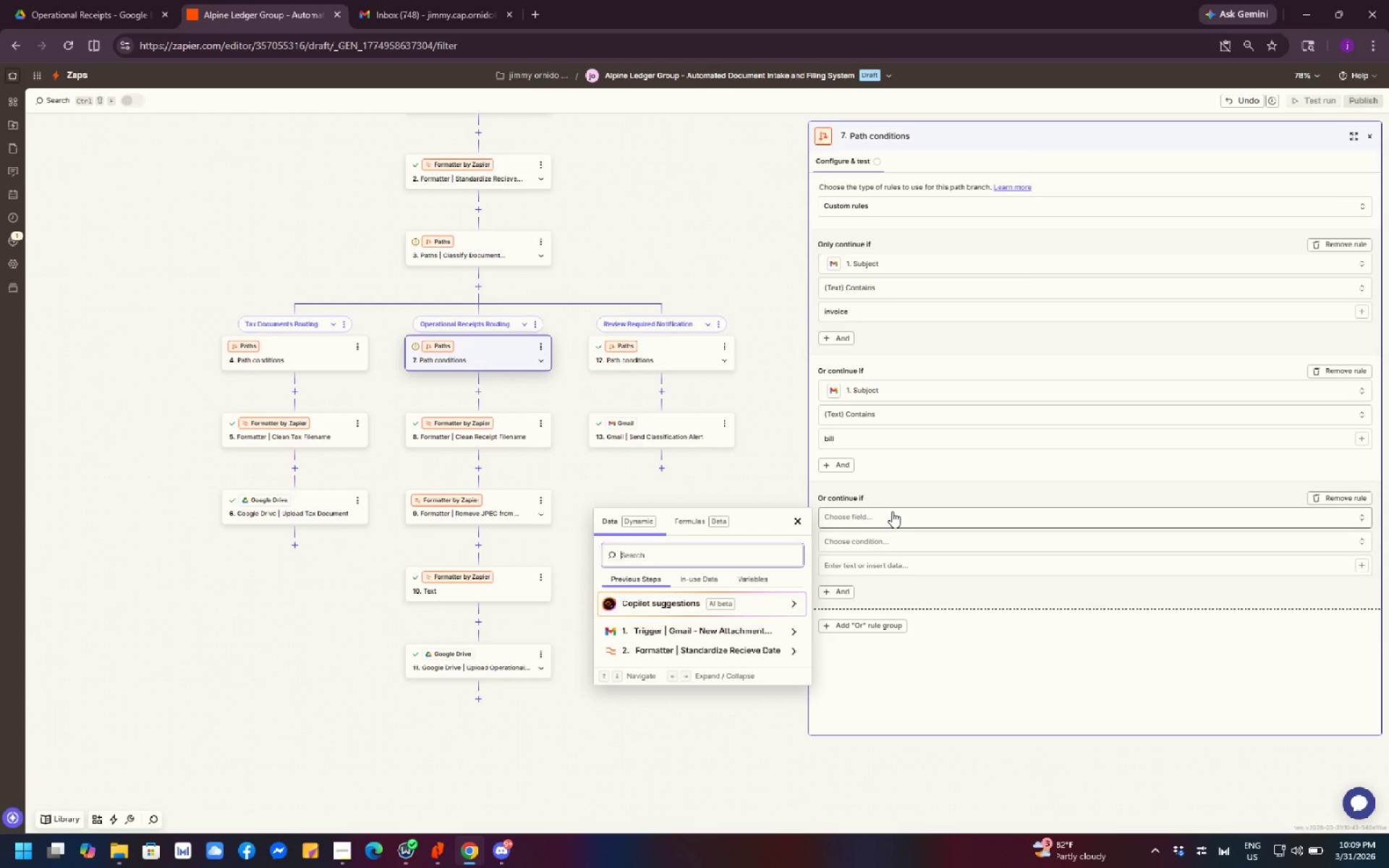 
type(u)
key(Backspace)
type(subject)
 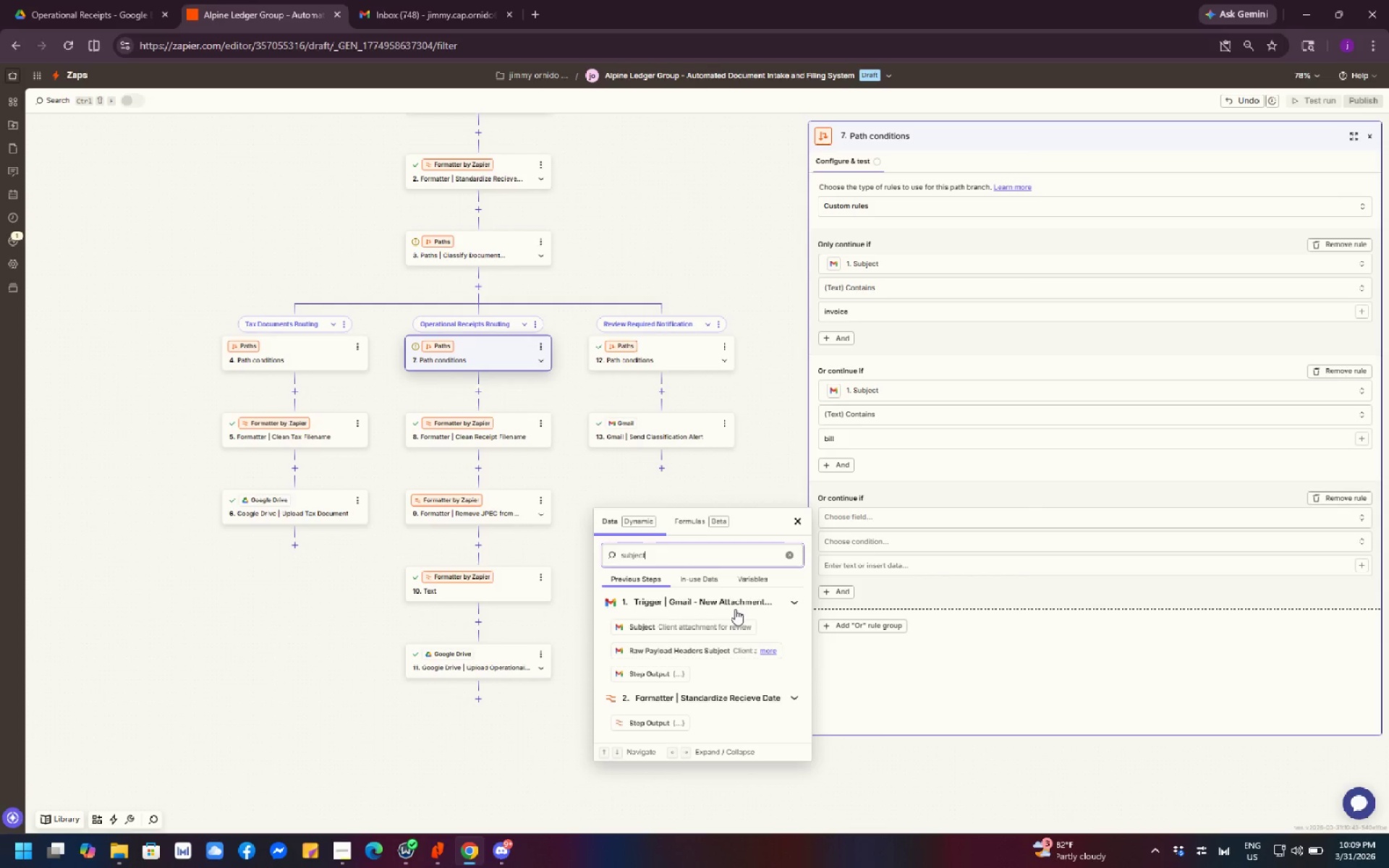 
left_click([709, 628])
 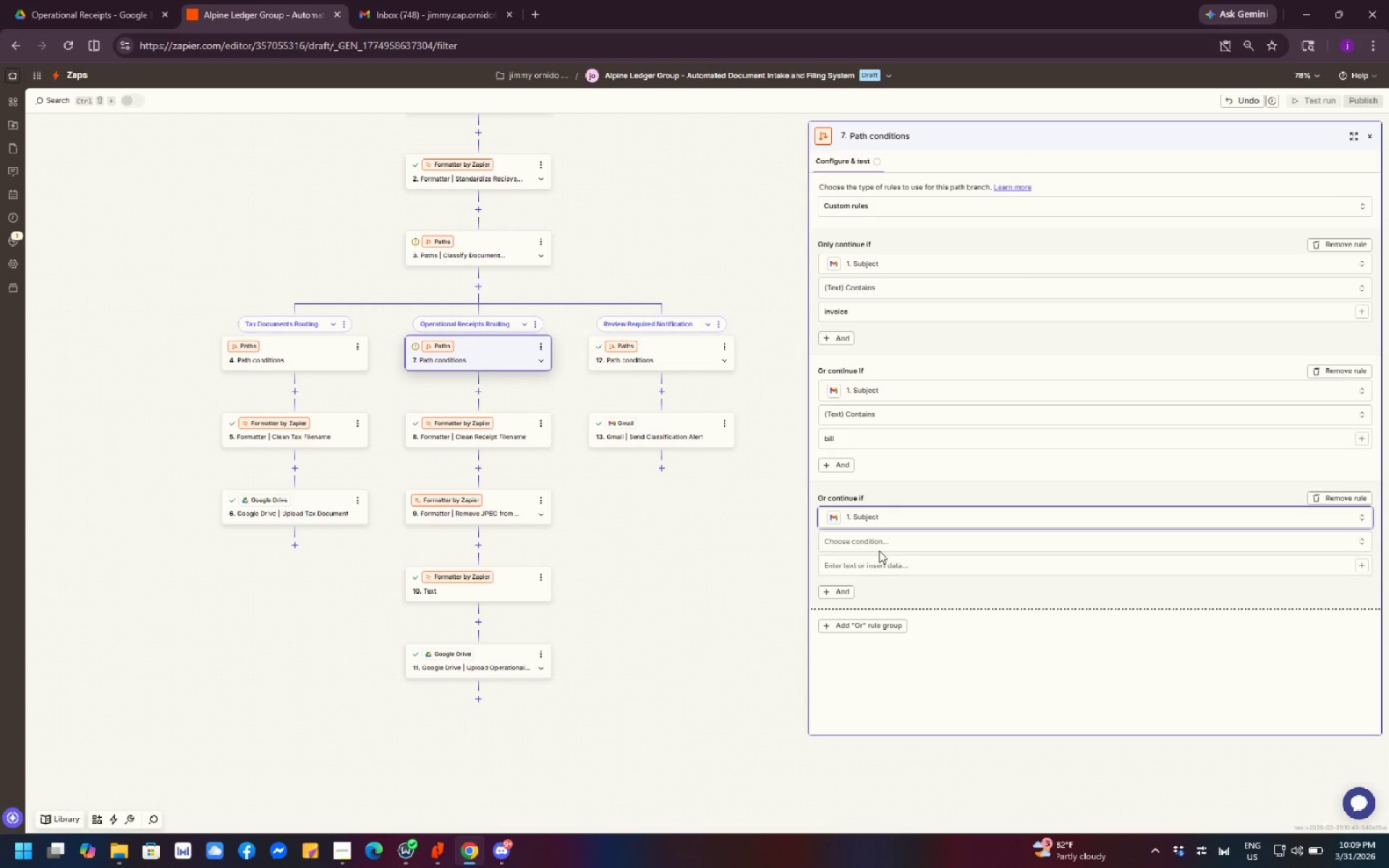 
left_click([883, 543])
 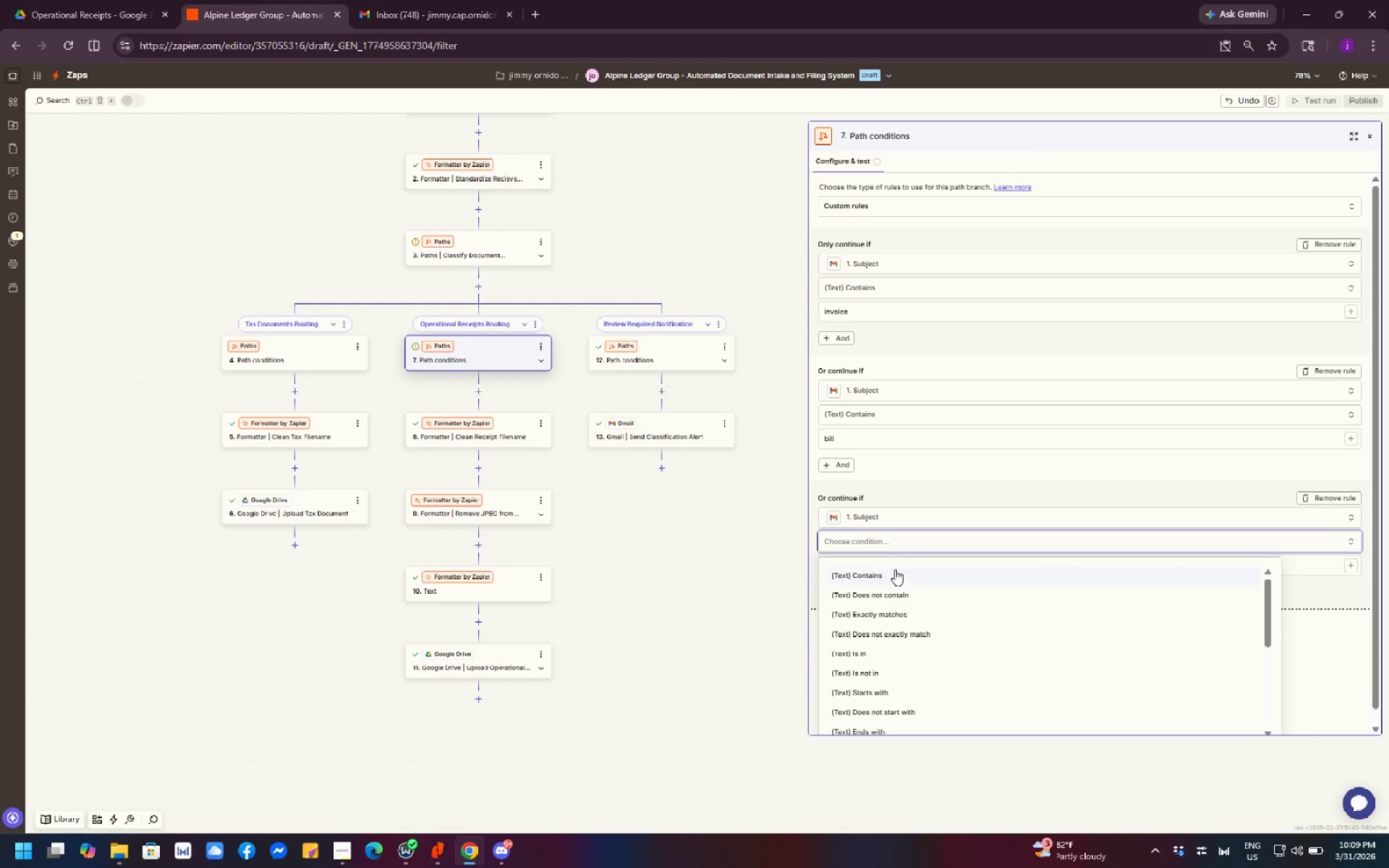 
left_click([895, 576])
 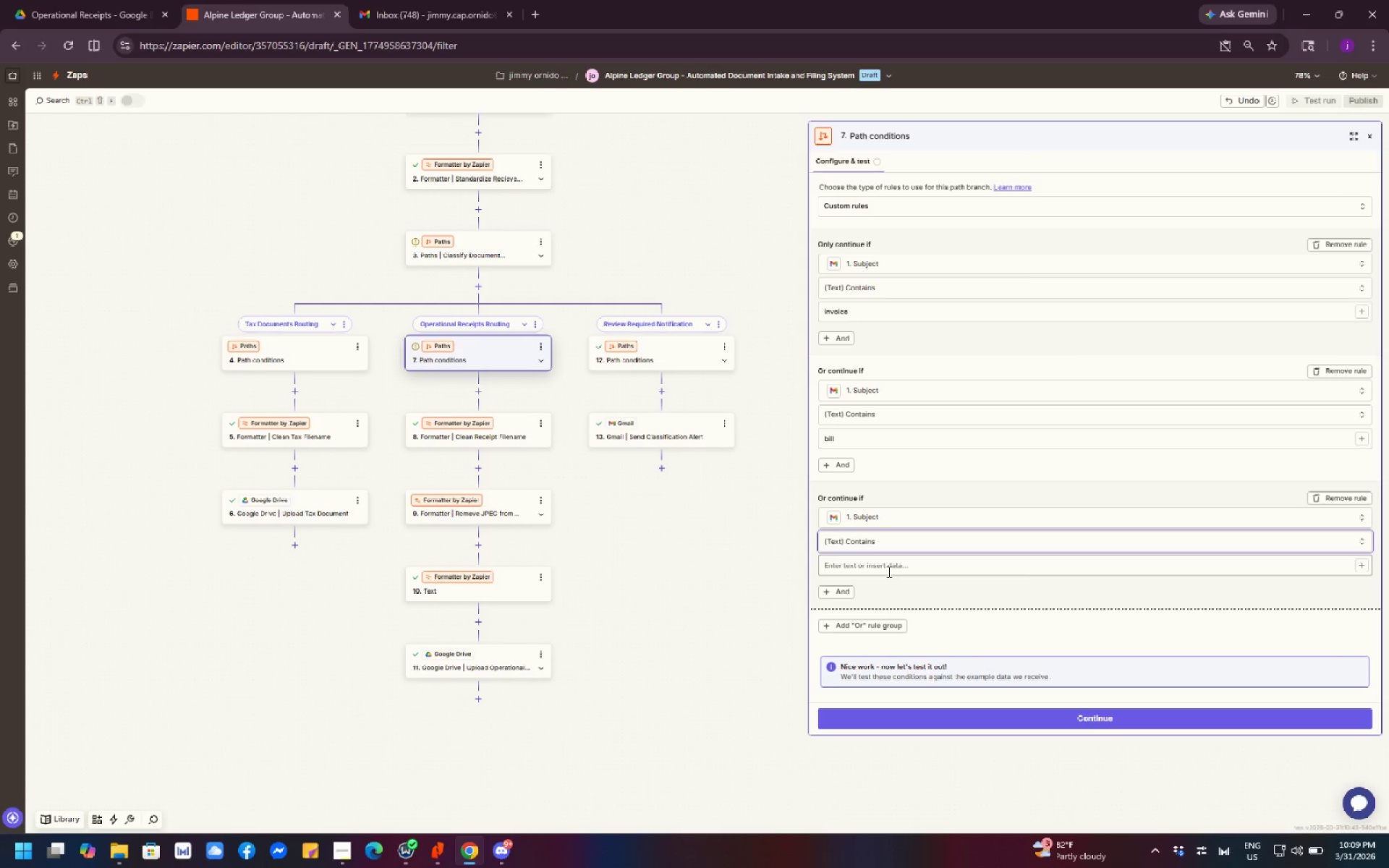 
left_click([888, 571])
 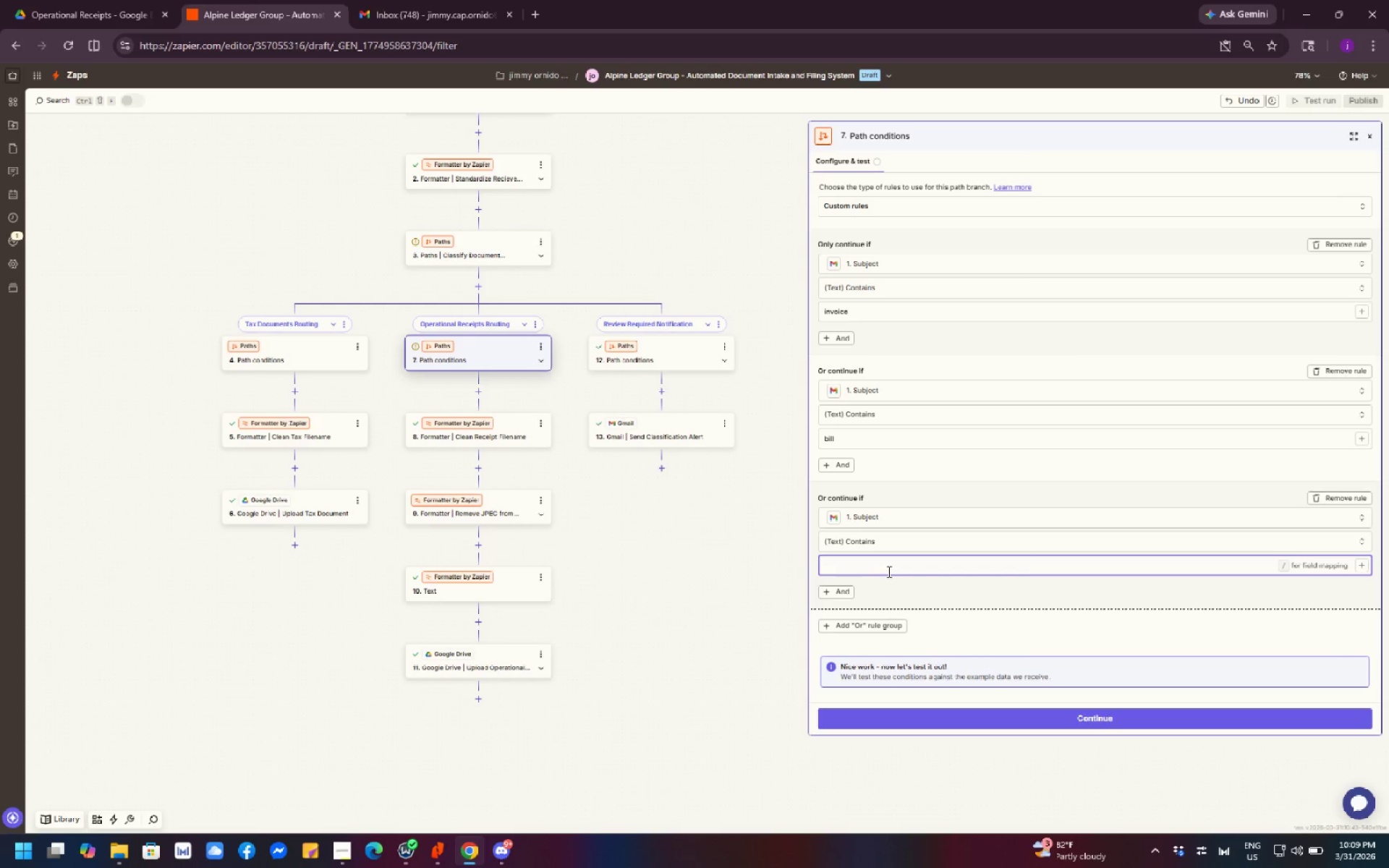 
wait(5.05)
 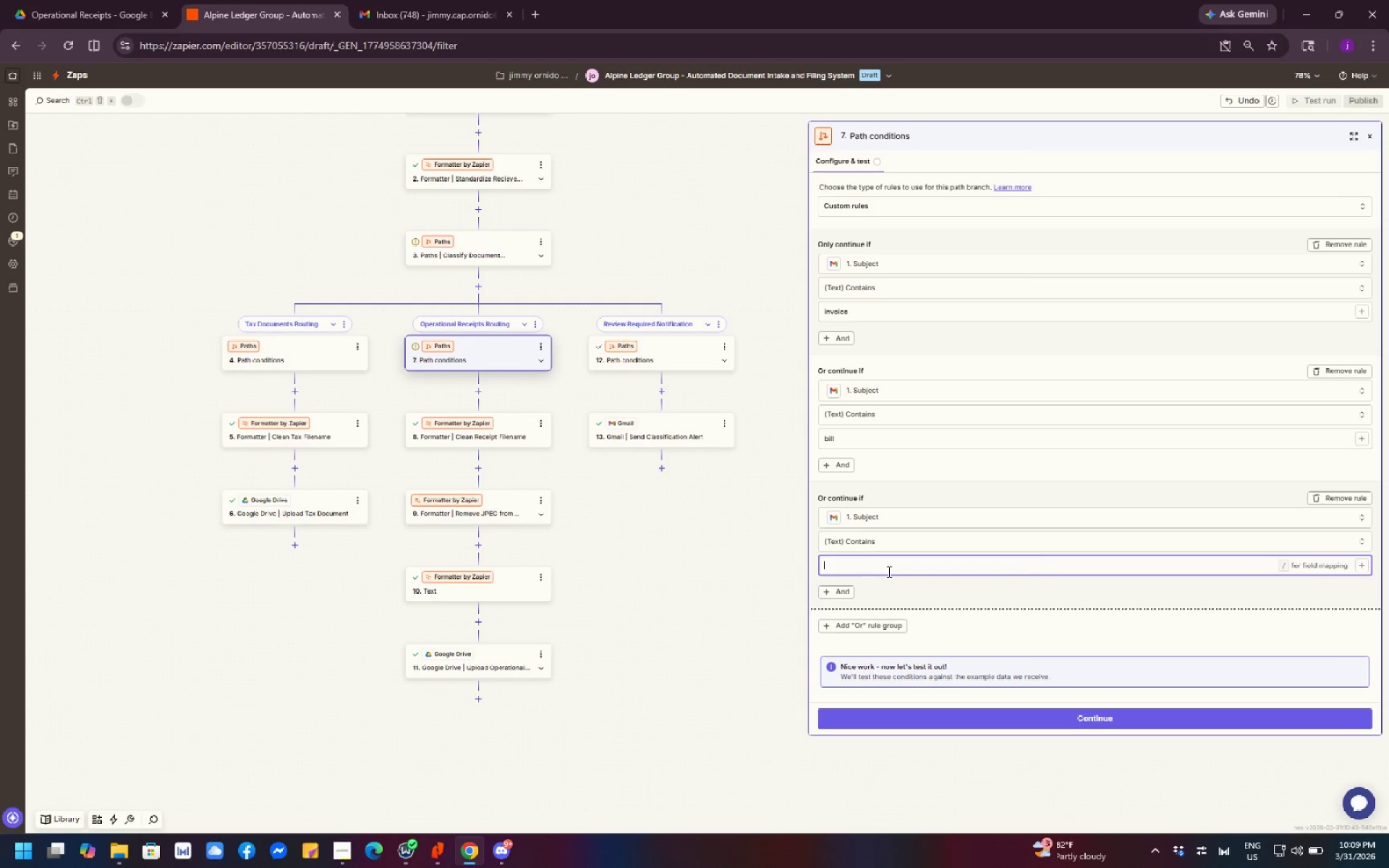 
type(payment)
 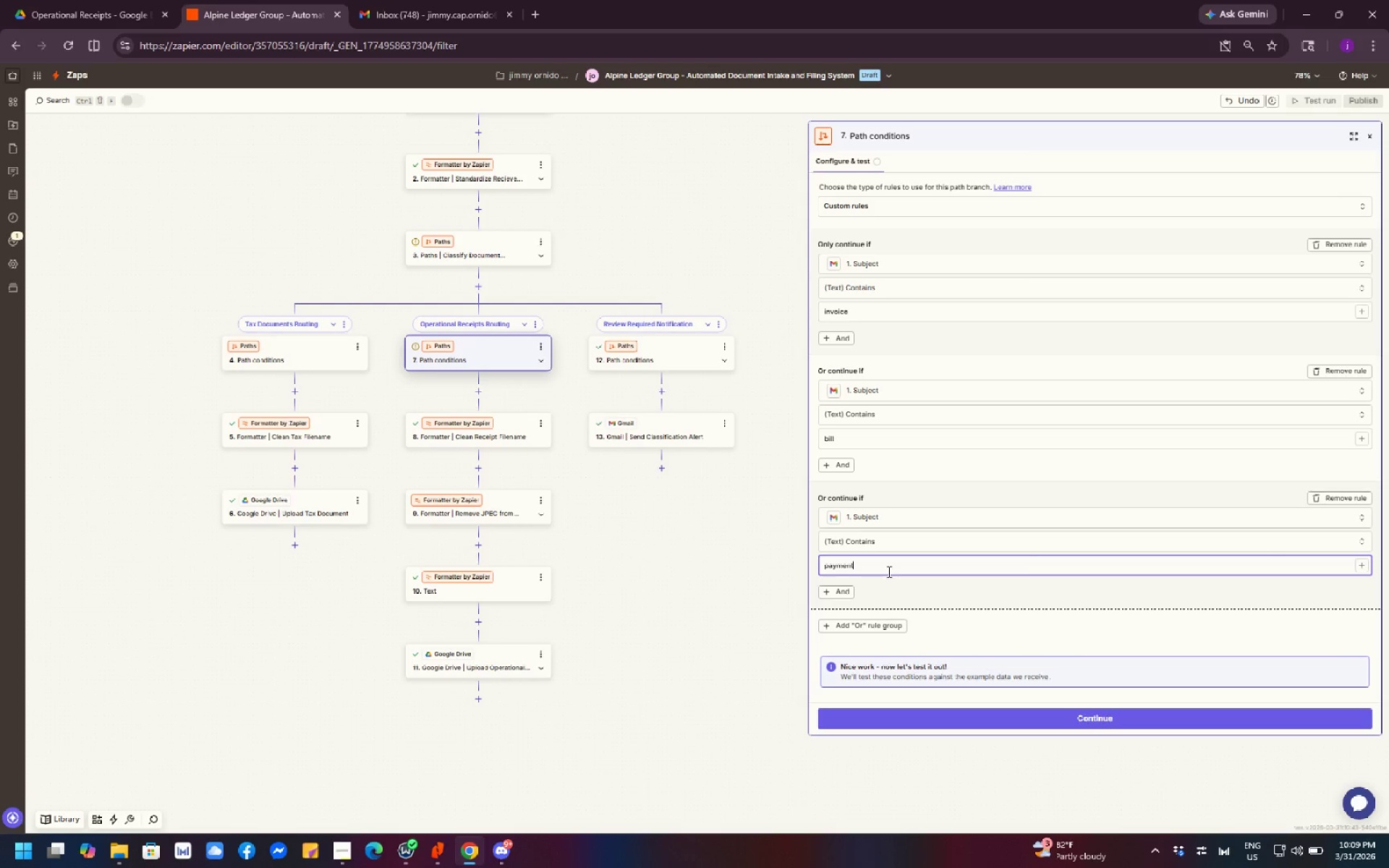 
left_click([763, 673])
 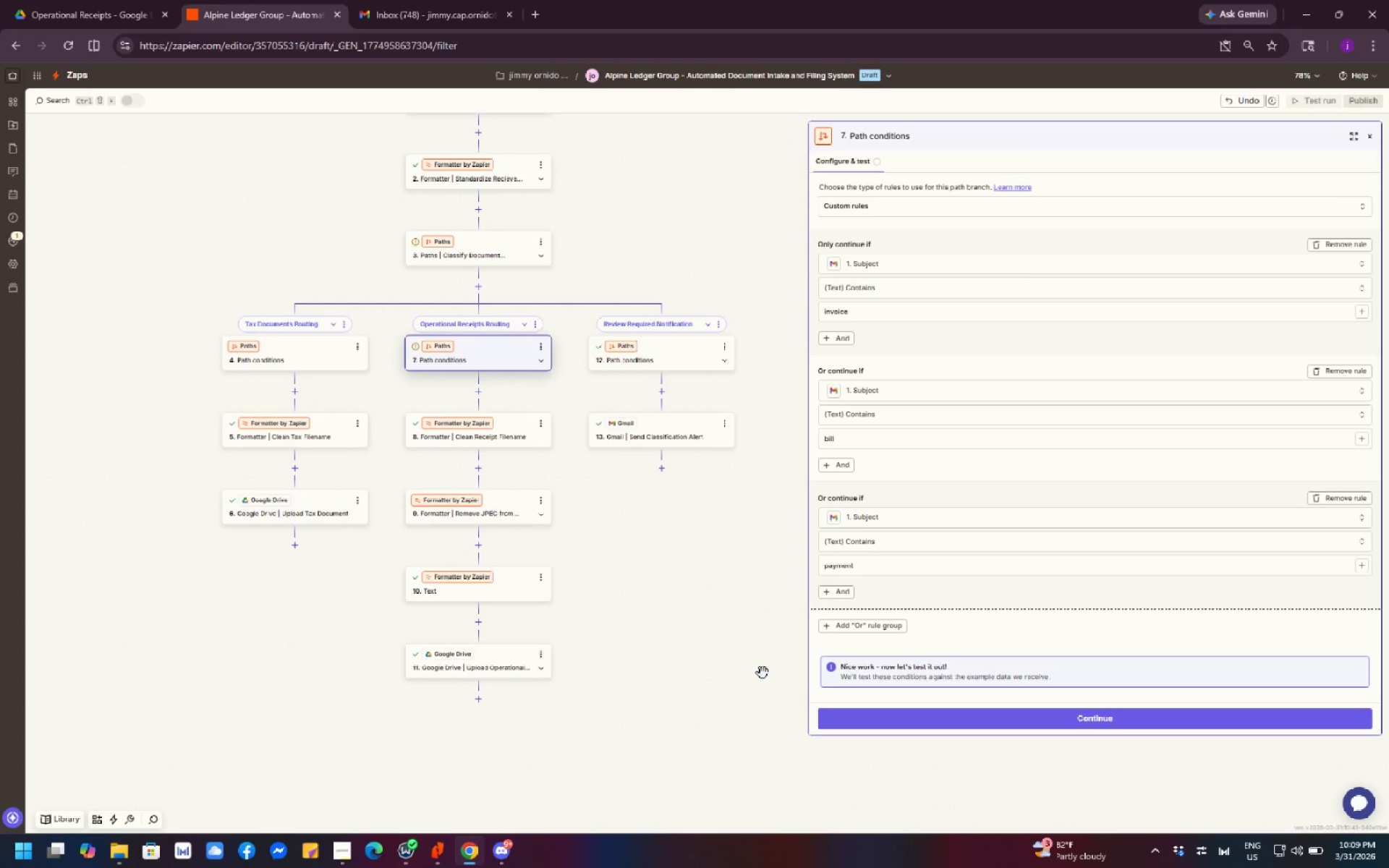 
wait(11.61)
 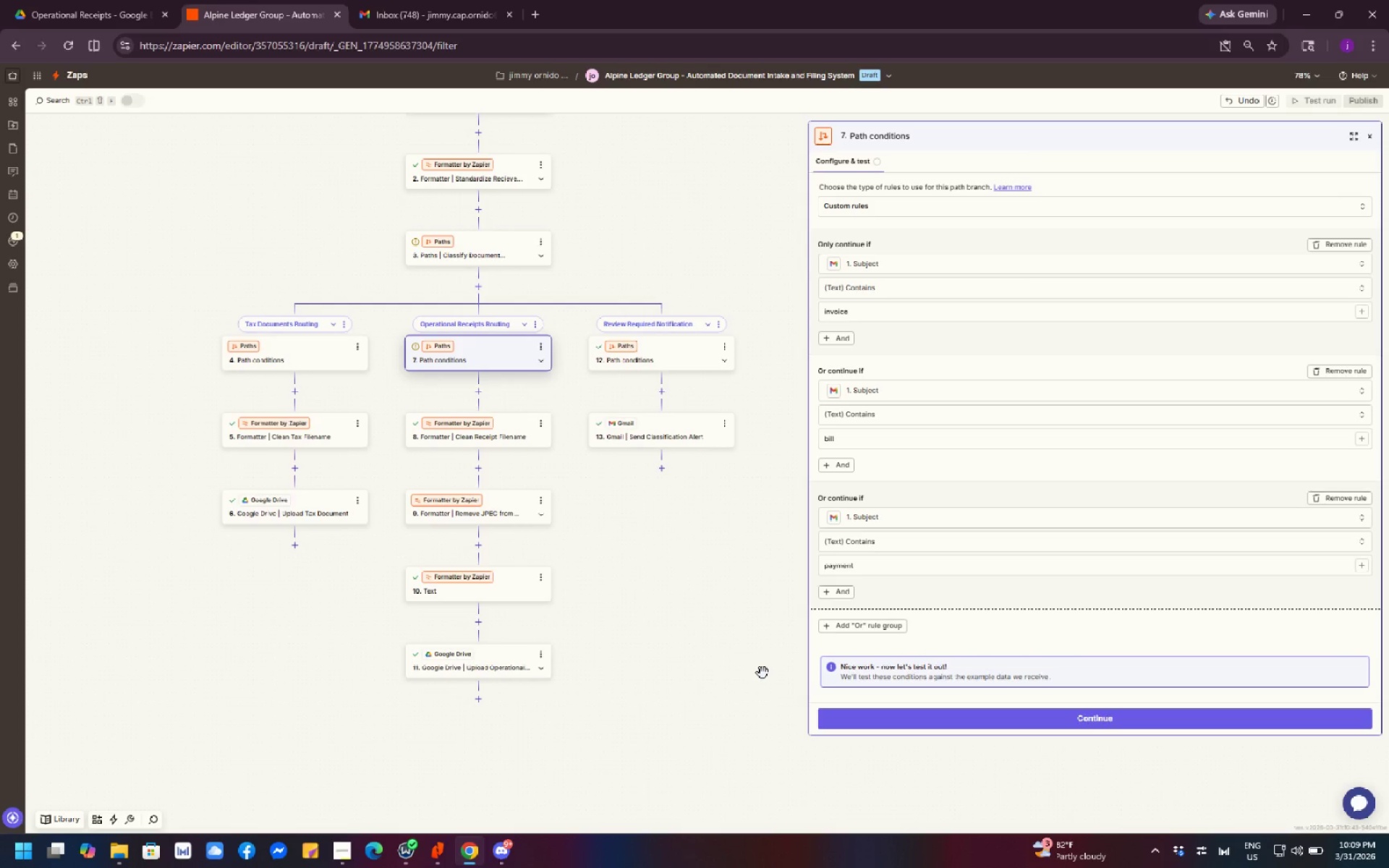 
left_click_drag(start_coordinate=[709, 694], to_coordinate=[718, 624])
 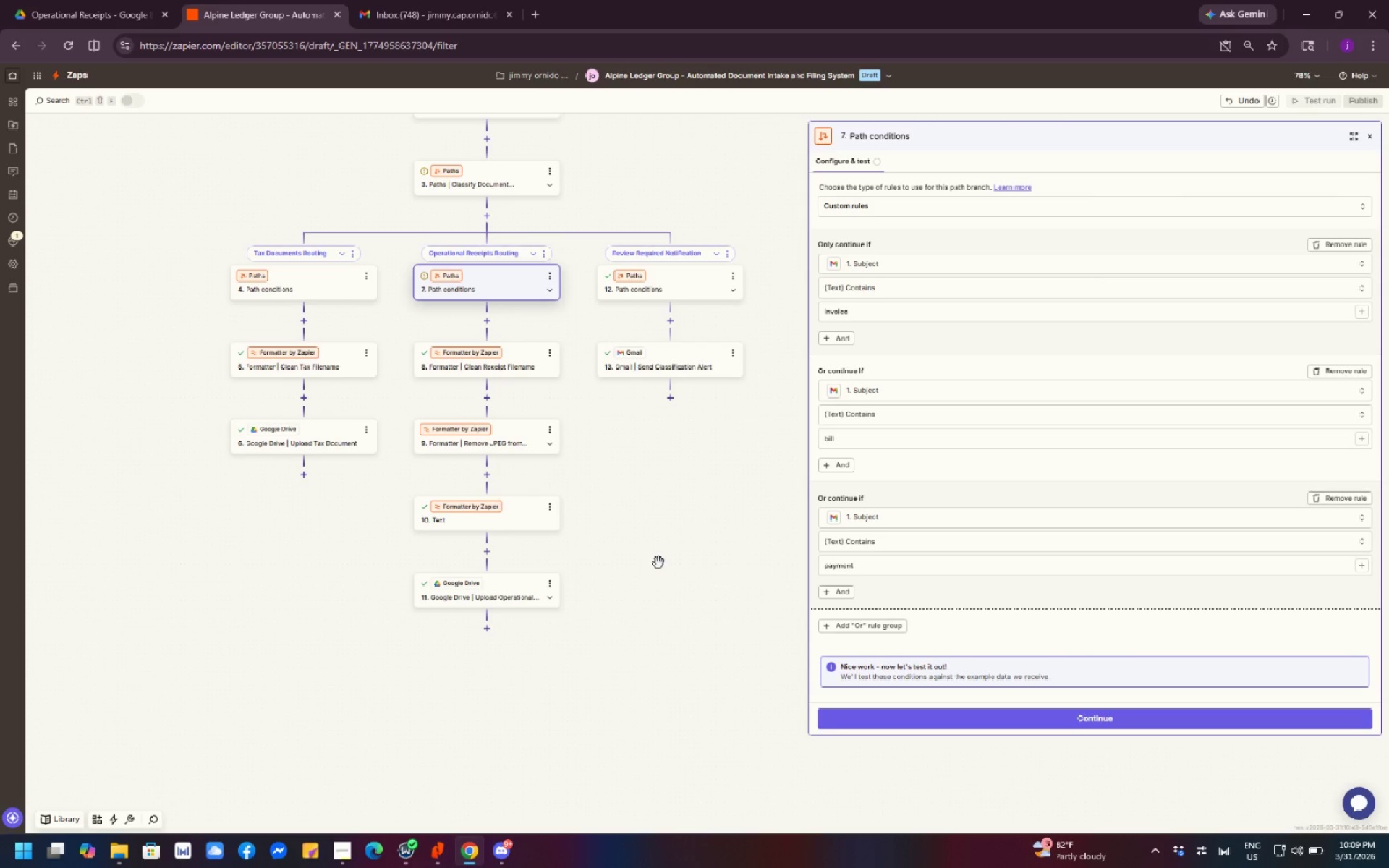 
wait(5.12)
 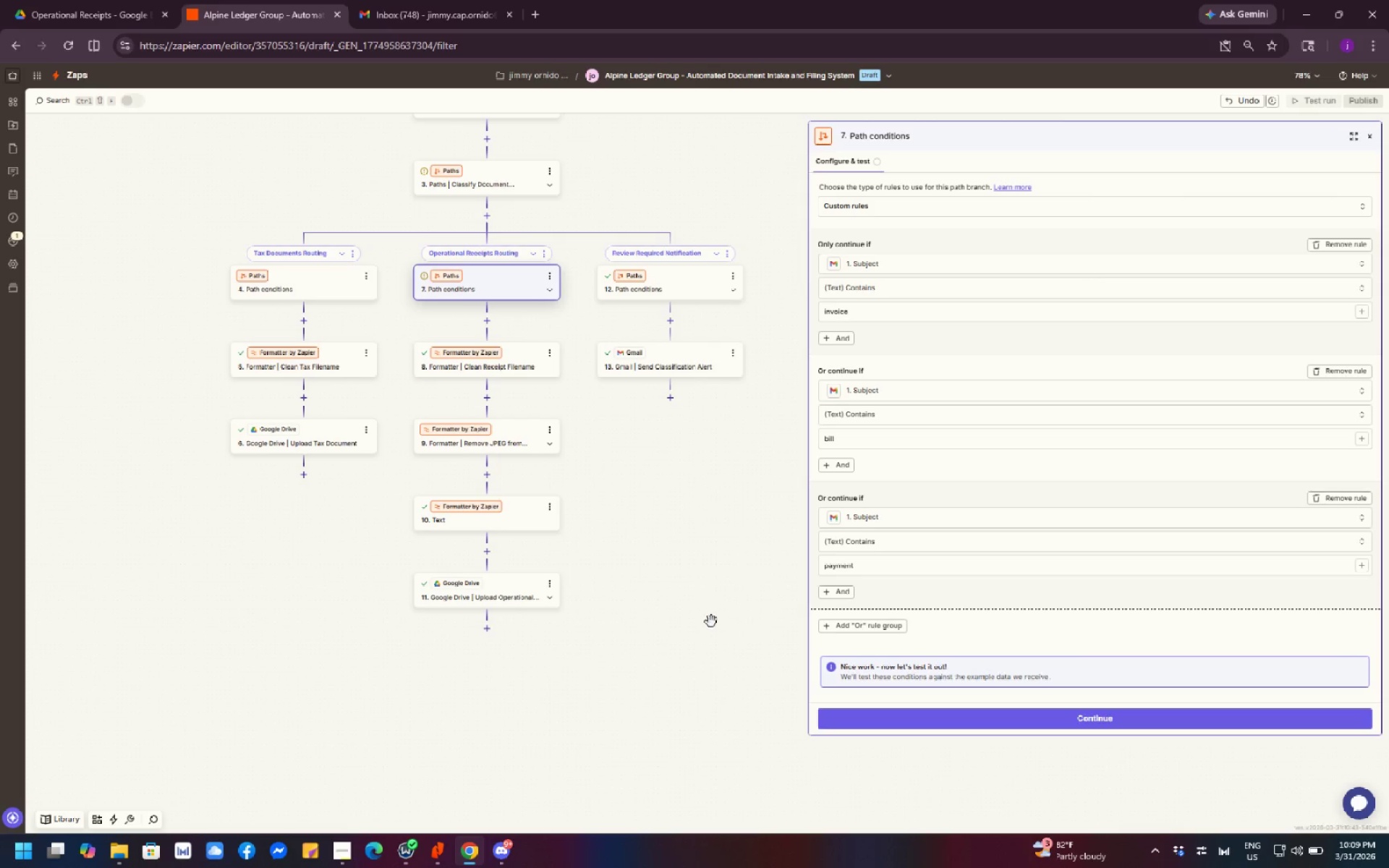 
left_click_drag(start_coordinate=[671, 452], to_coordinate=[671, 582])
 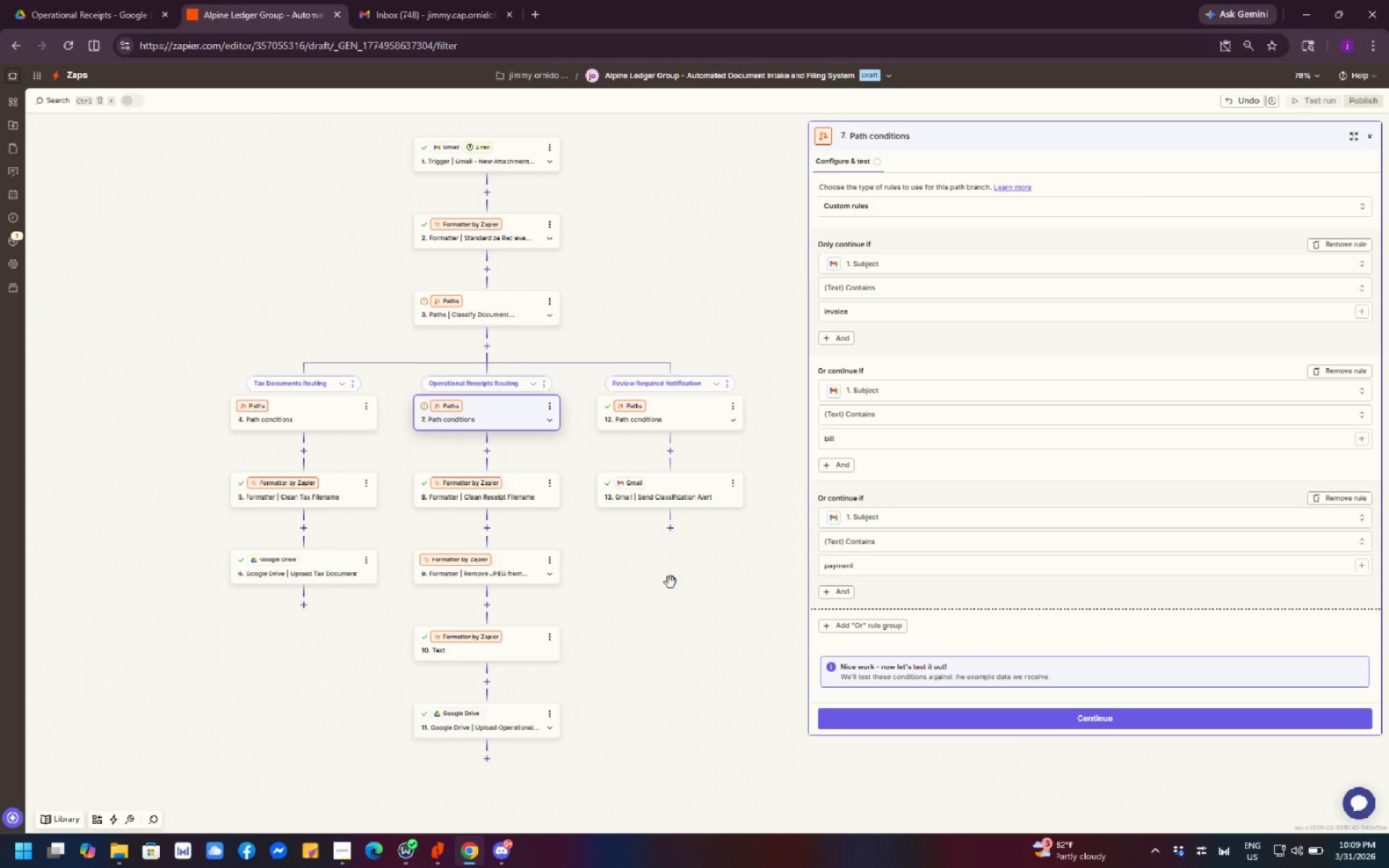 
wait(14.03)
 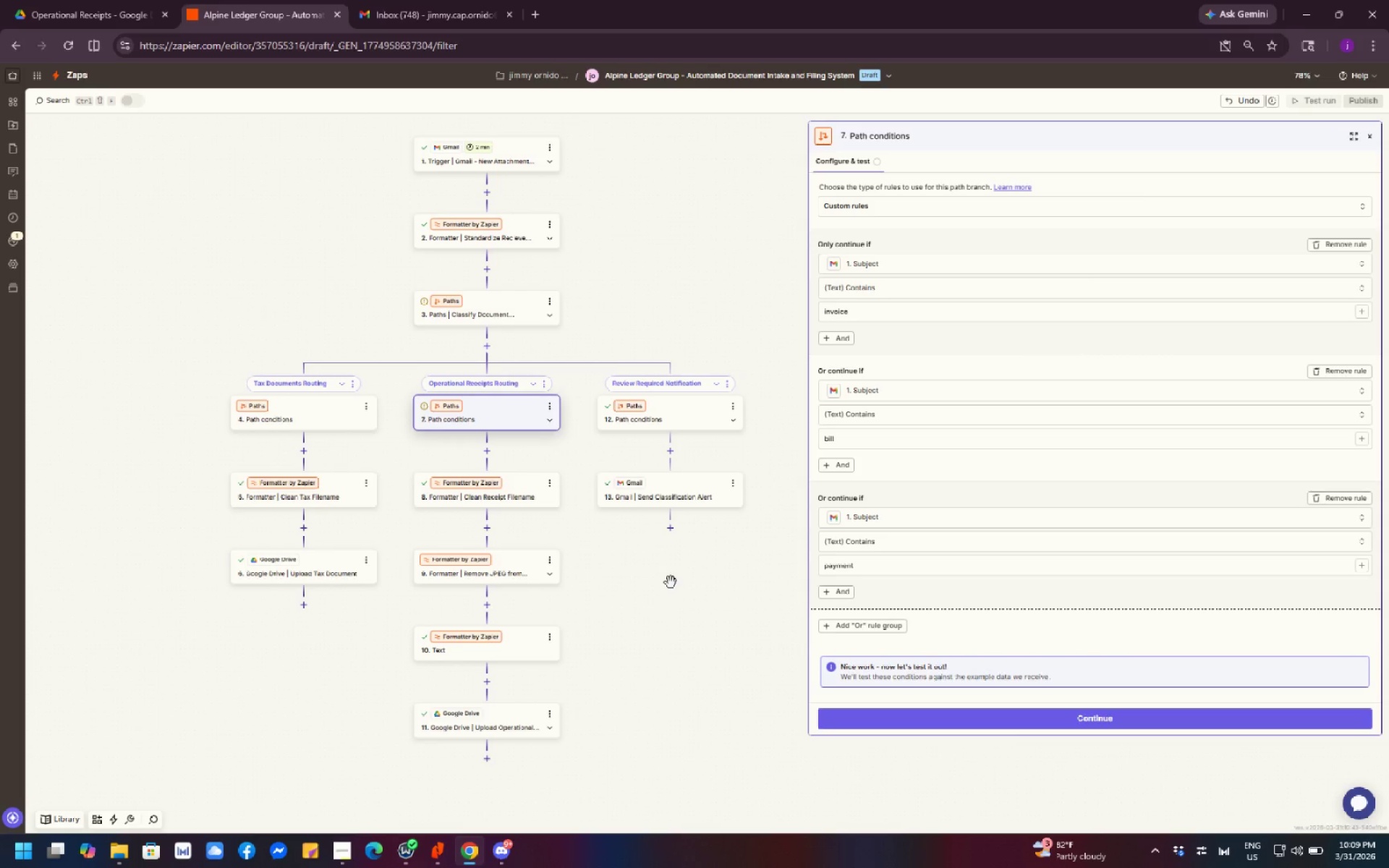 
left_click([1024, 723])
 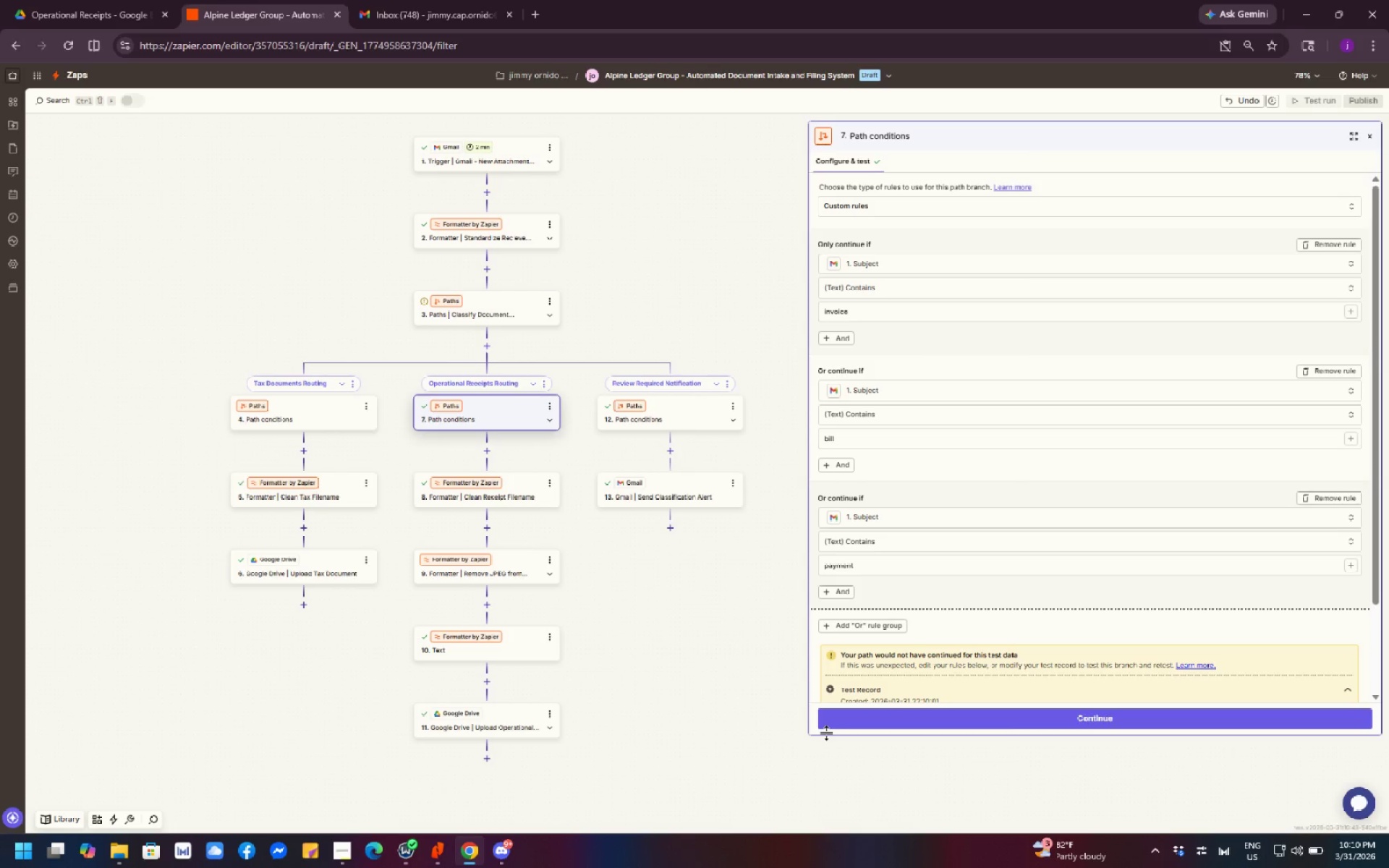 
wait(21.98)
 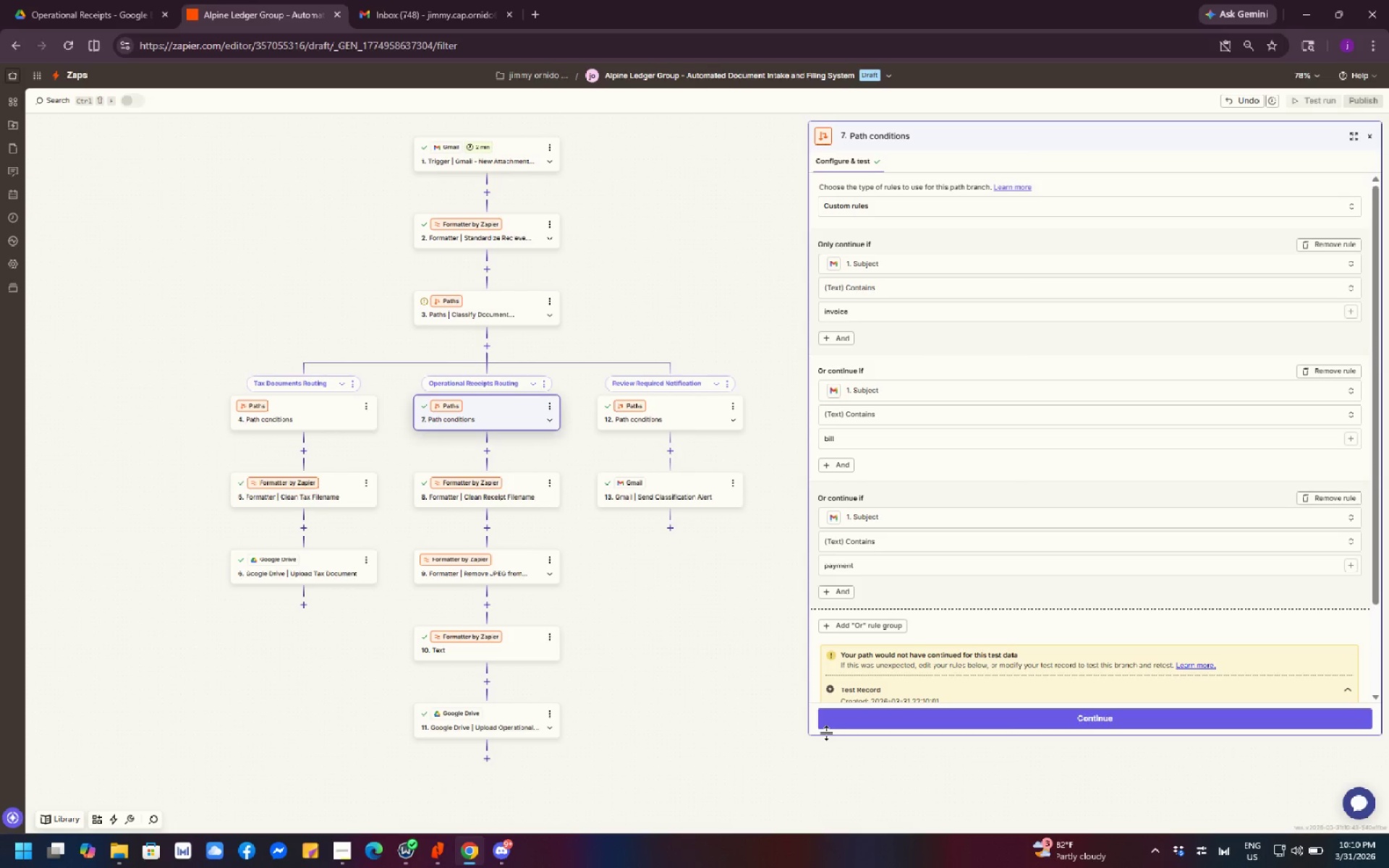 
left_click([985, 728])
 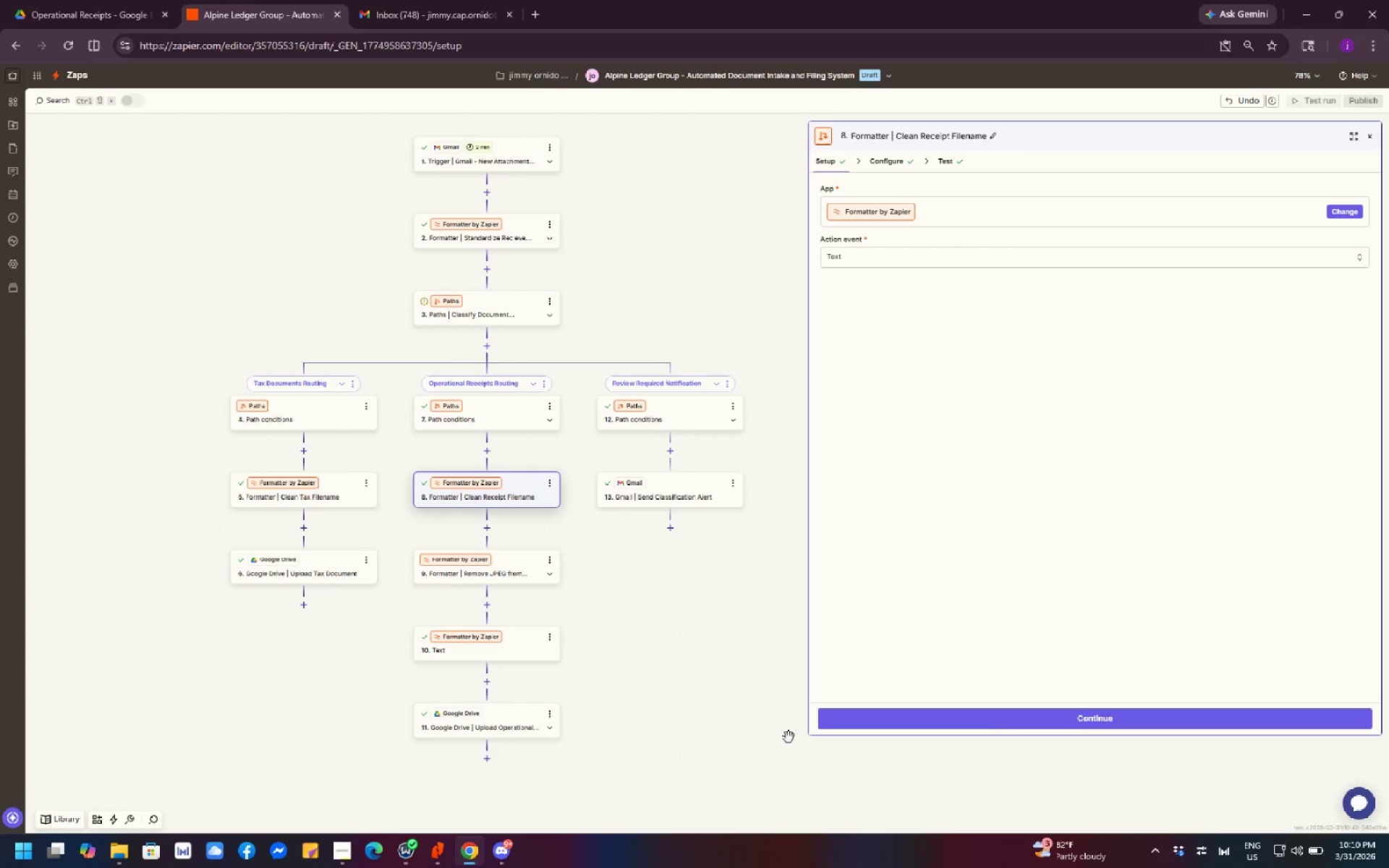 
left_click([703, 697])
 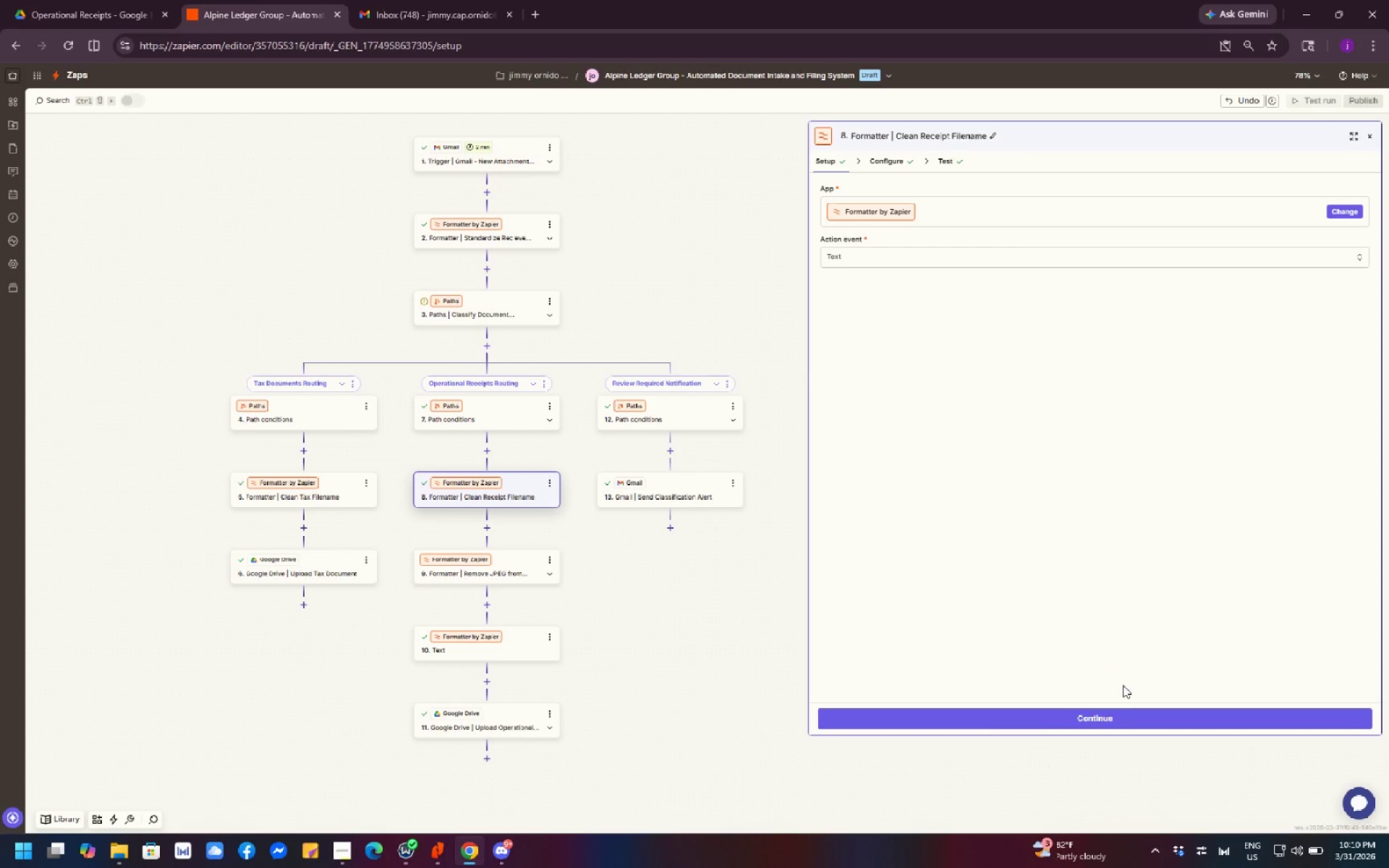 
left_click([1122, 715])
 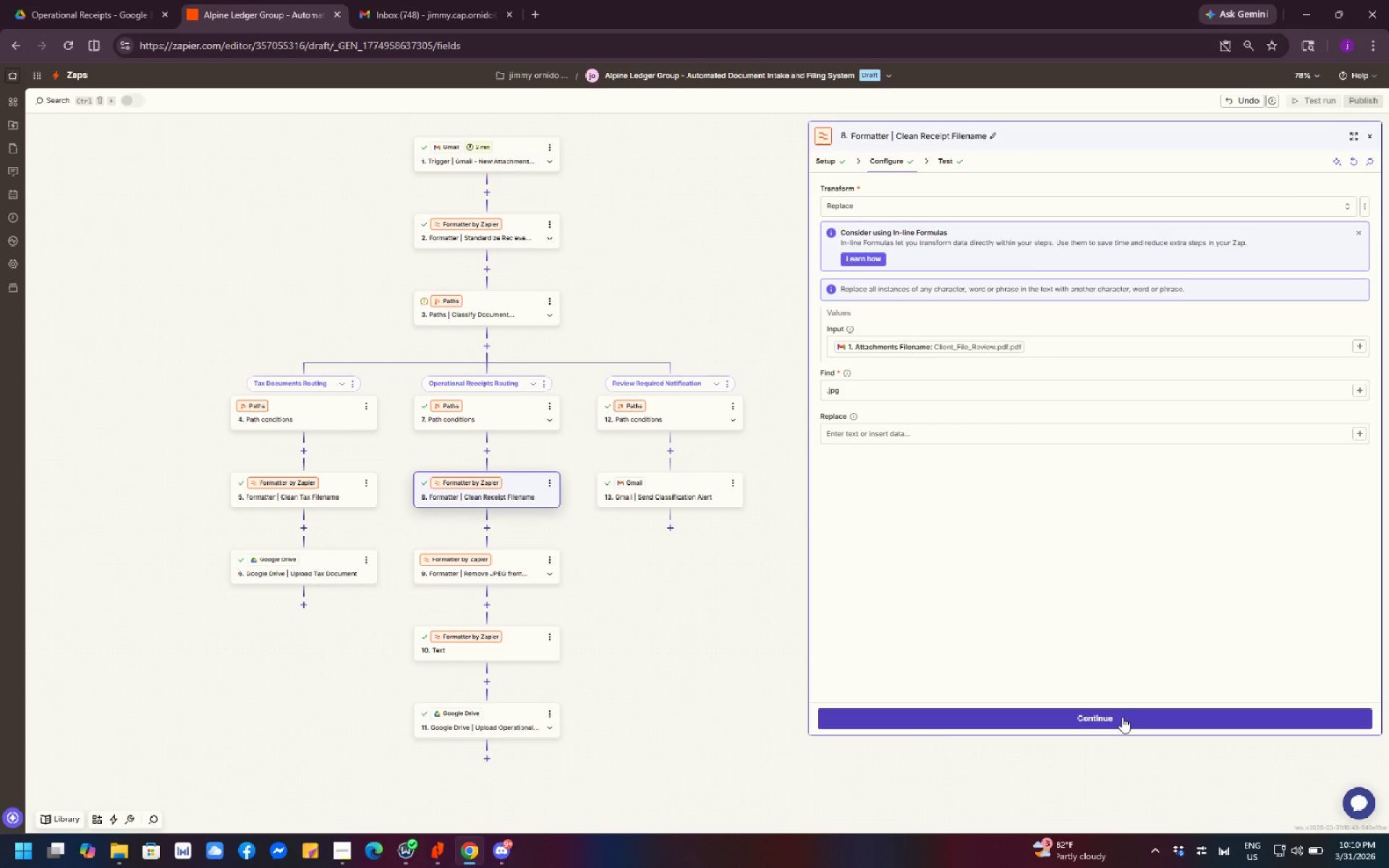 
left_click([1120, 717])
 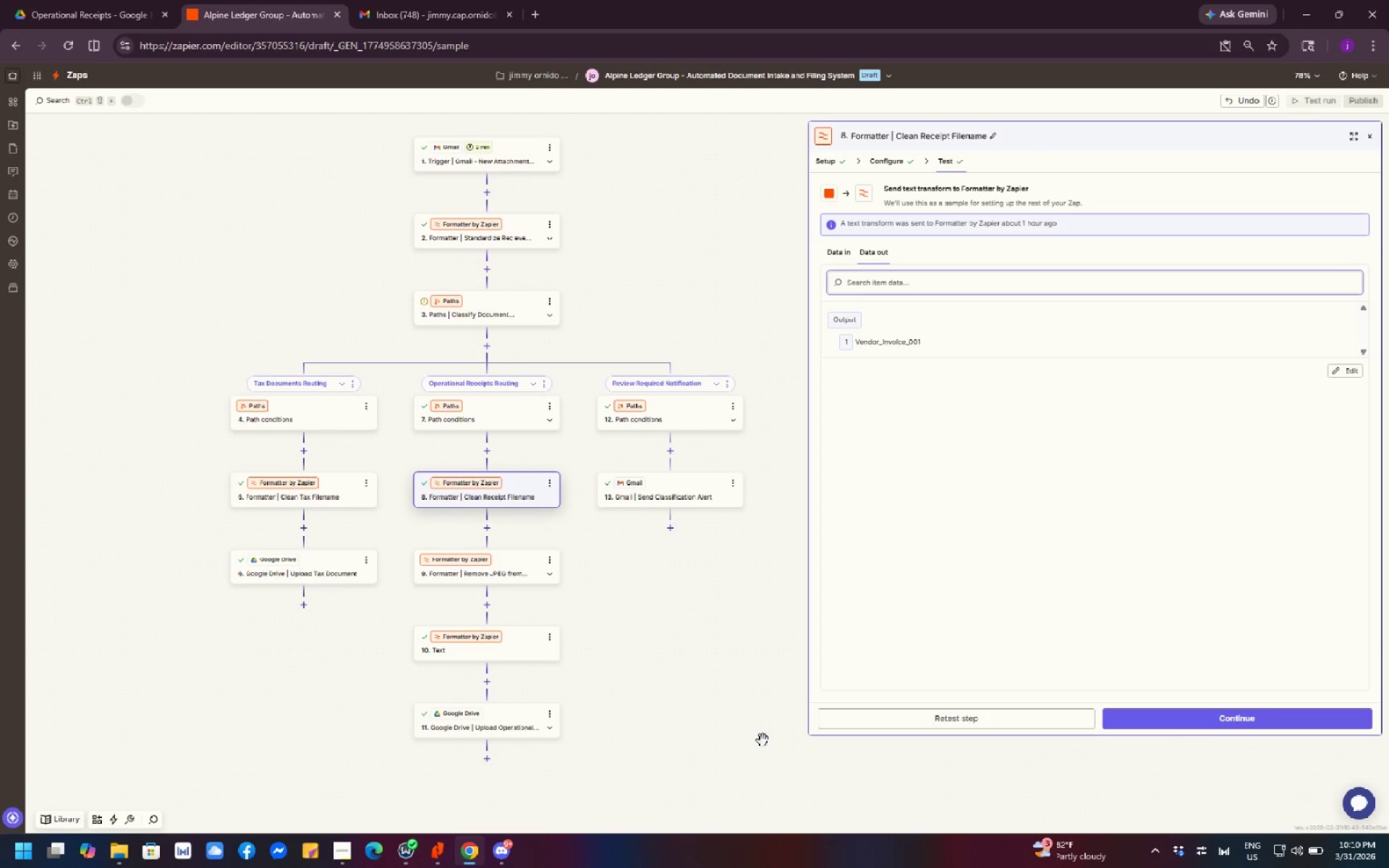 
left_click([763, 740])
 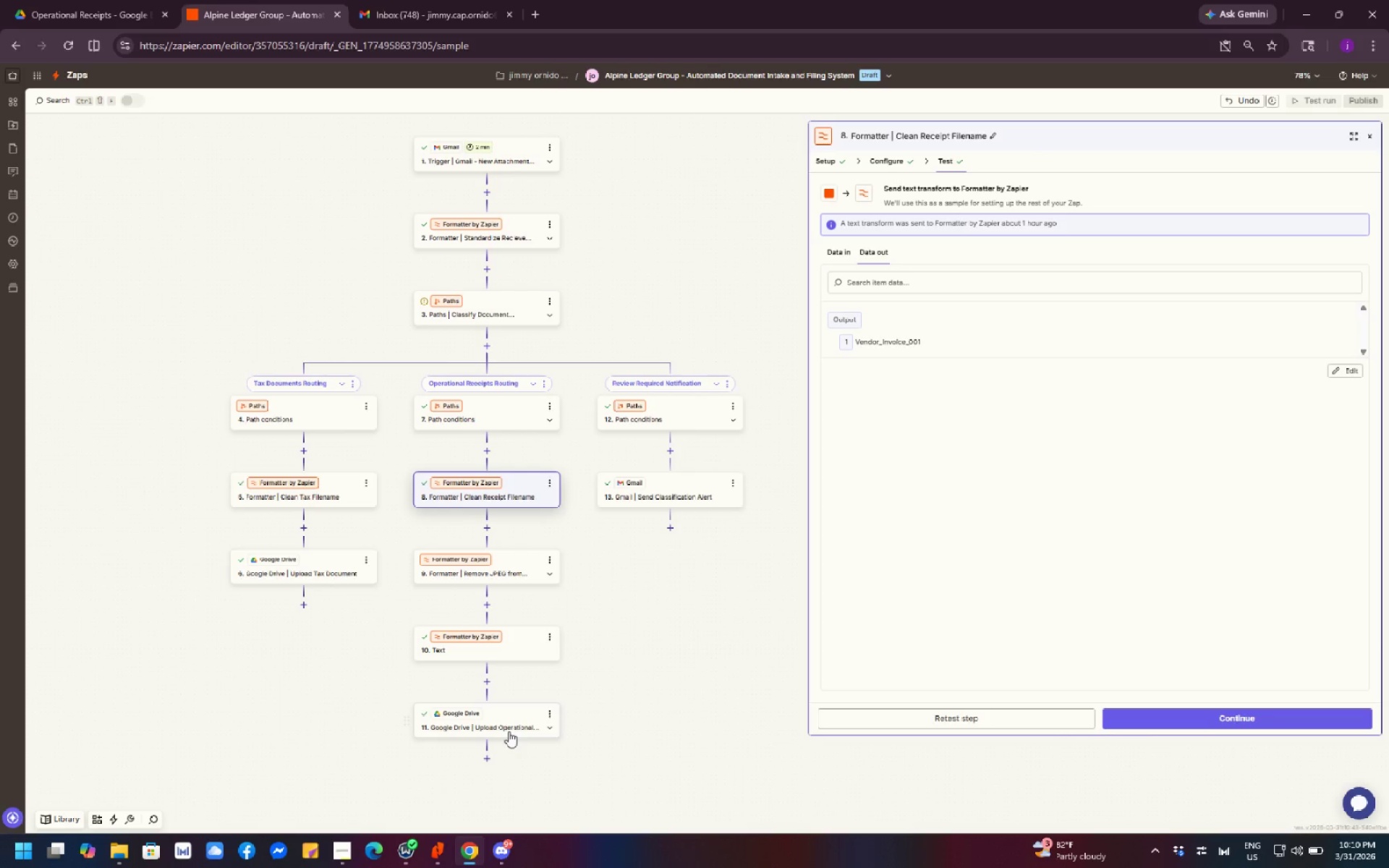 
left_click([688, 700])
 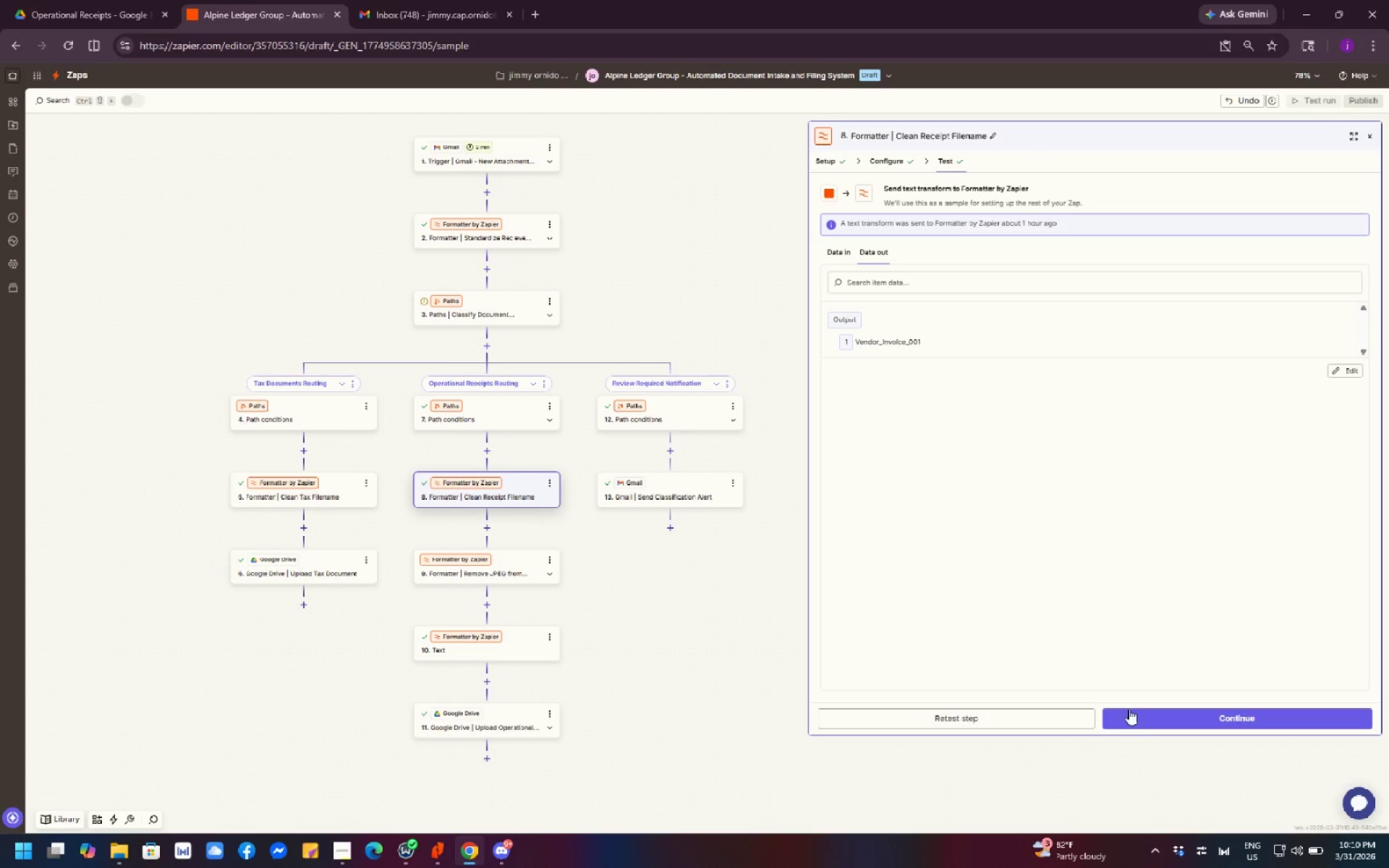 
left_click([1160, 713])
 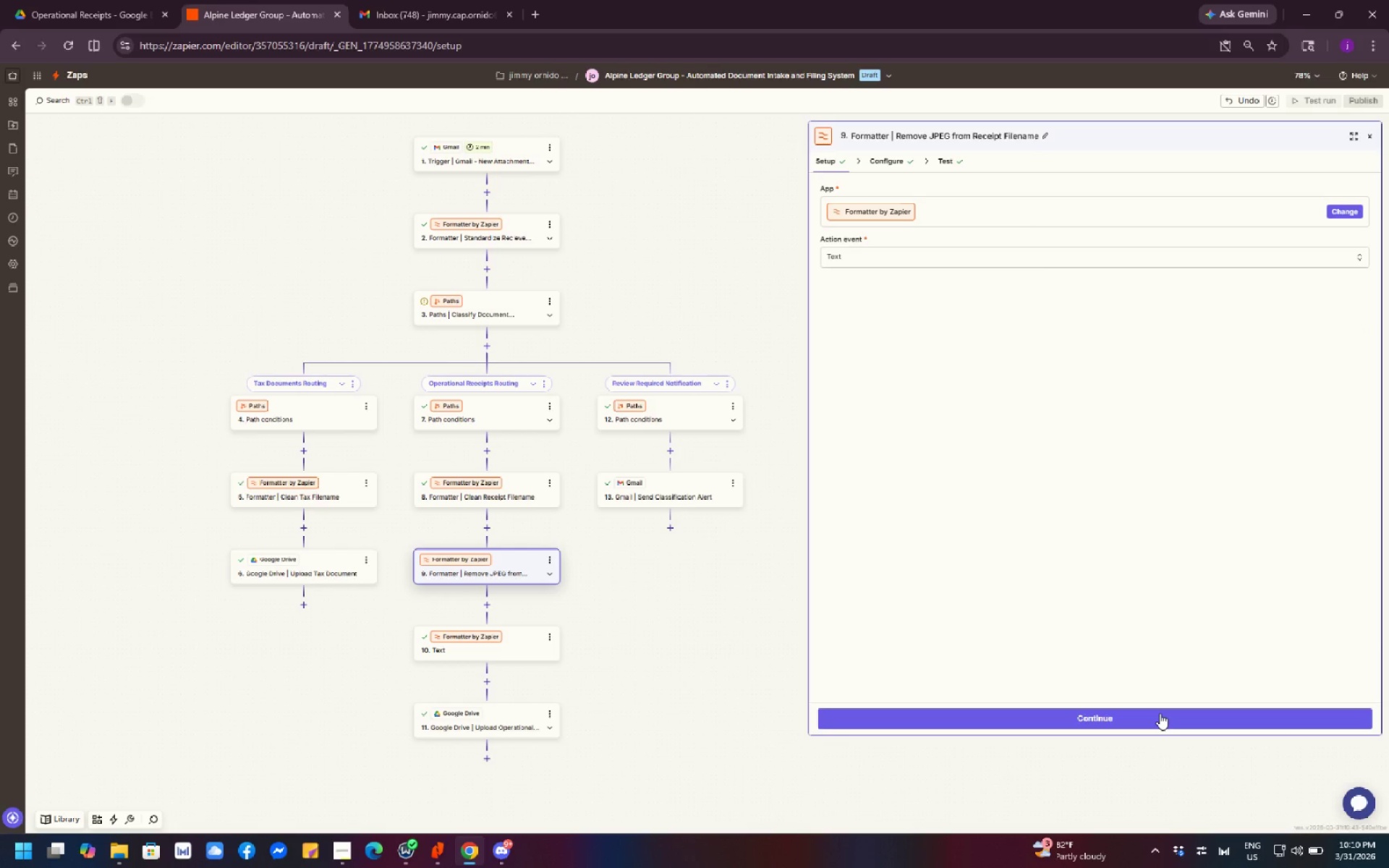 
left_click([1160, 713])
 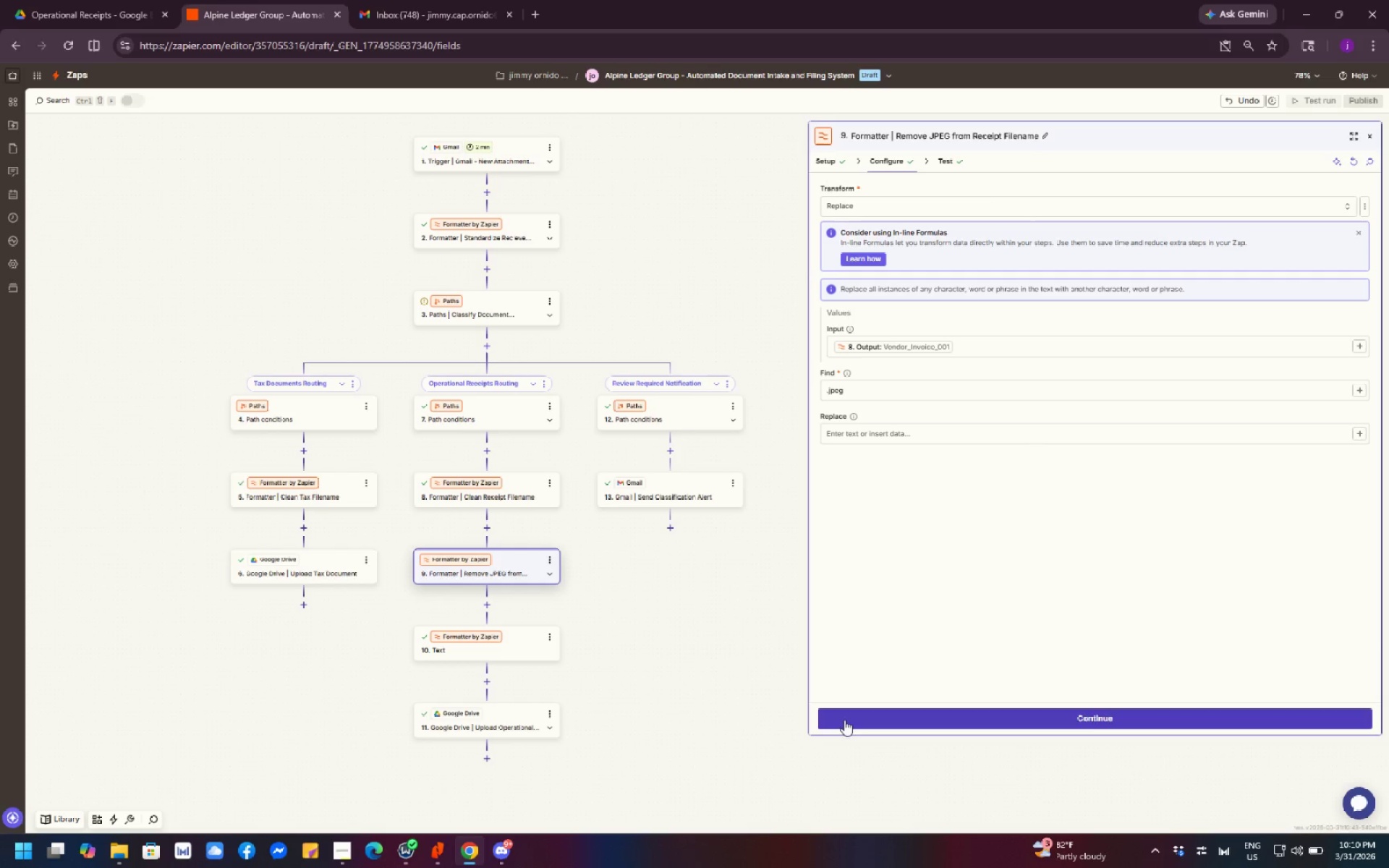 
left_click([700, 715])
 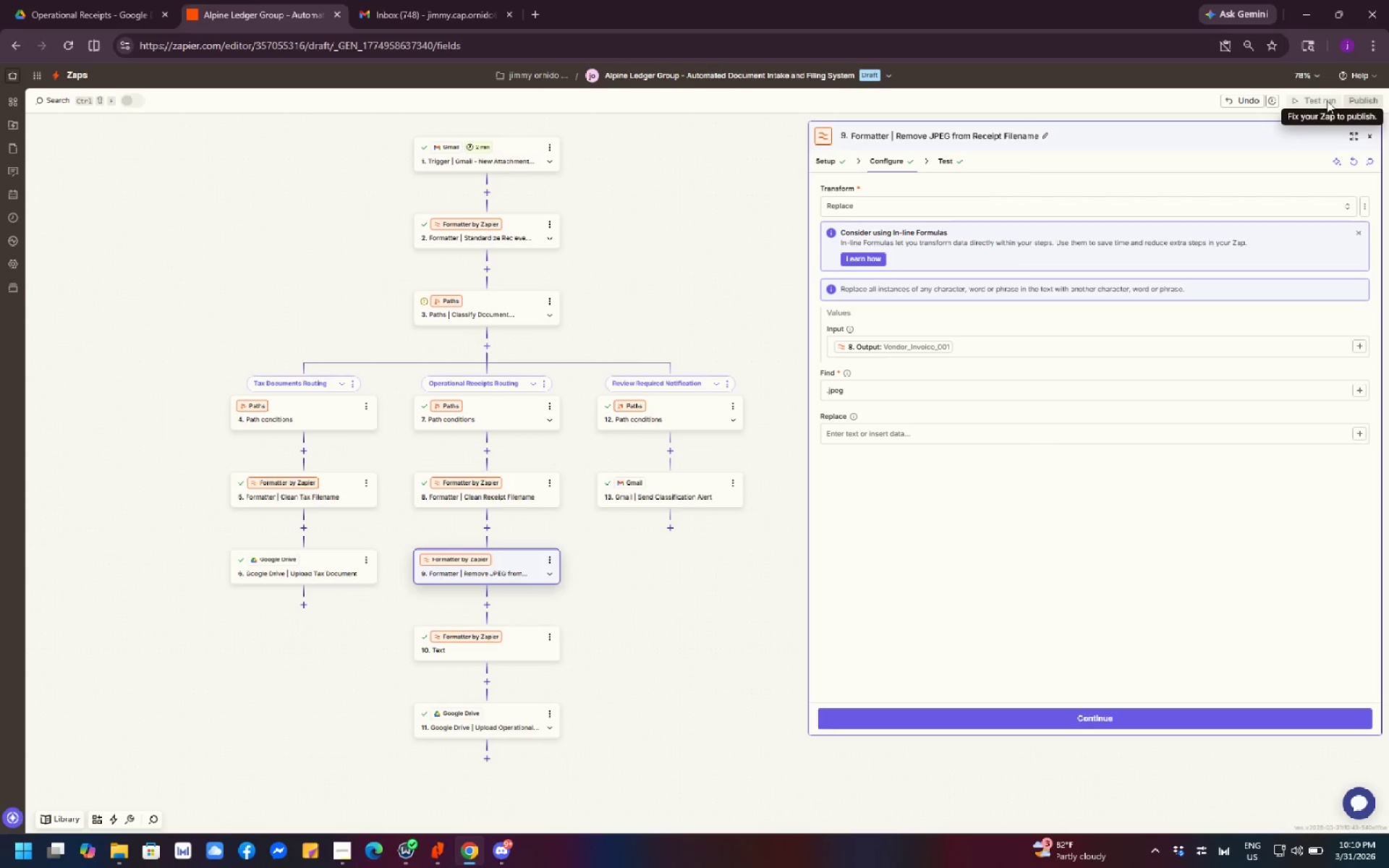 
left_click([483, 309])
 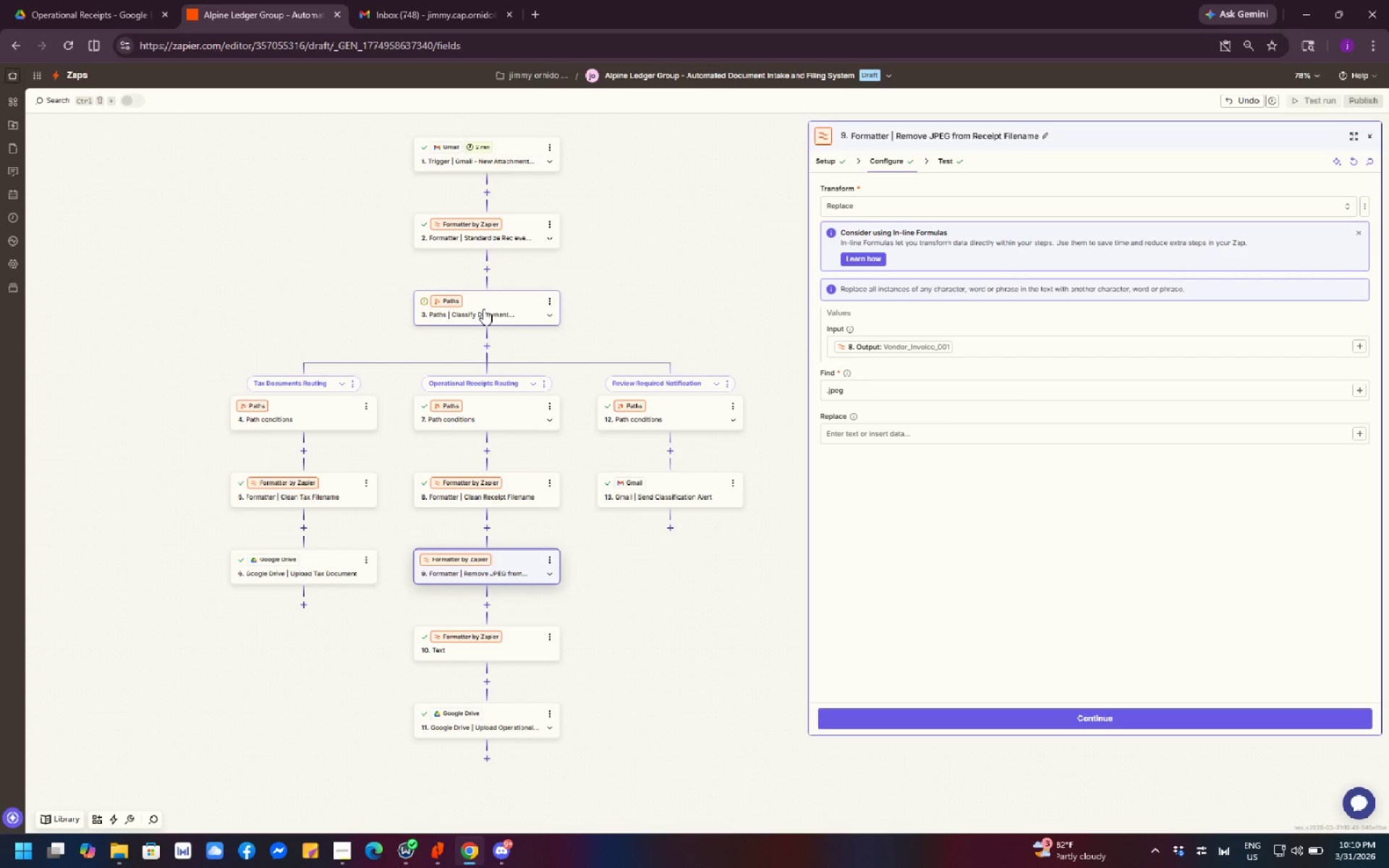 
left_click([483, 309])
 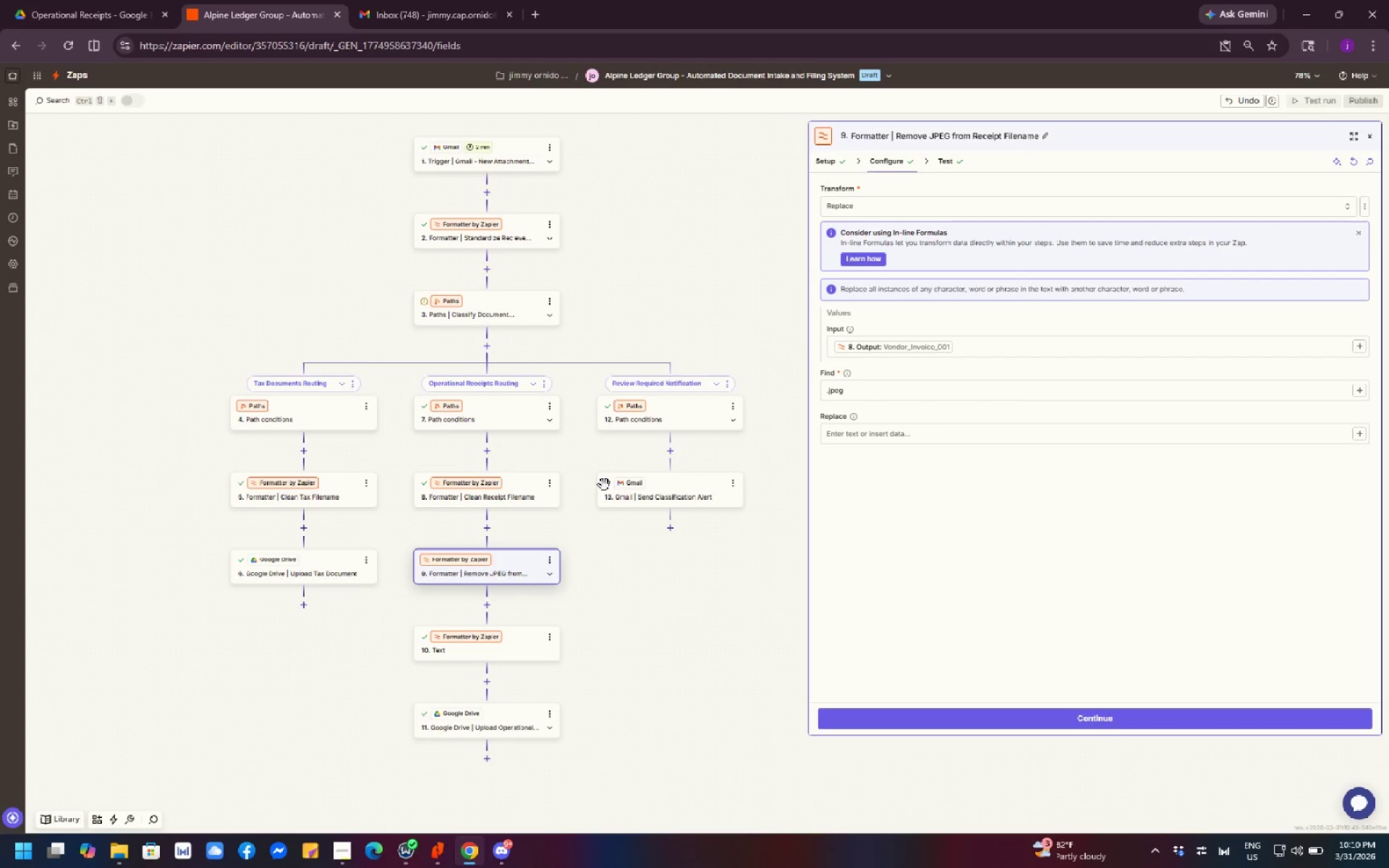 
left_click([723, 613])
 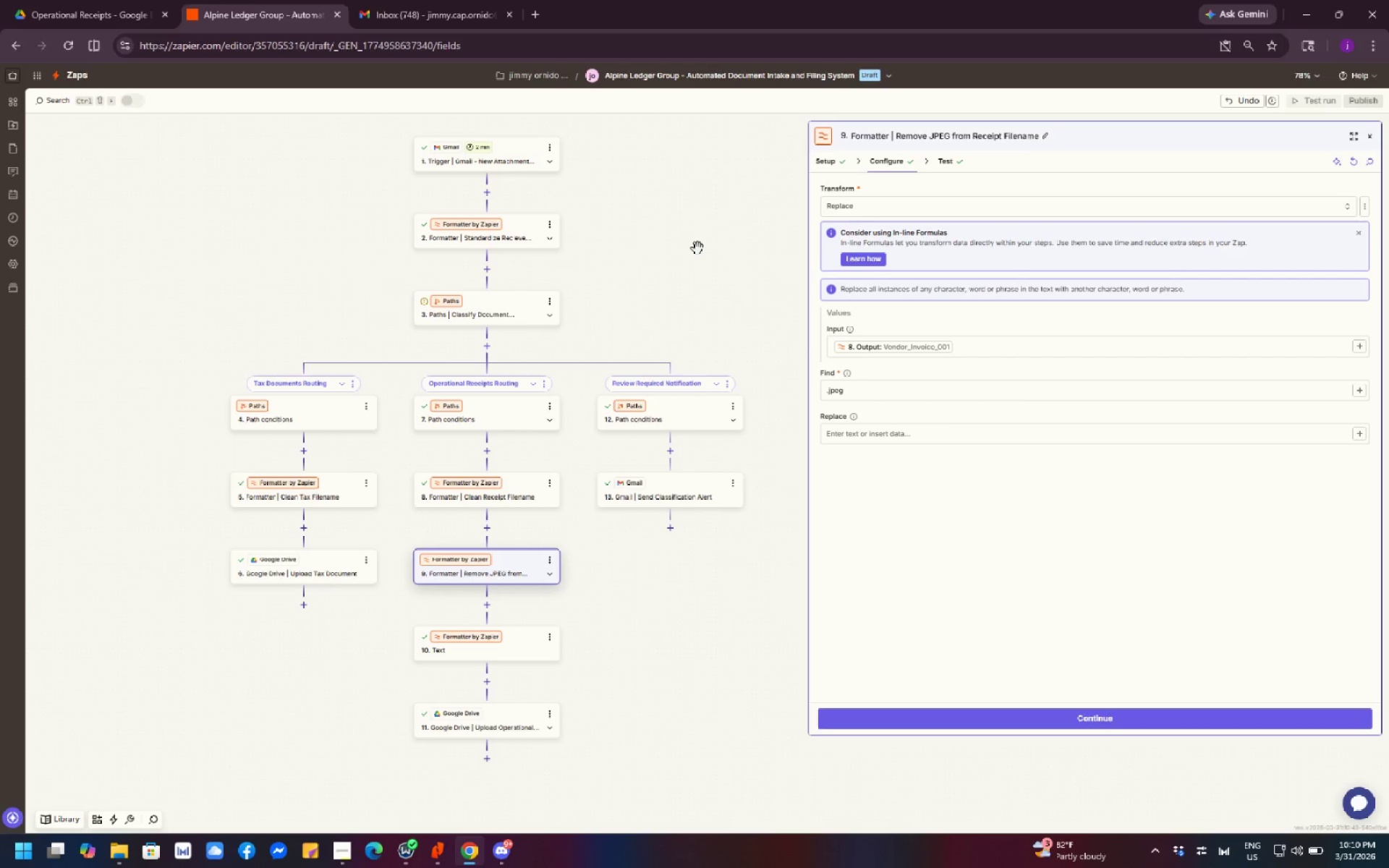 
left_click_drag(start_coordinate=[702, 238], to_coordinate=[711, 336])
 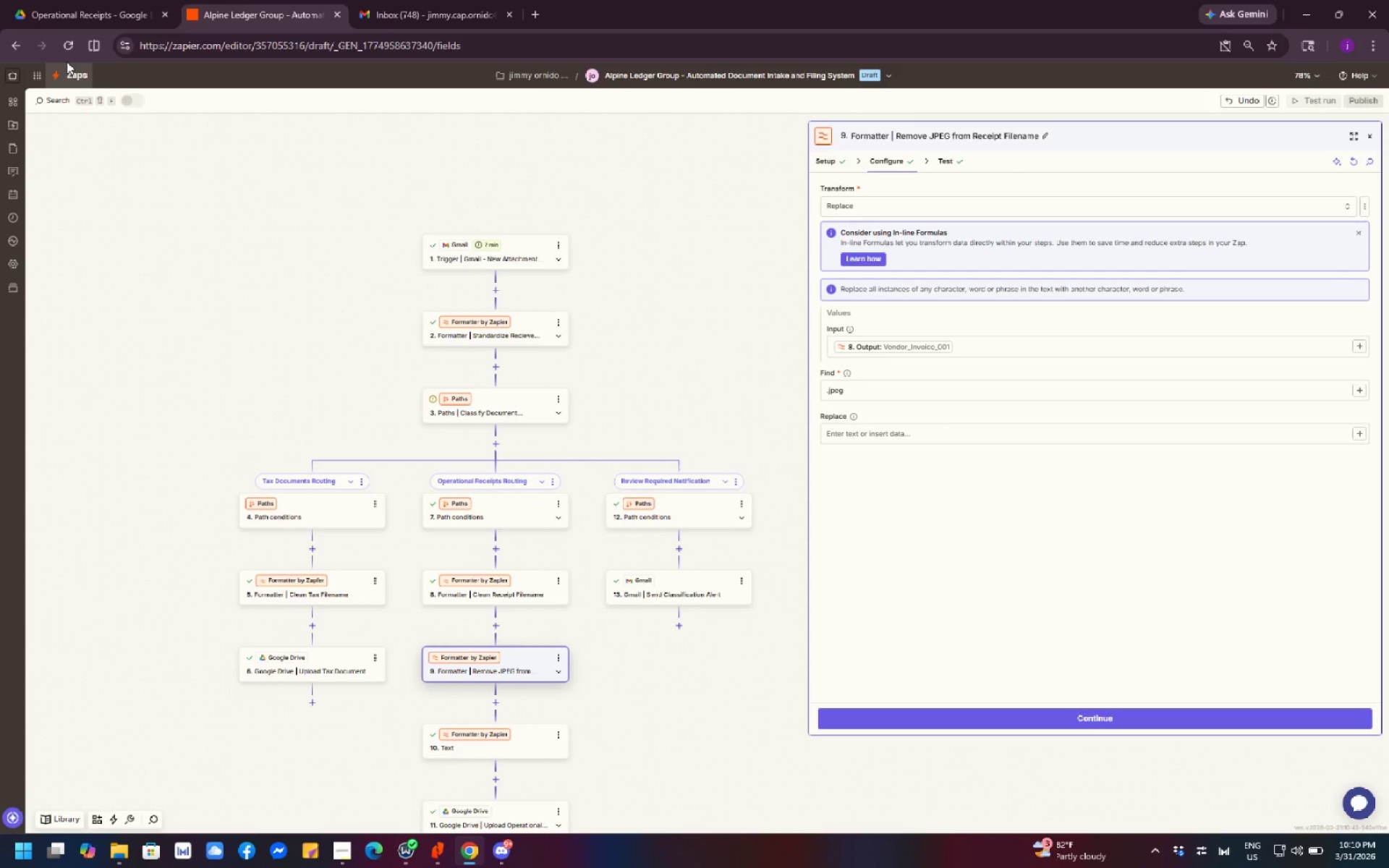 
left_click([73, 43])
 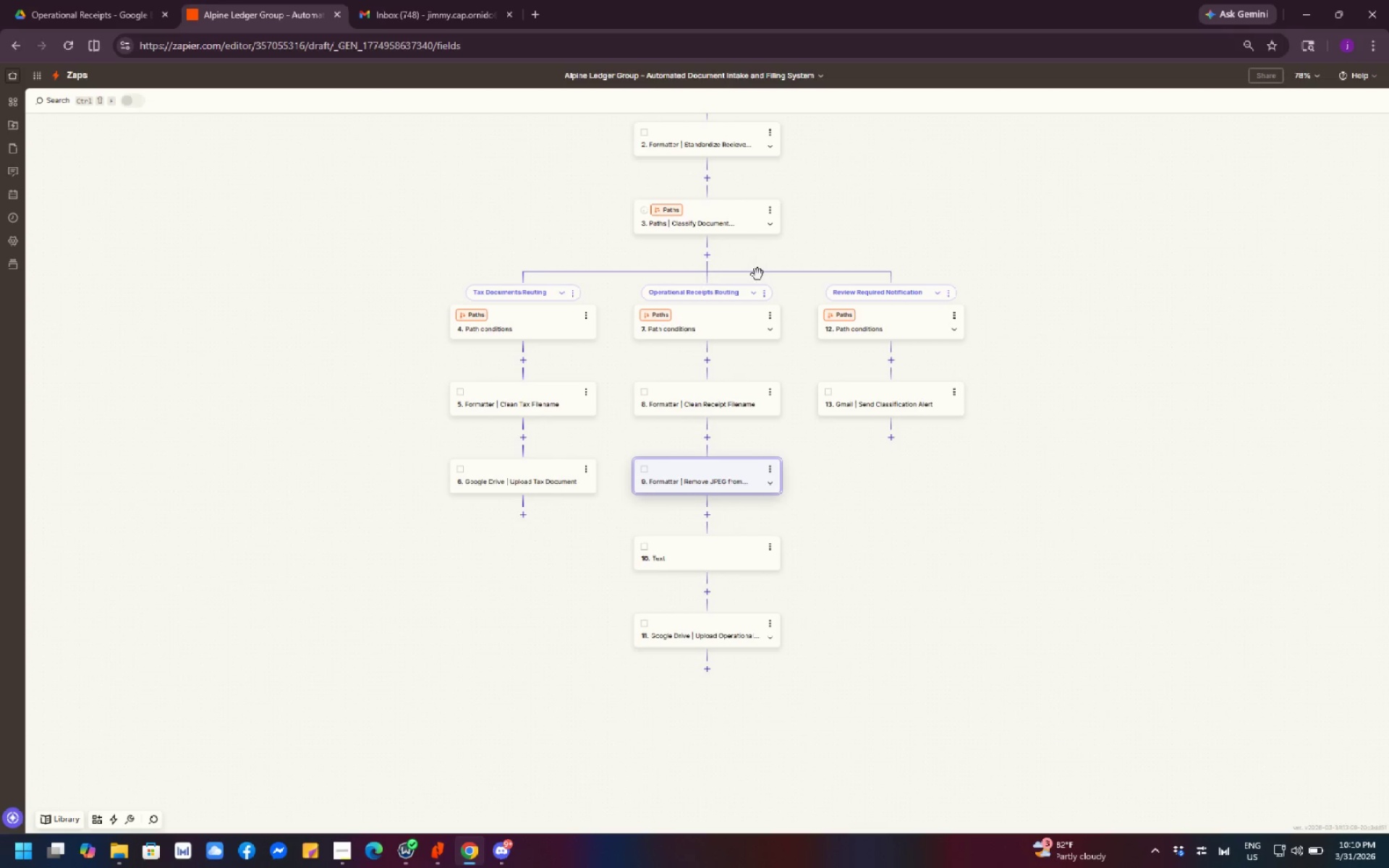 
wait(5.38)
 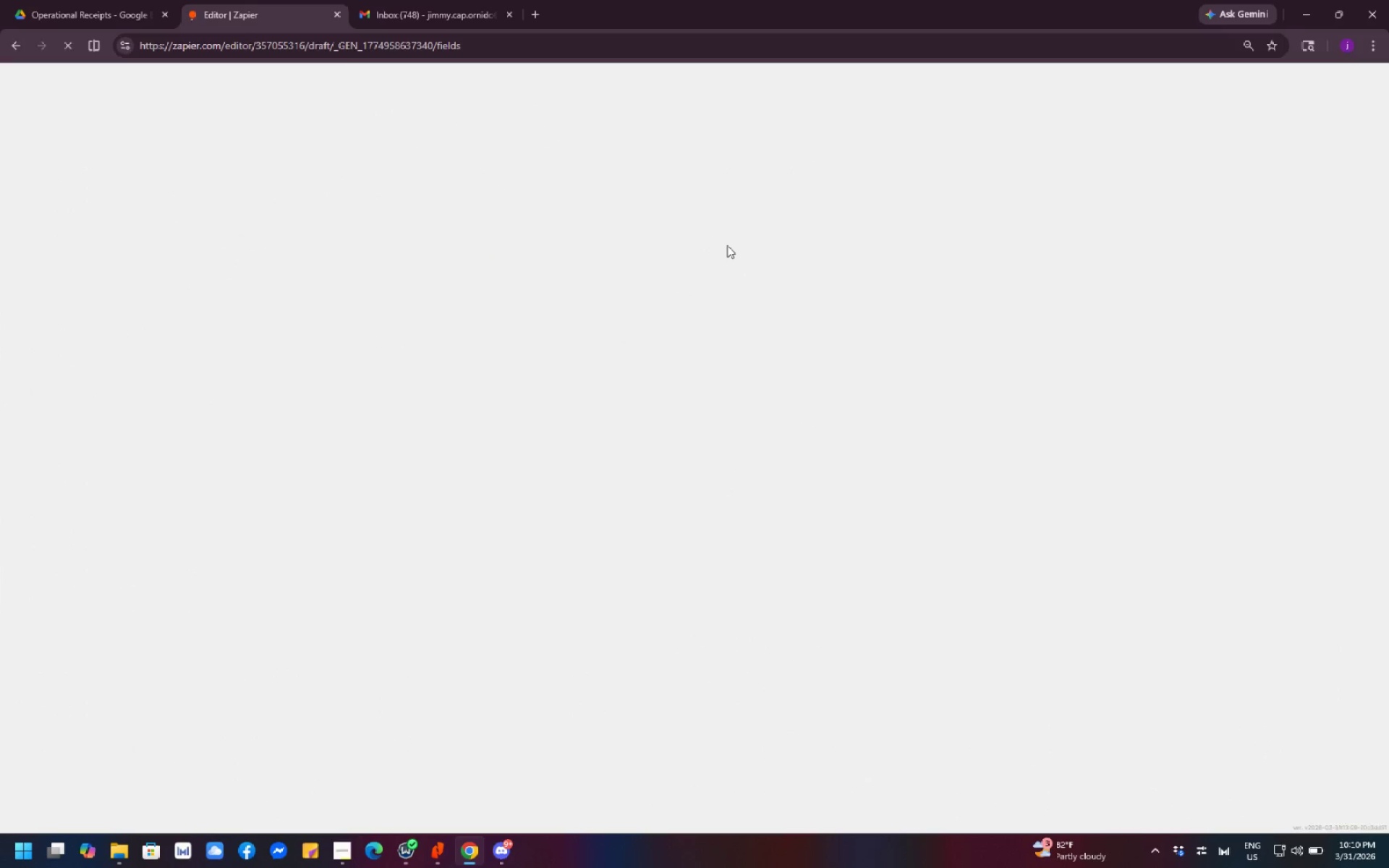 
left_click_drag(start_coordinate=[1055, 179], to_coordinate=[954, 261])
 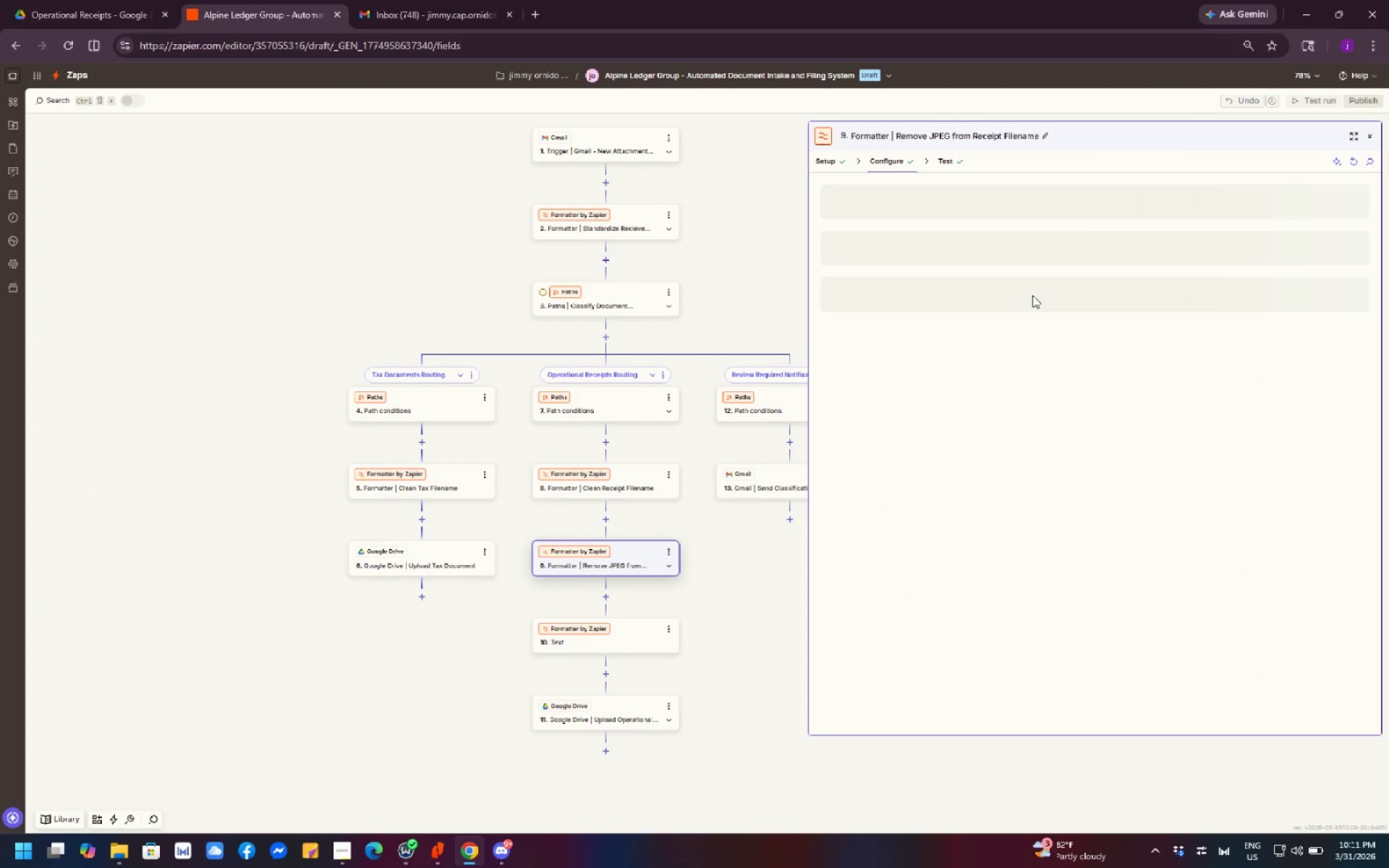 
left_click([737, 596])
 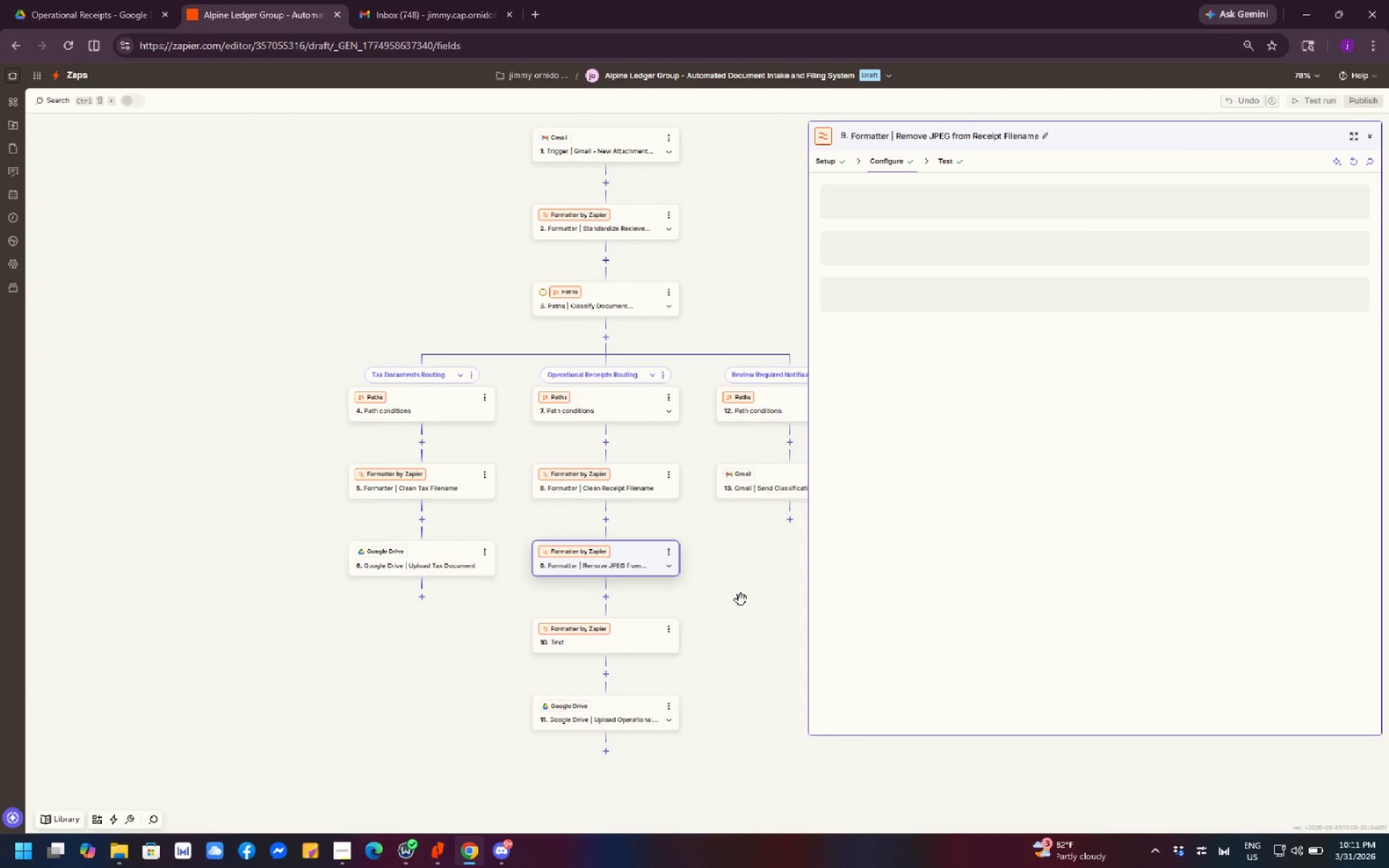 
left_click_drag(start_coordinate=[742, 603], to_coordinate=[603, 605])
 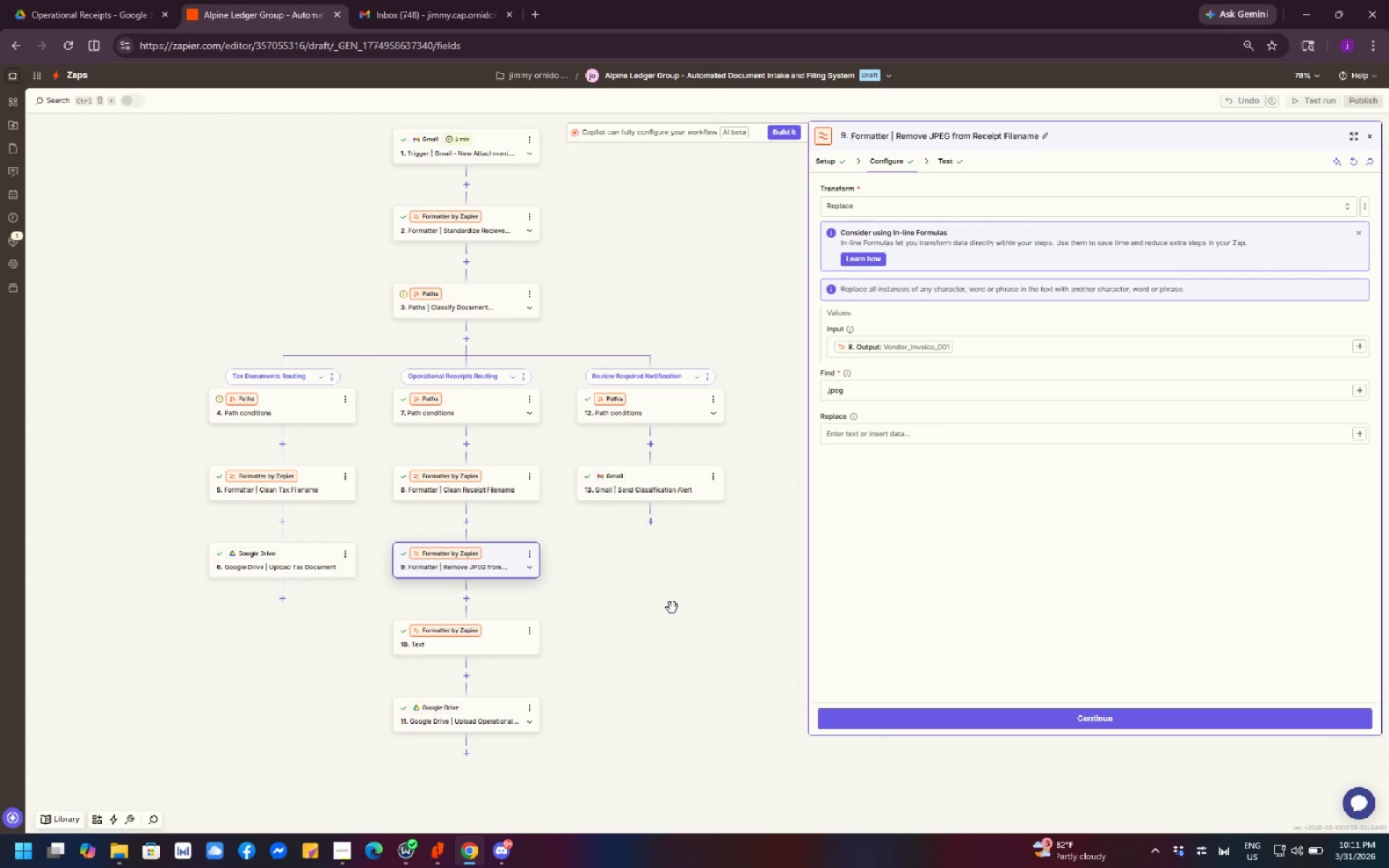 
wait(39.55)
 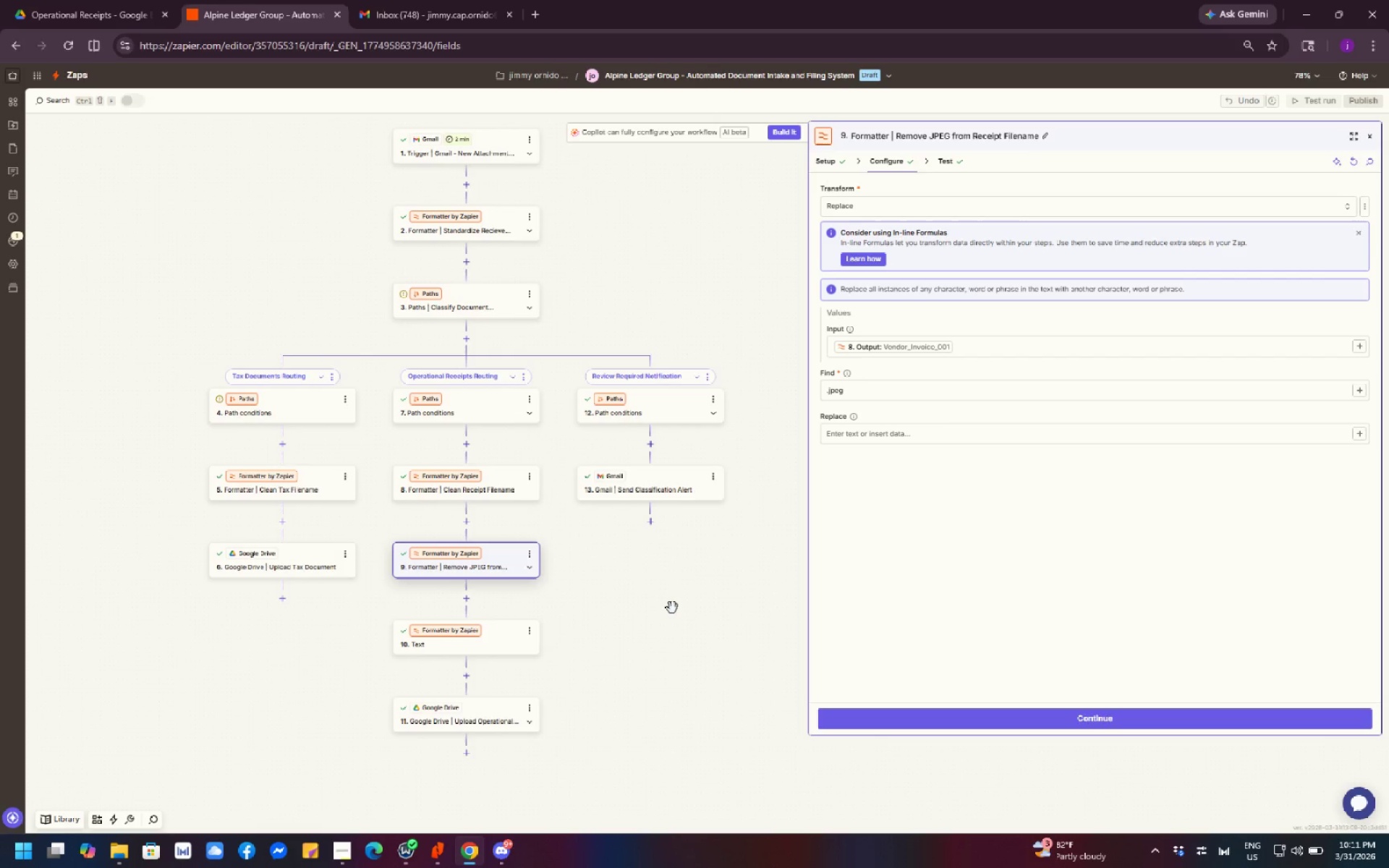 
left_click_drag(start_coordinate=[668, 622], to_coordinate=[654, 743])
 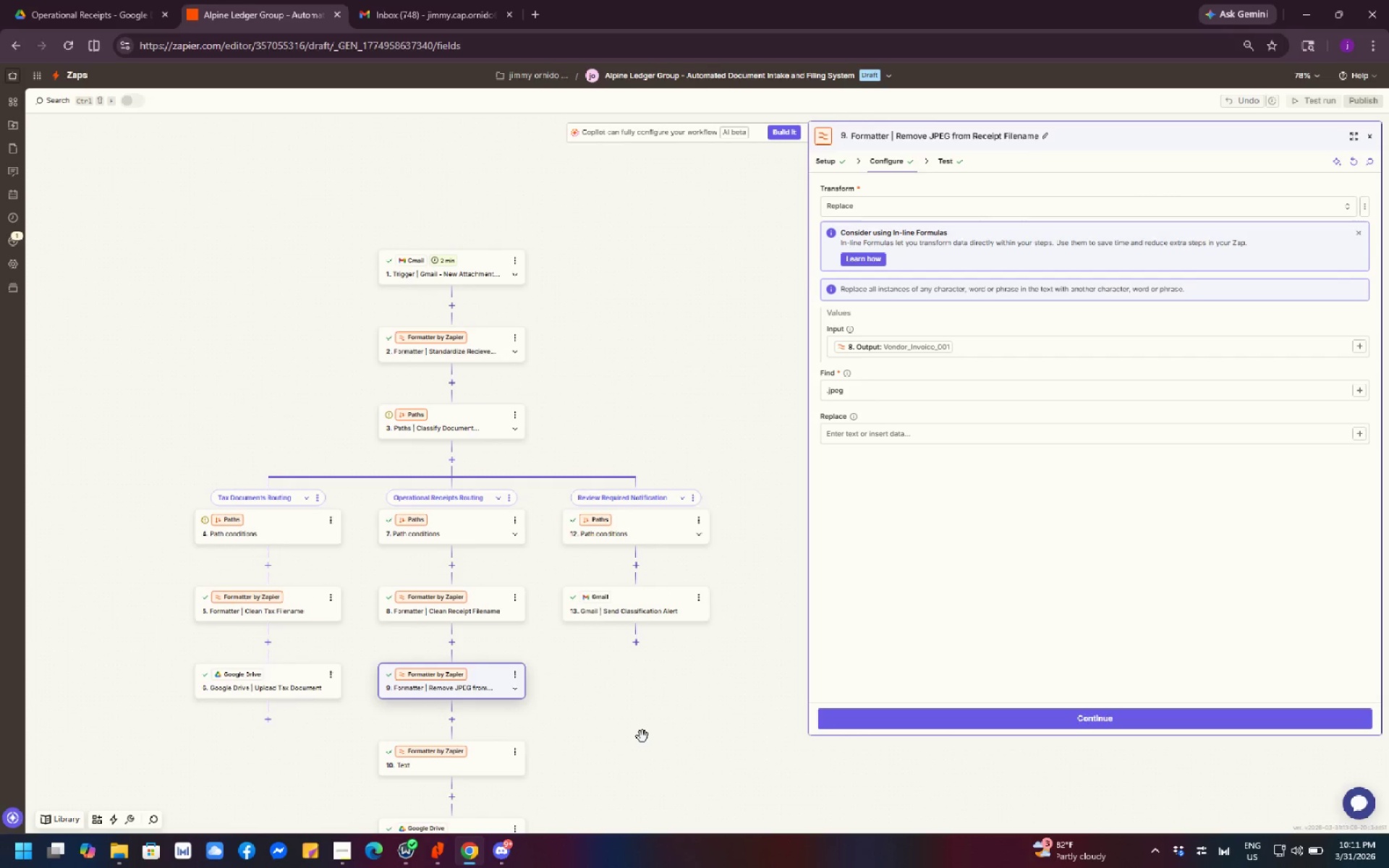 
wait(12.36)
 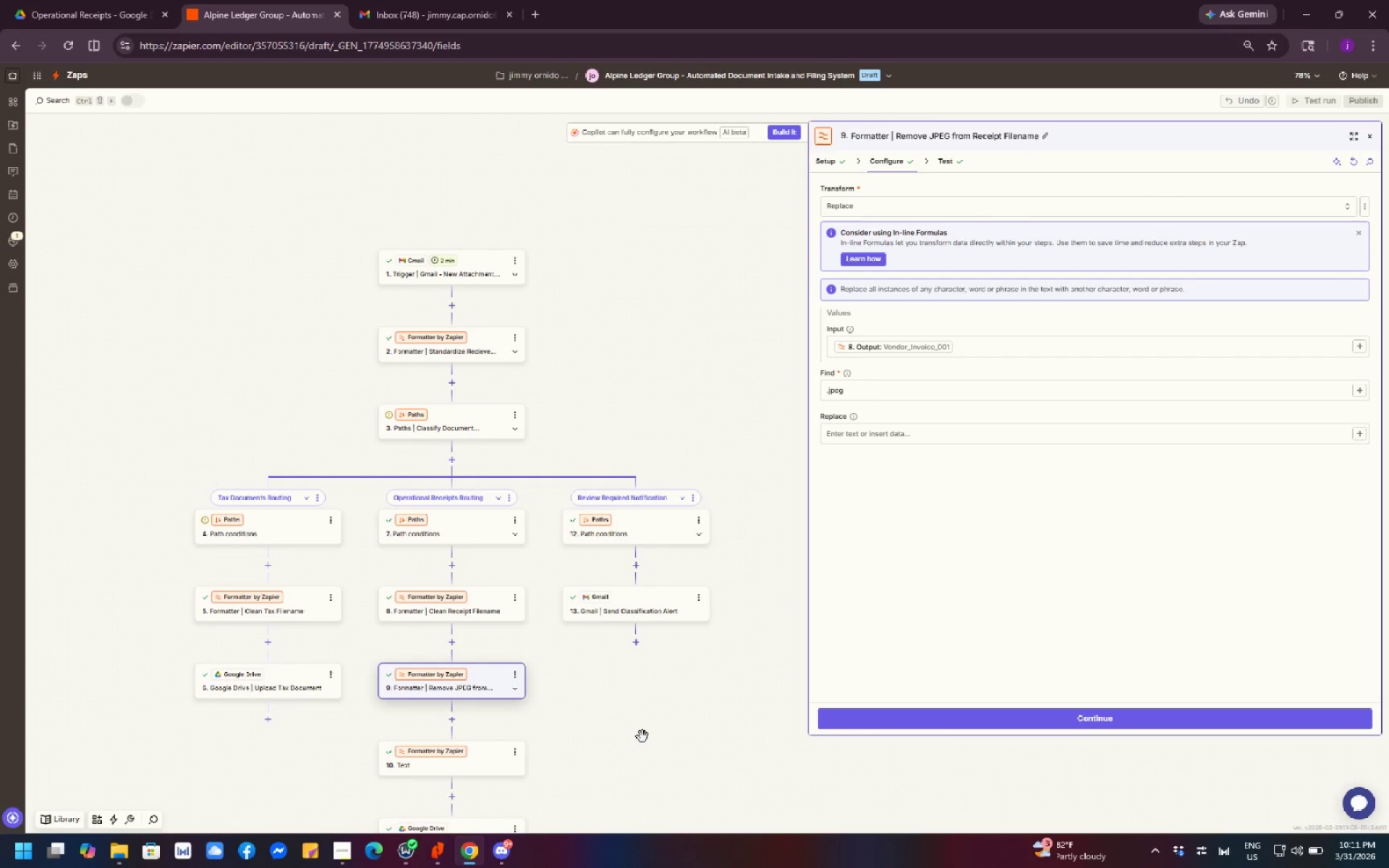 
left_click_drag(start_coordinate=[682, 697], to_coordinate=[680, 685])
 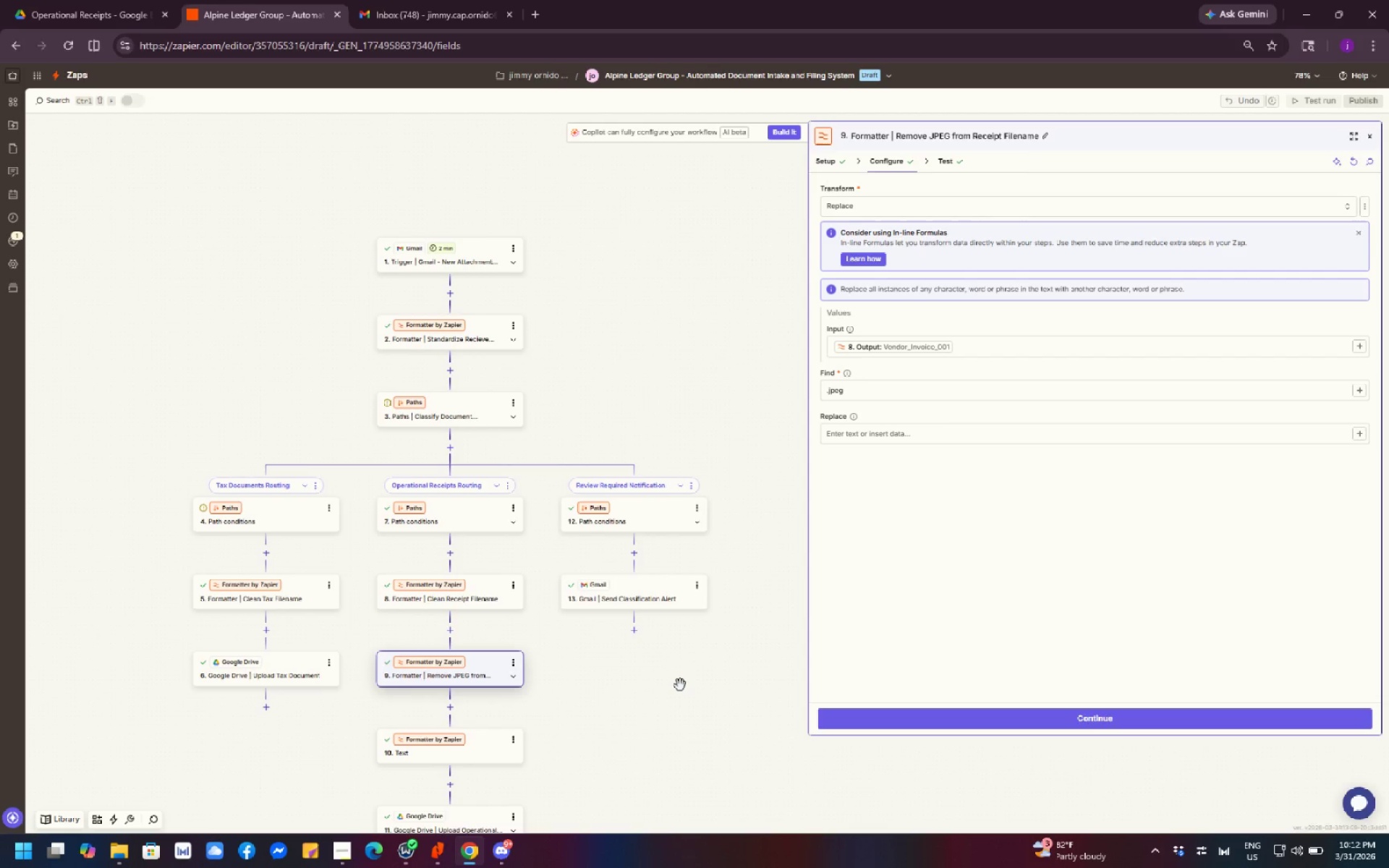 
wait(44.48)
 